 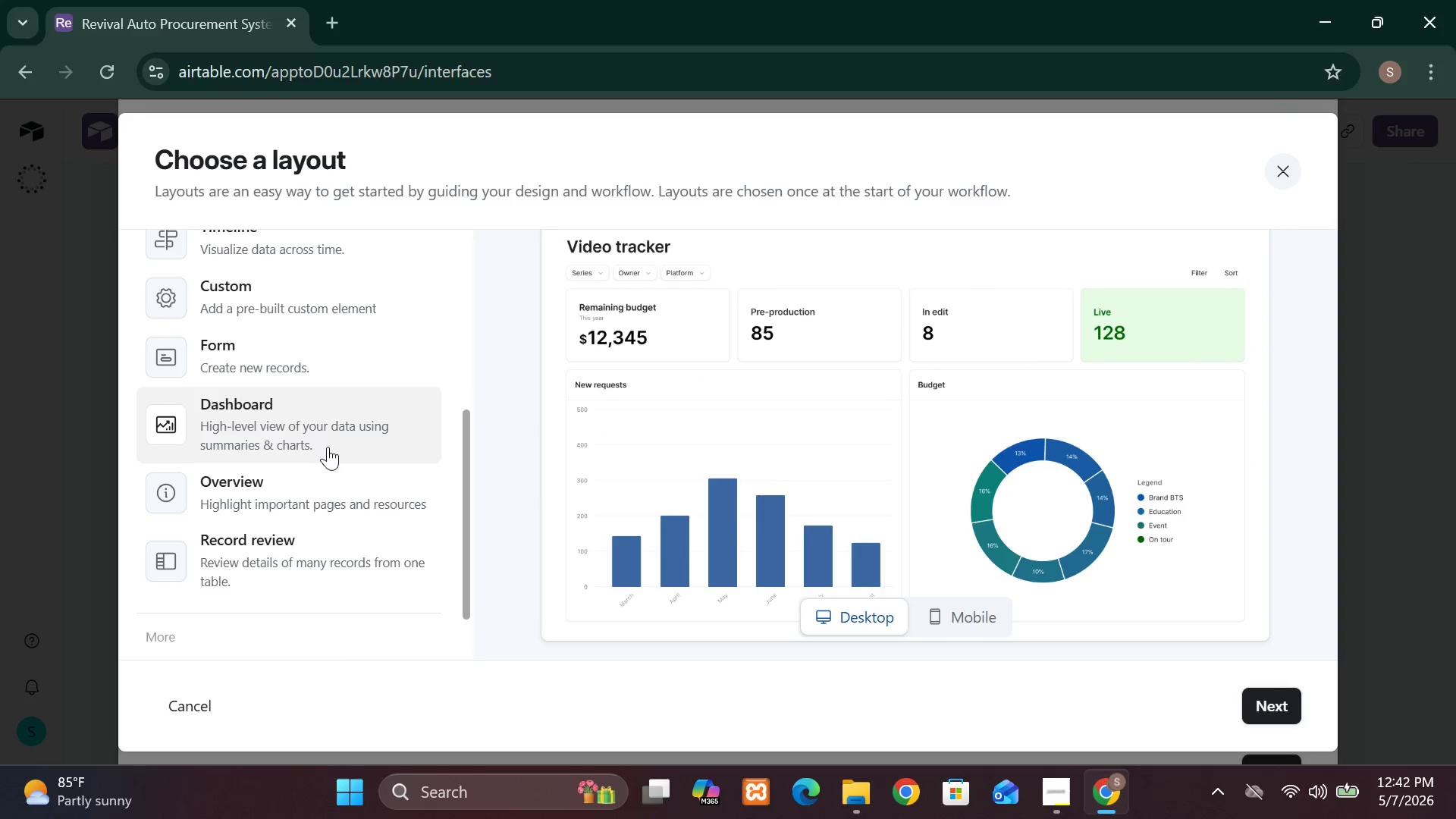 
left_click([1266, 716])
 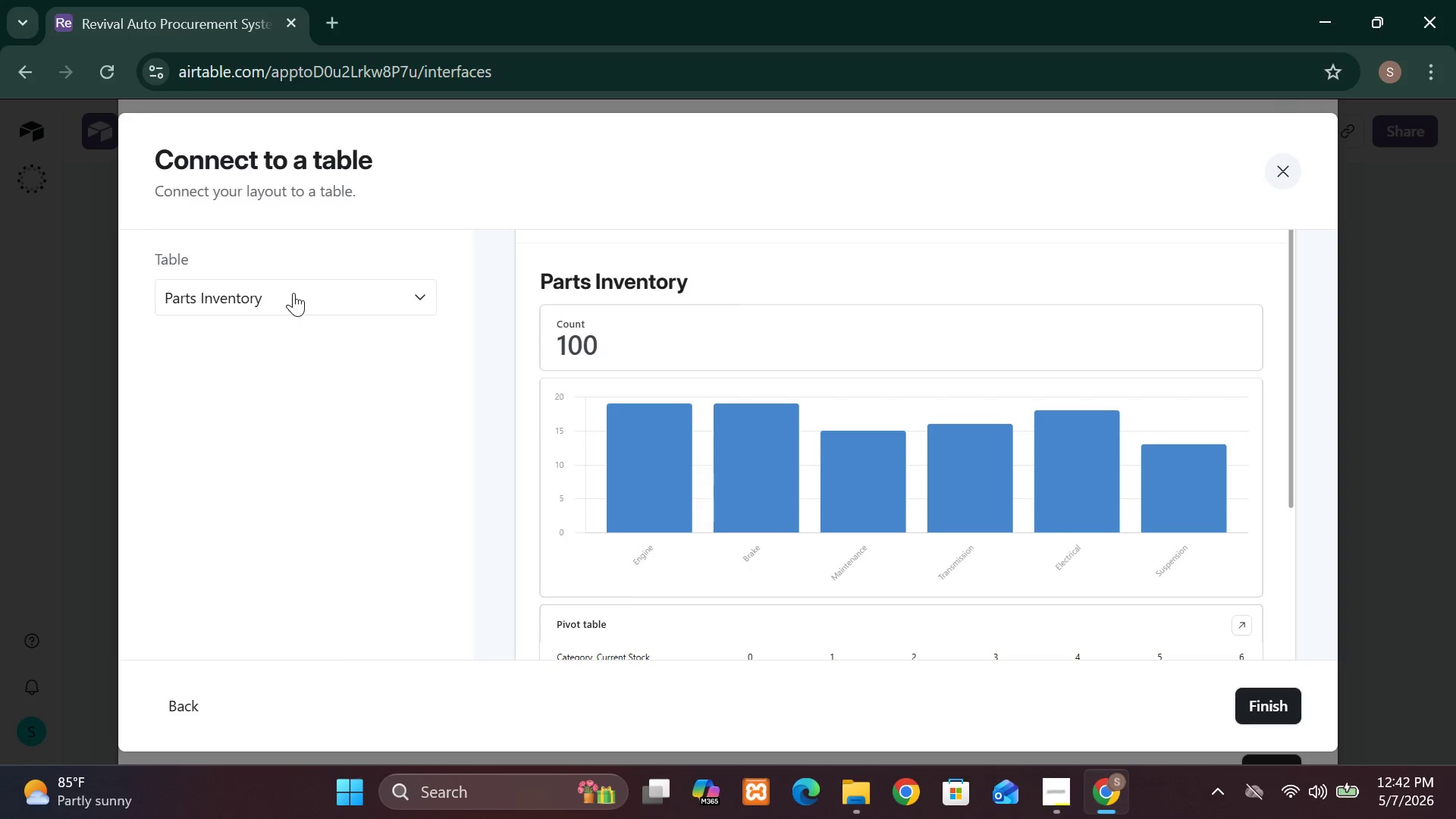 
wait(13.45)
 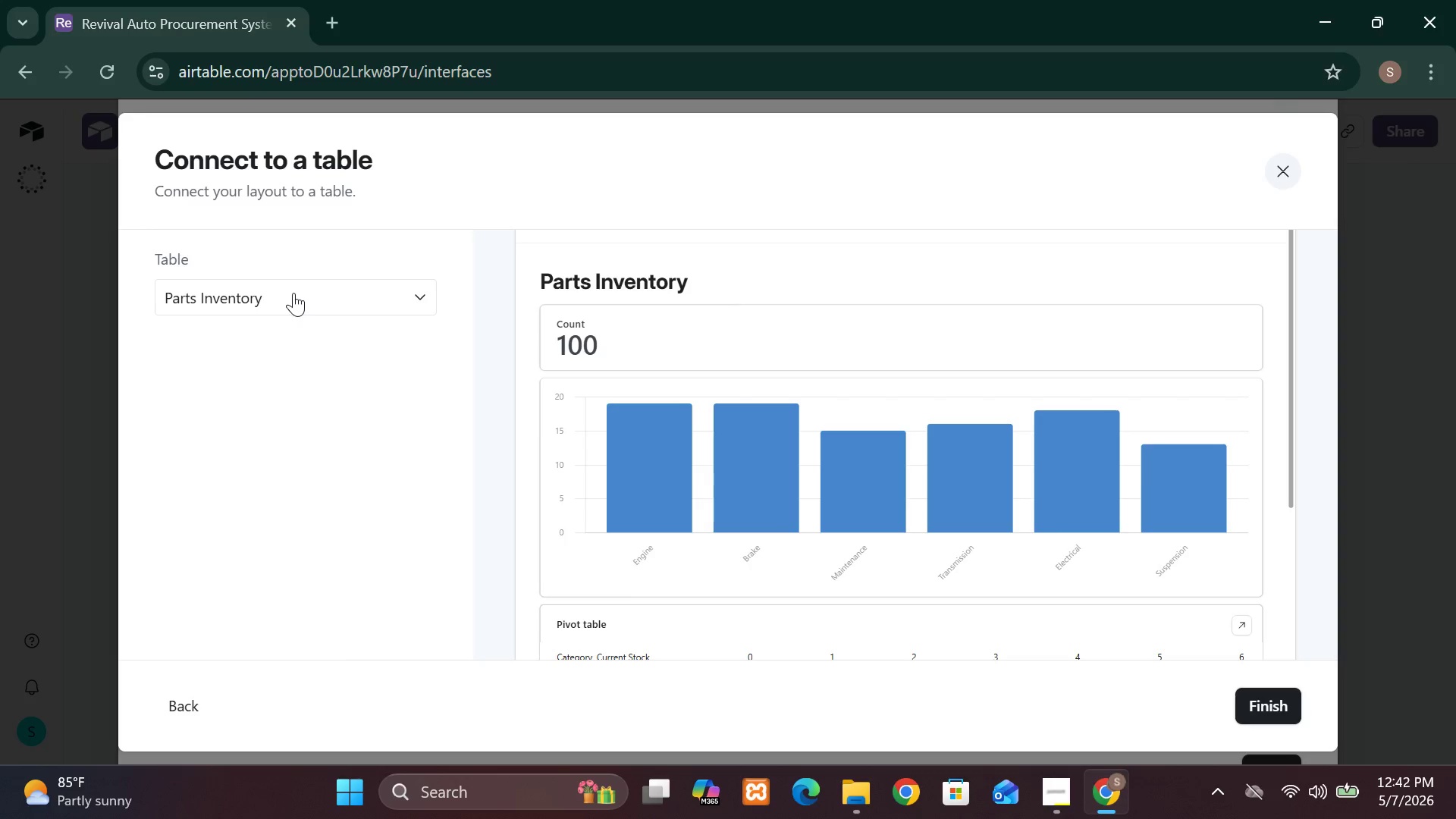 
left_click([318, 293])
 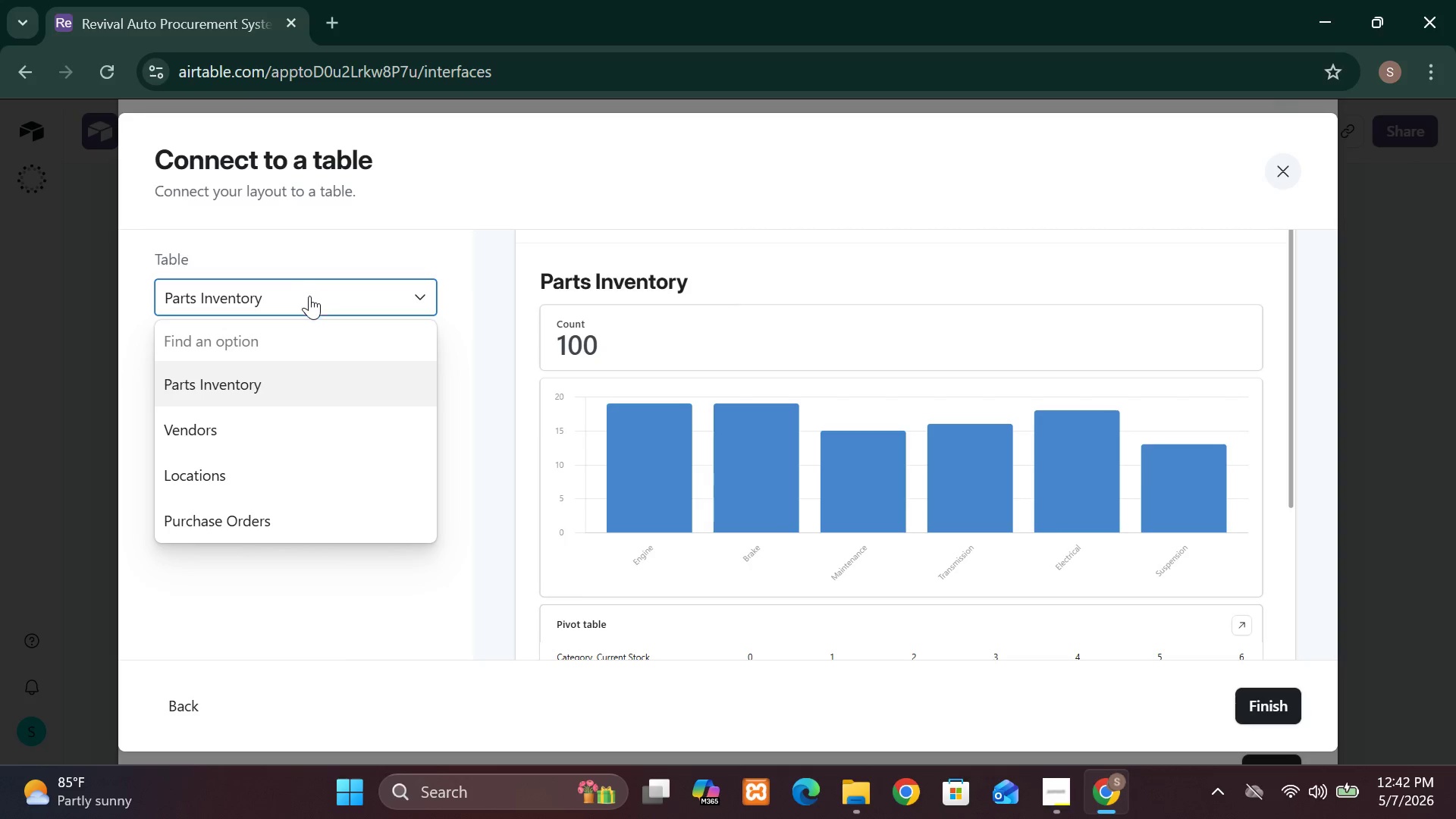 
wait(7.05)
 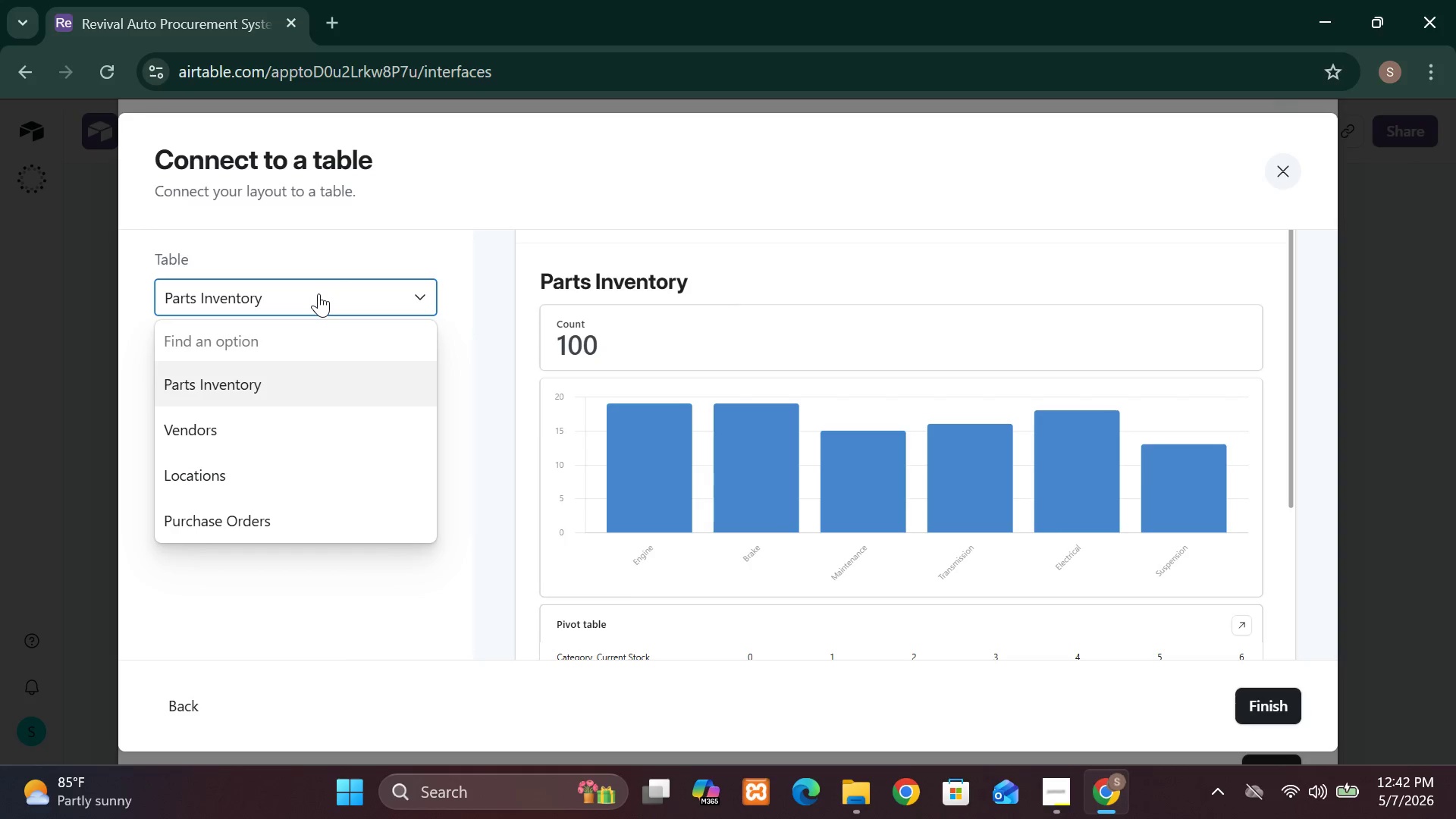 
left_click([326, 263])
 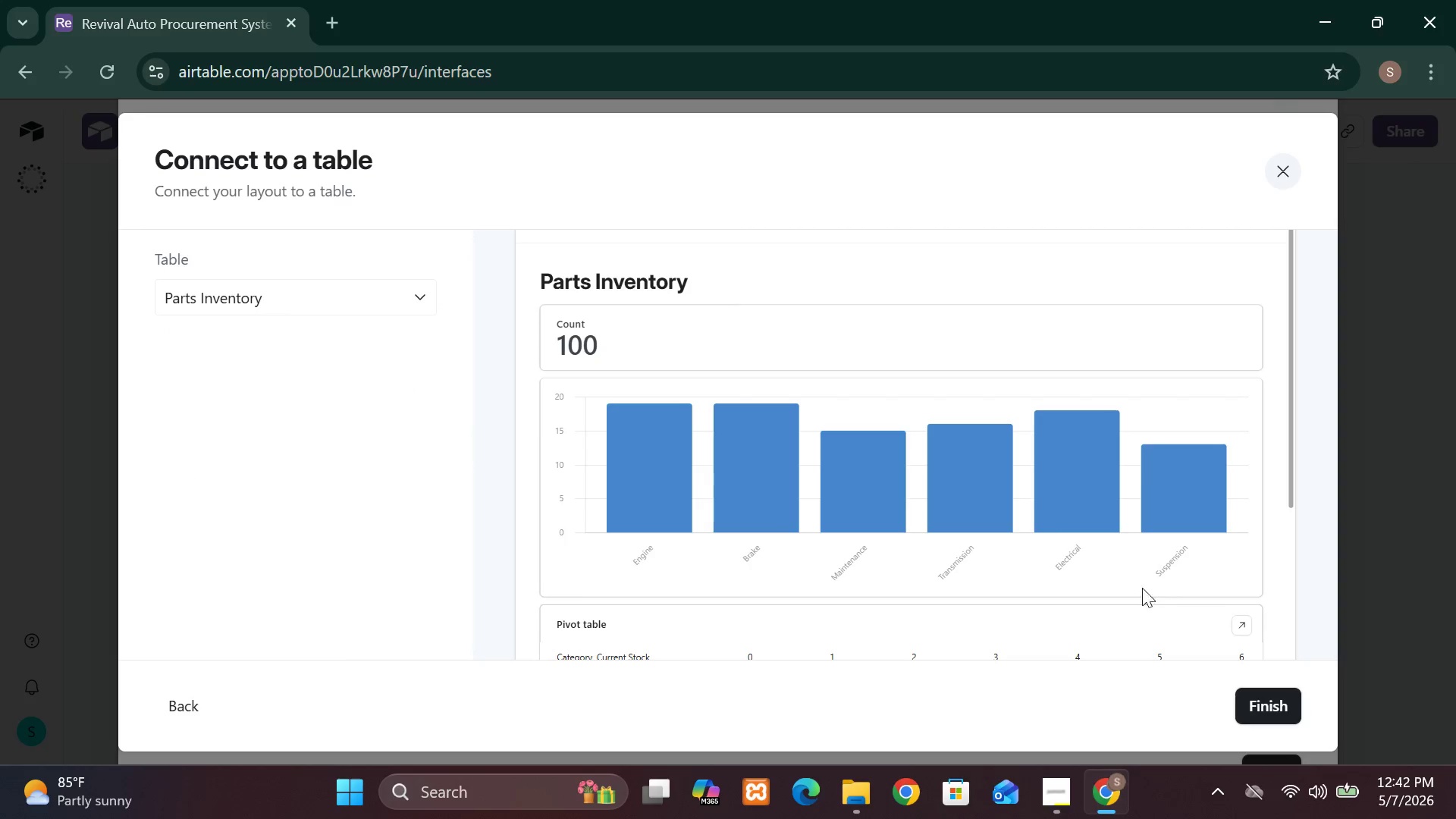 
wait(6.88)
 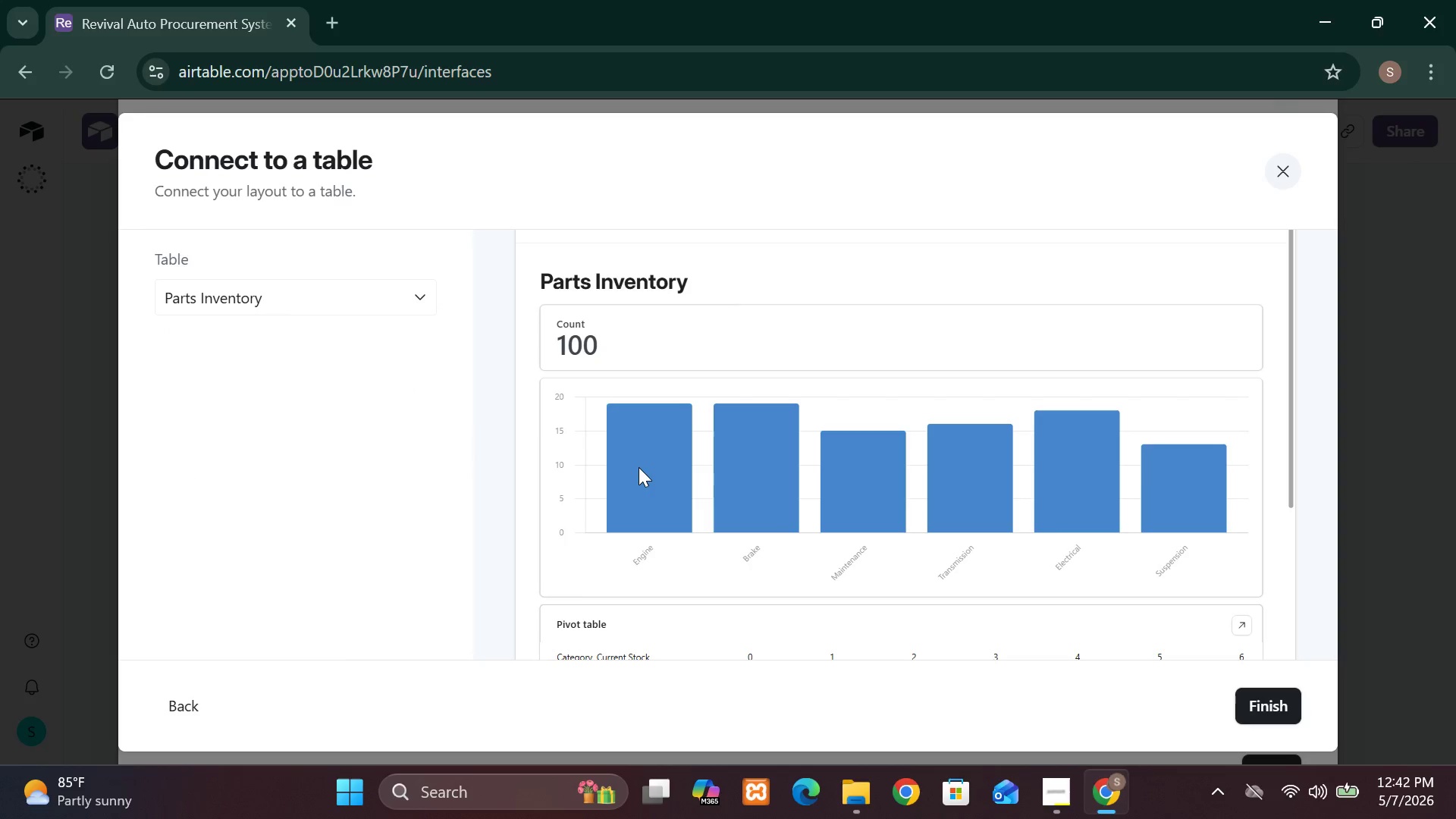 
left_click([1266, 704])
 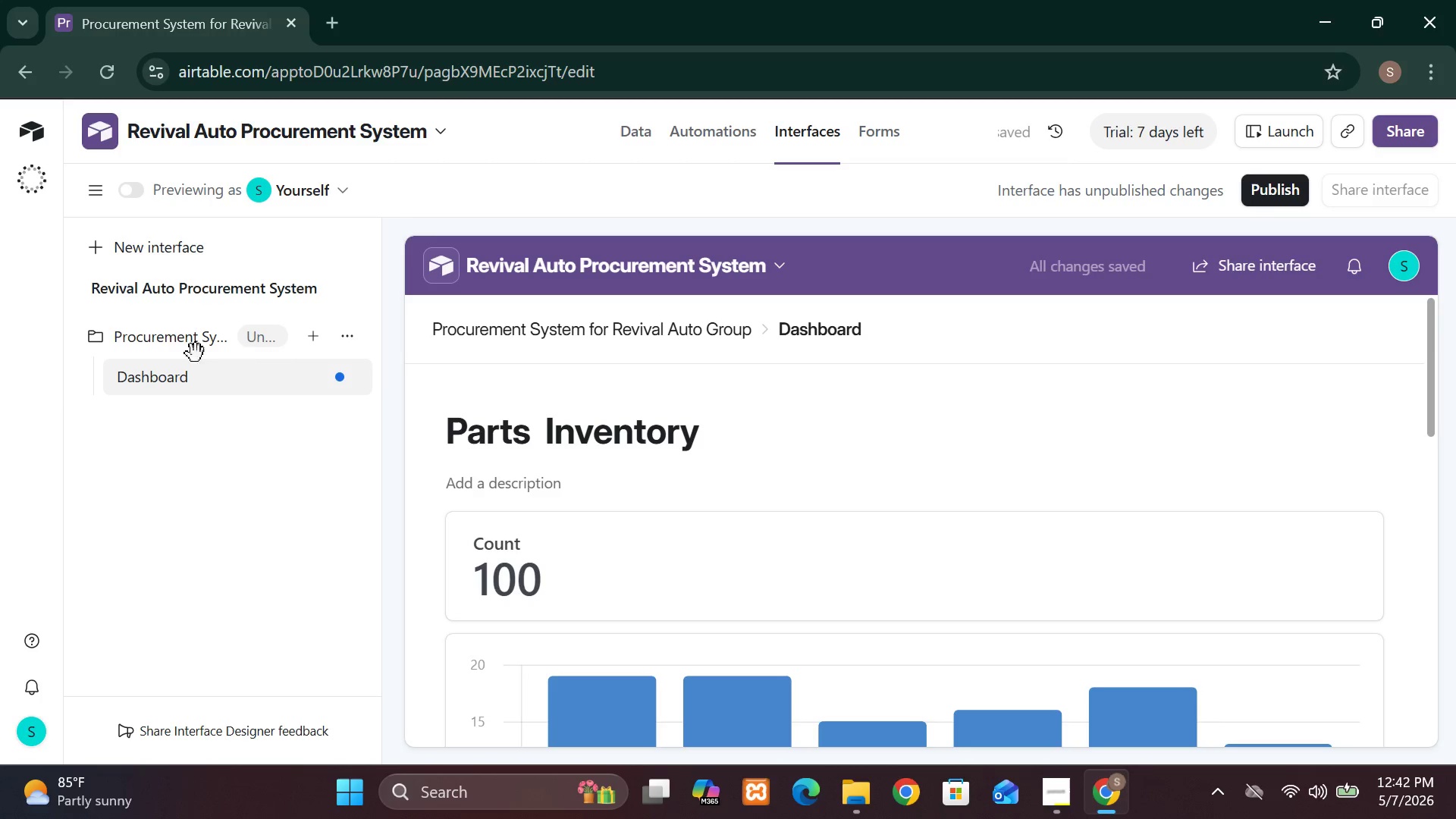 
wait(5.11)
 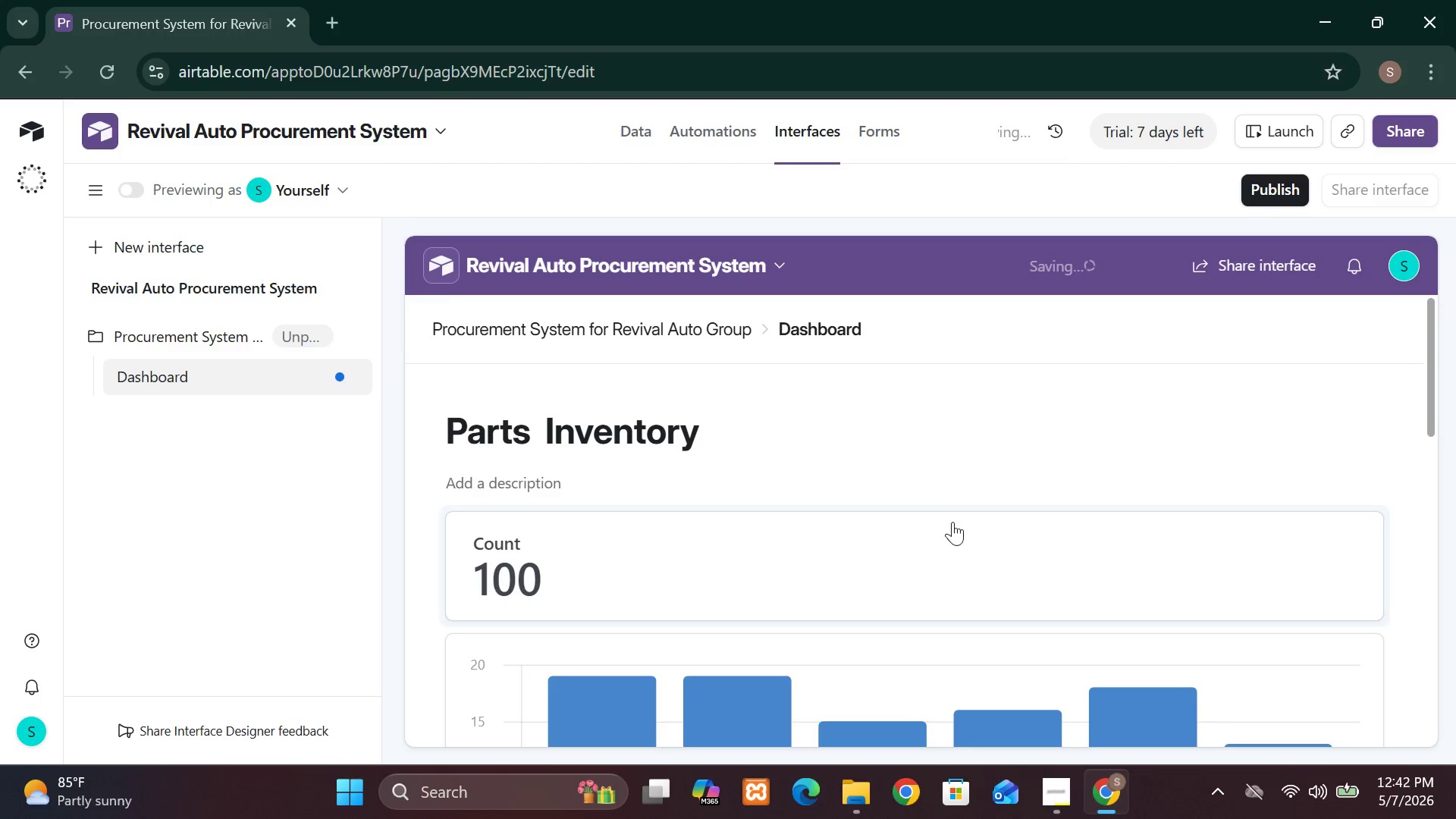 
left_click([353, 333])
 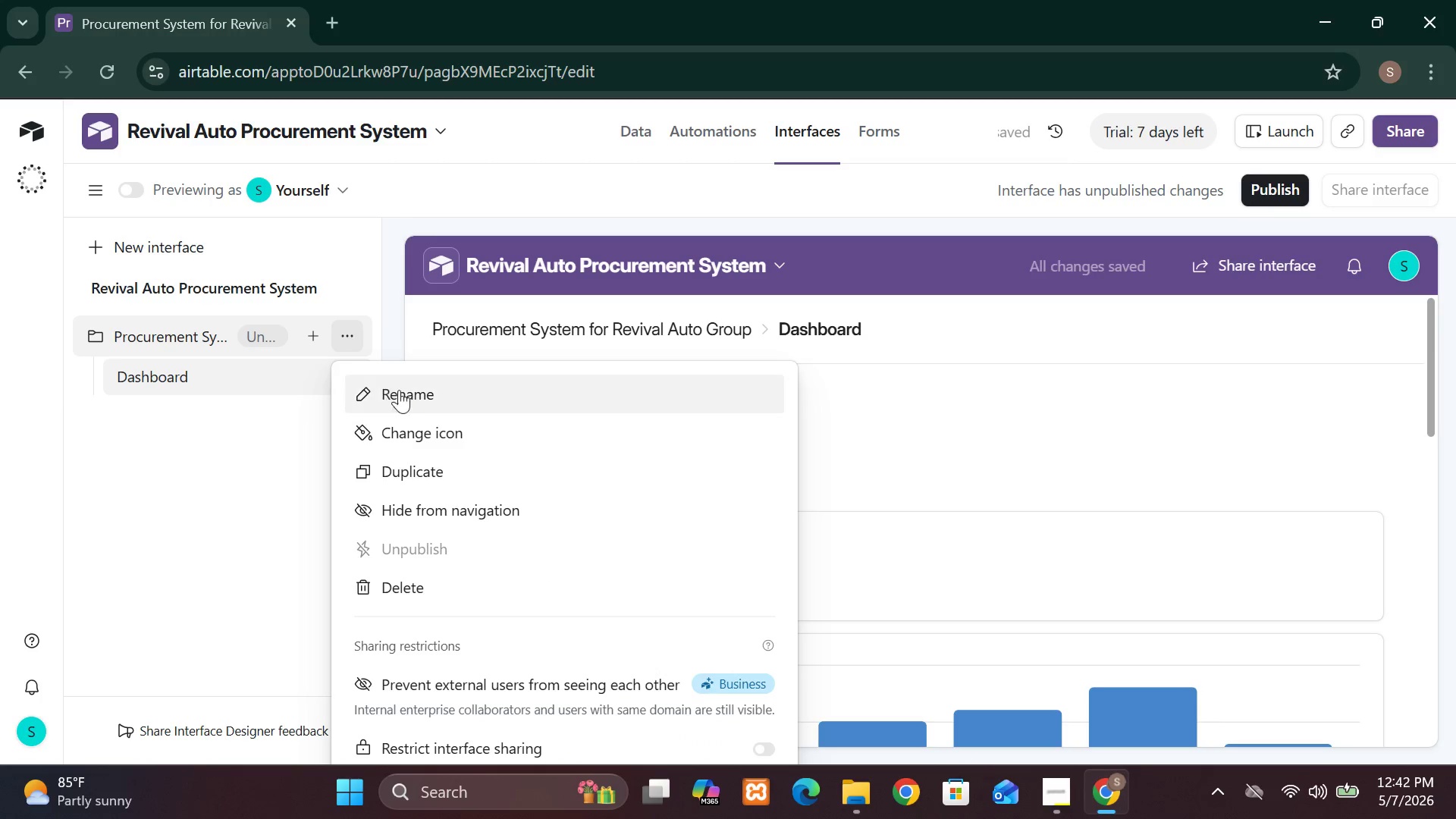 
left_click([403, 397])
 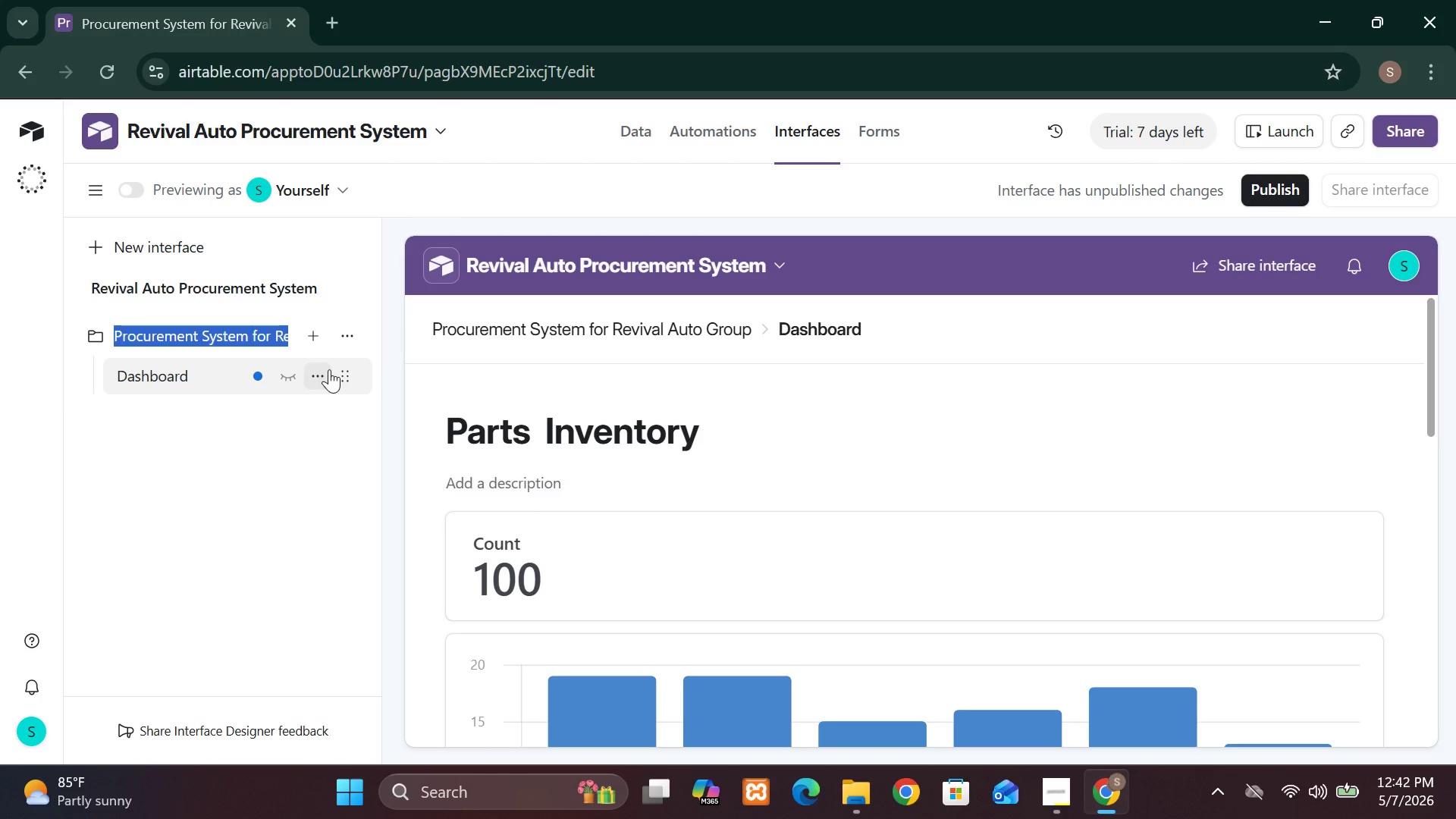 
wait(12.94)
 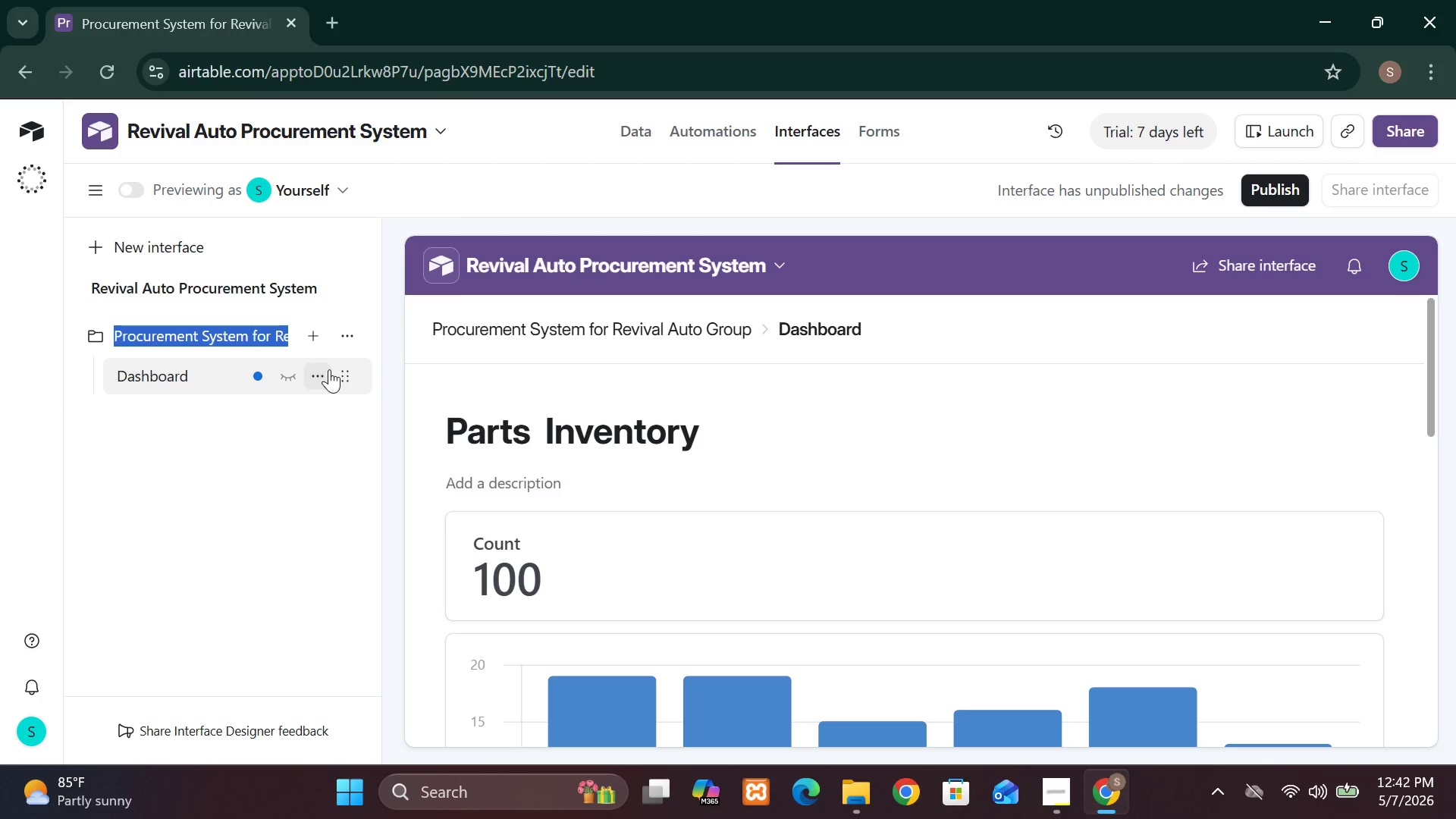 
key(CapsLock)
 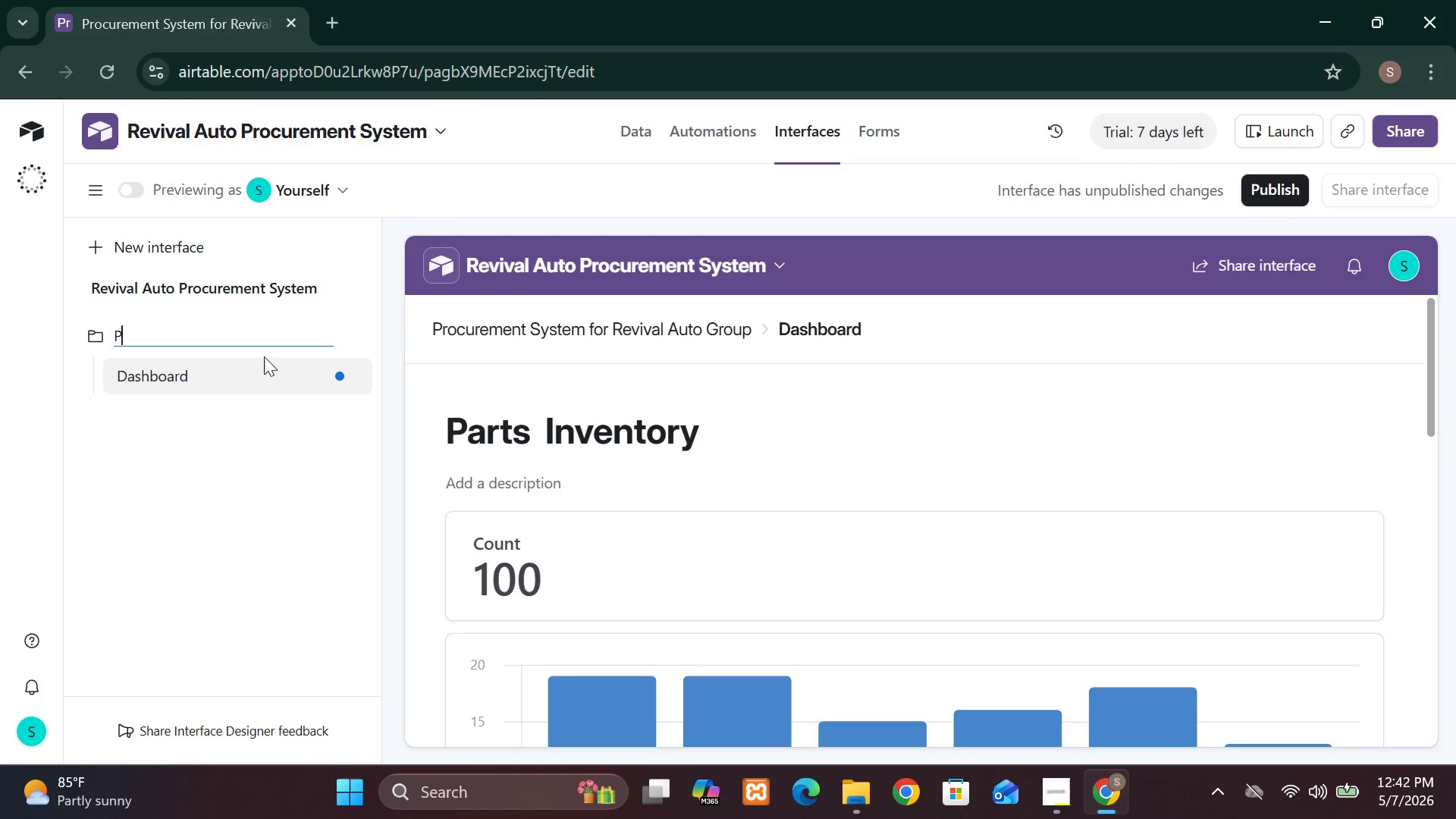 
key(P)
 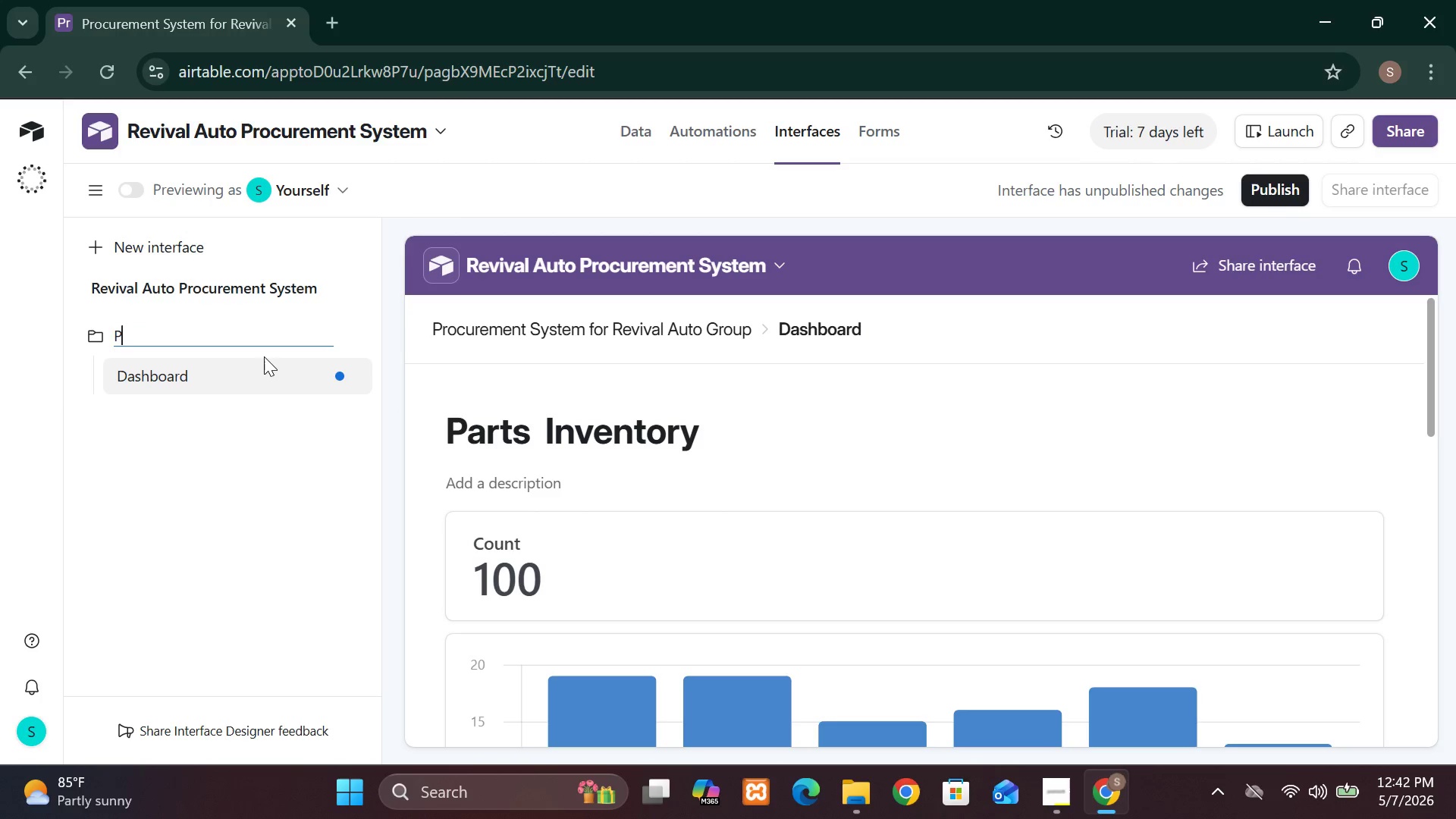 
key(CapsLock)
 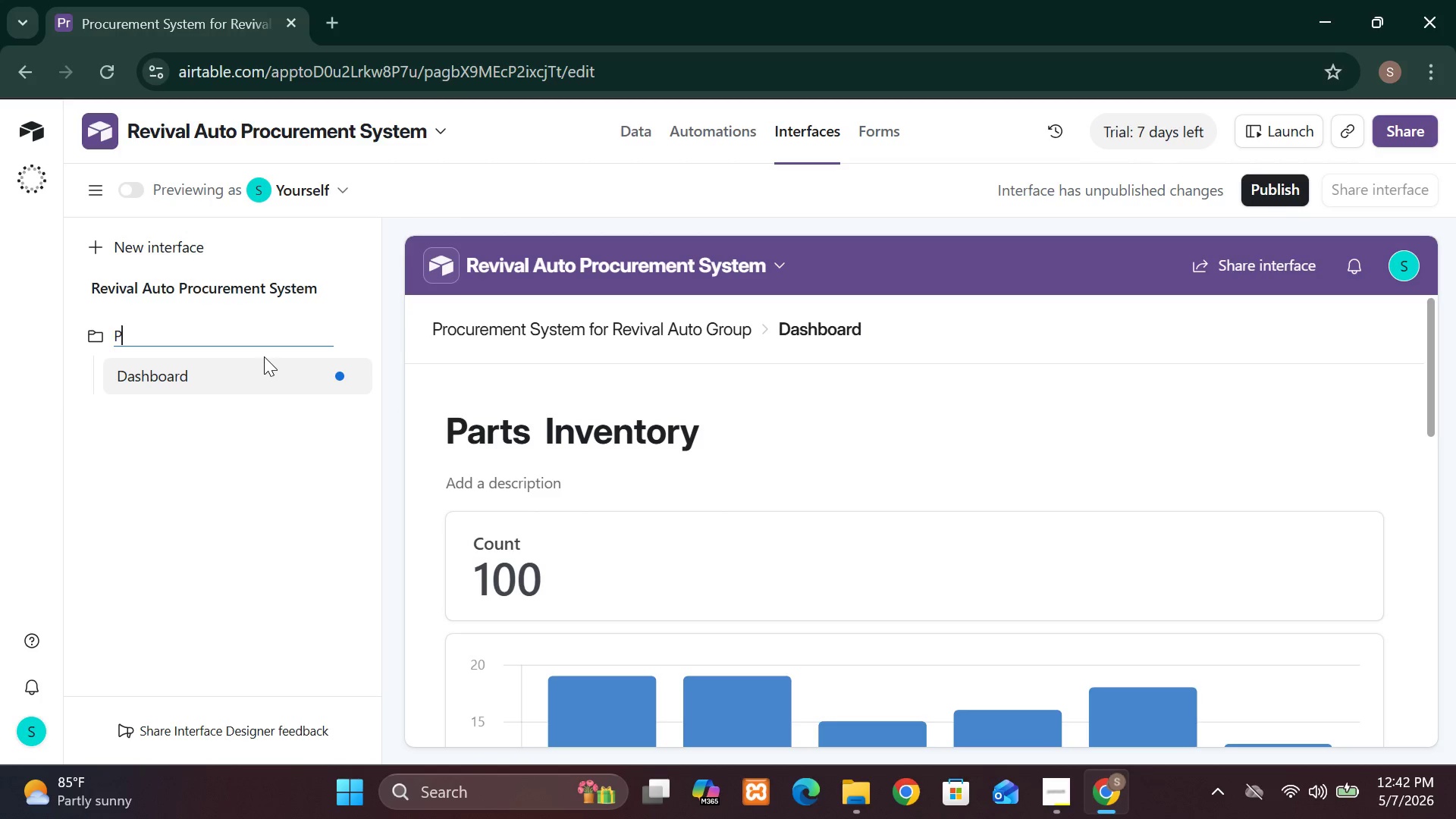 
key(O)
 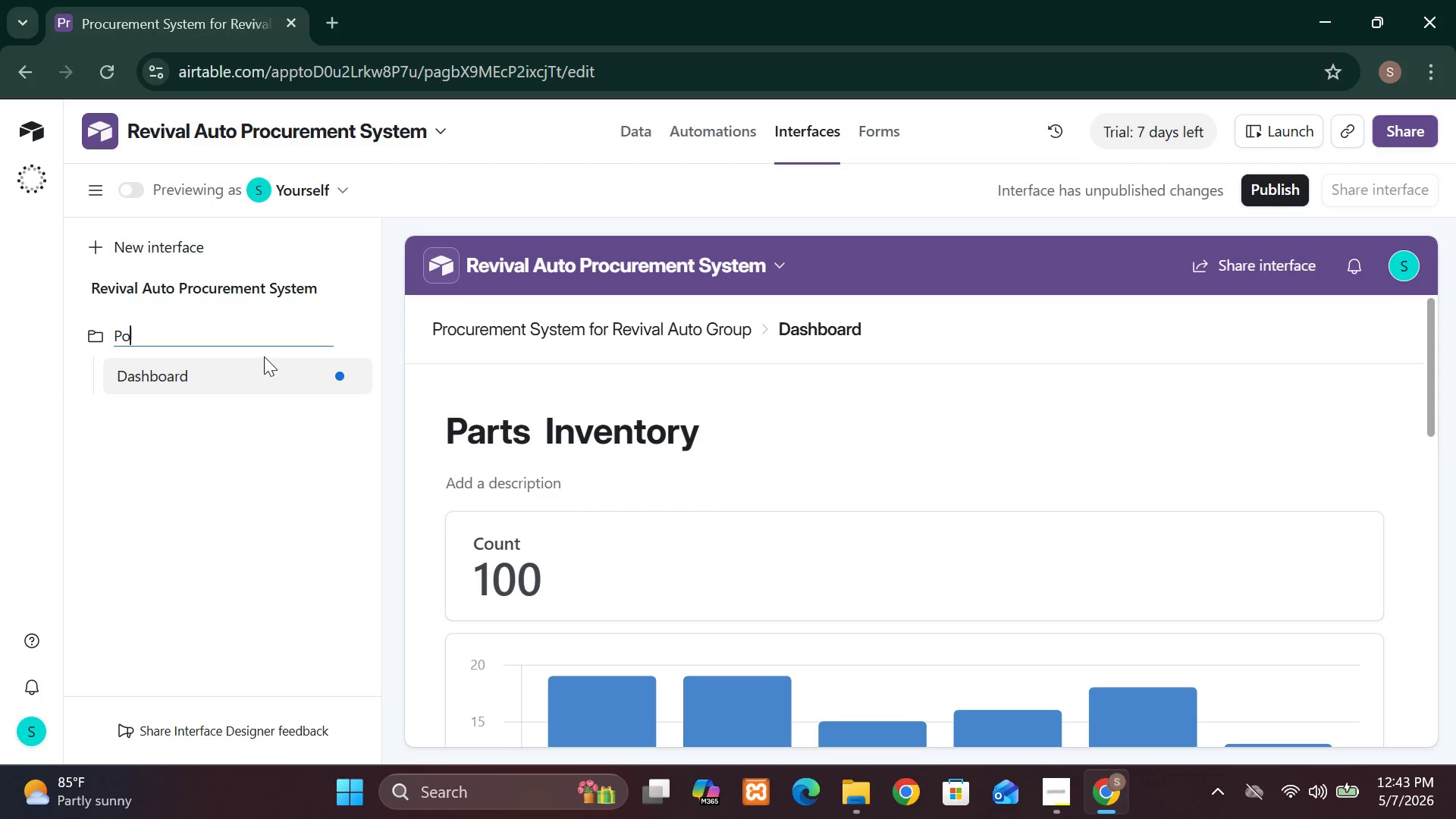 
wait(8.0)
 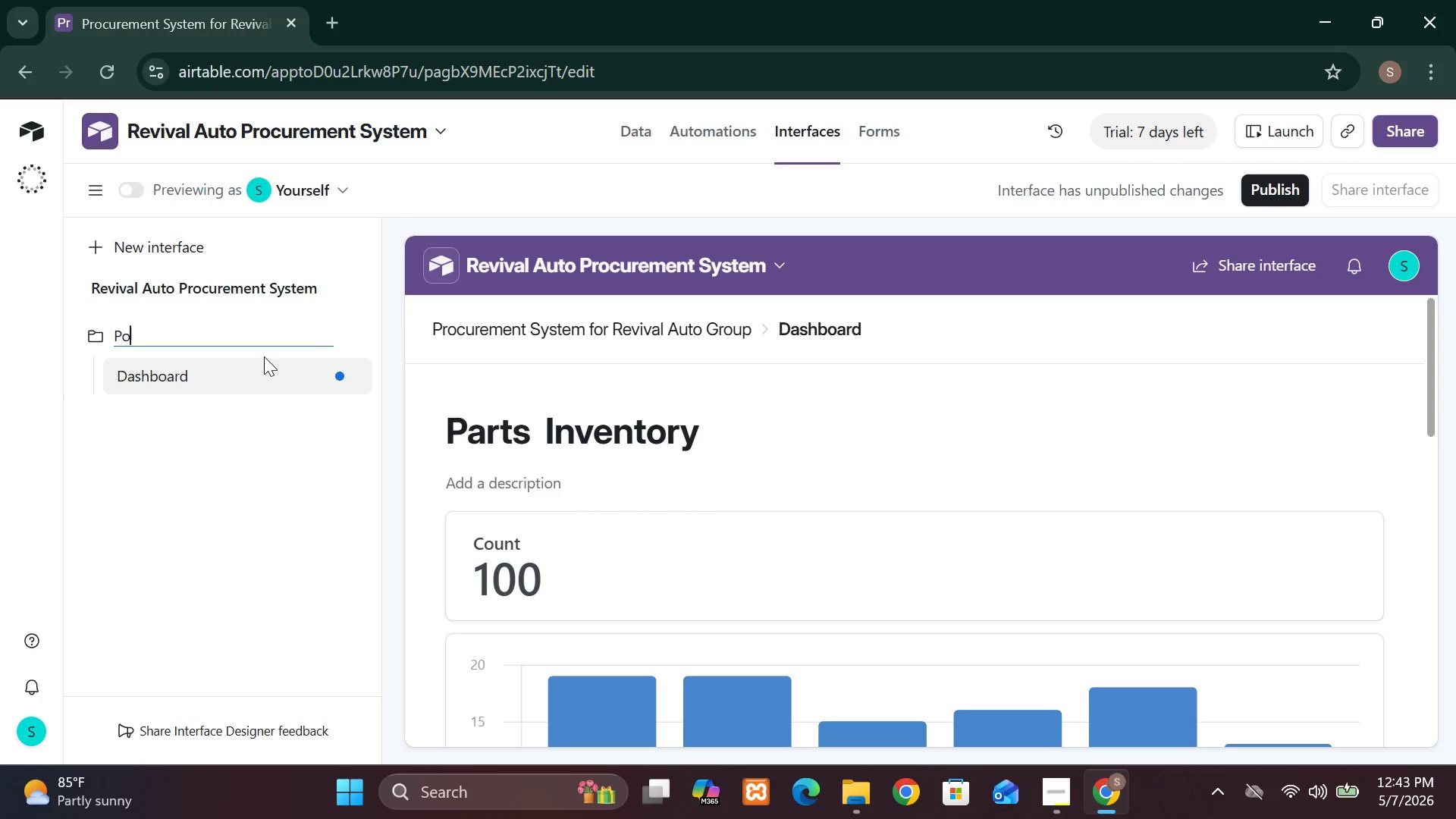 
key(Backspace)
type(rocu)
 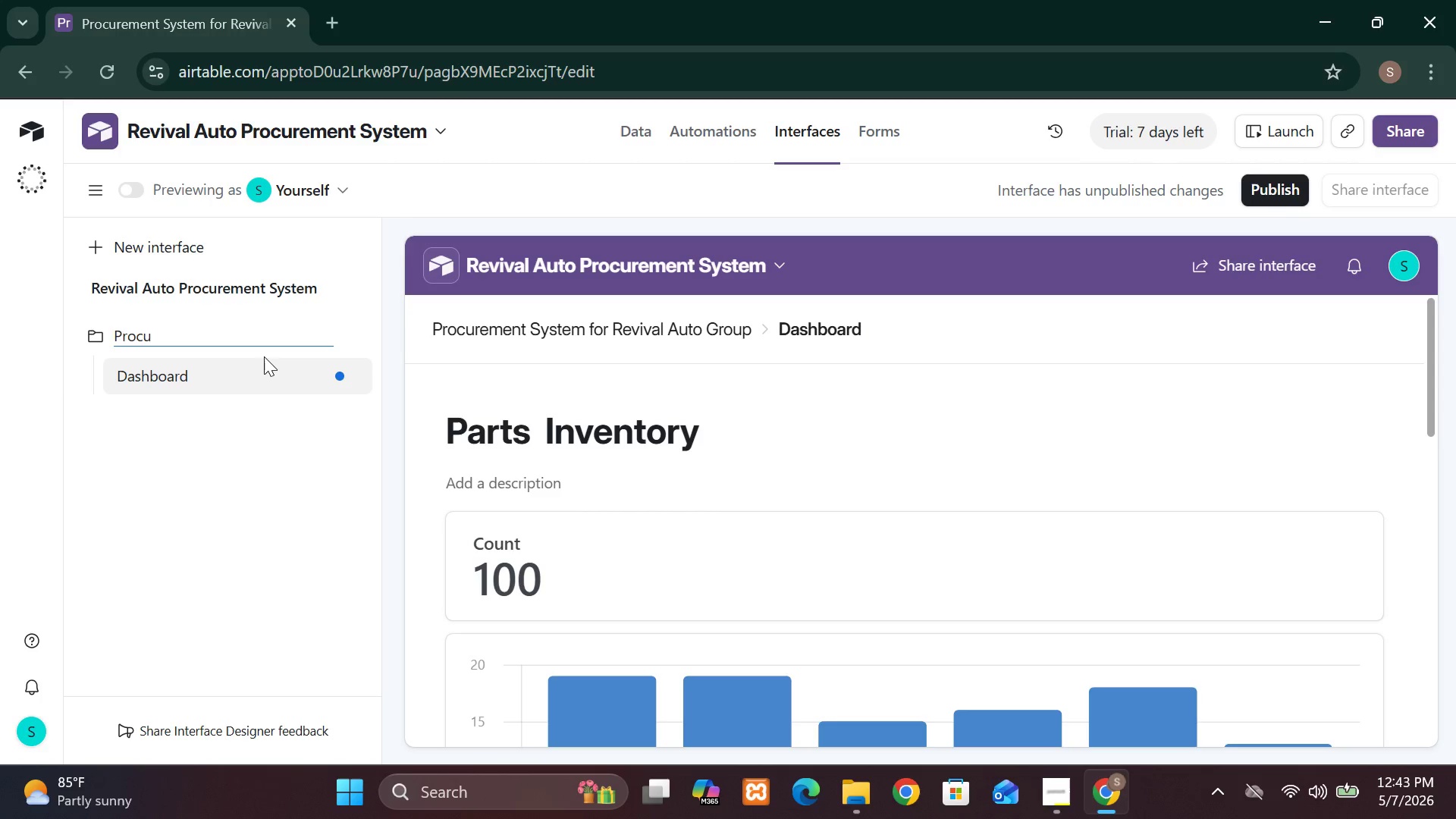 
type(rement c)
key(Backspace)
type(Command Center)
 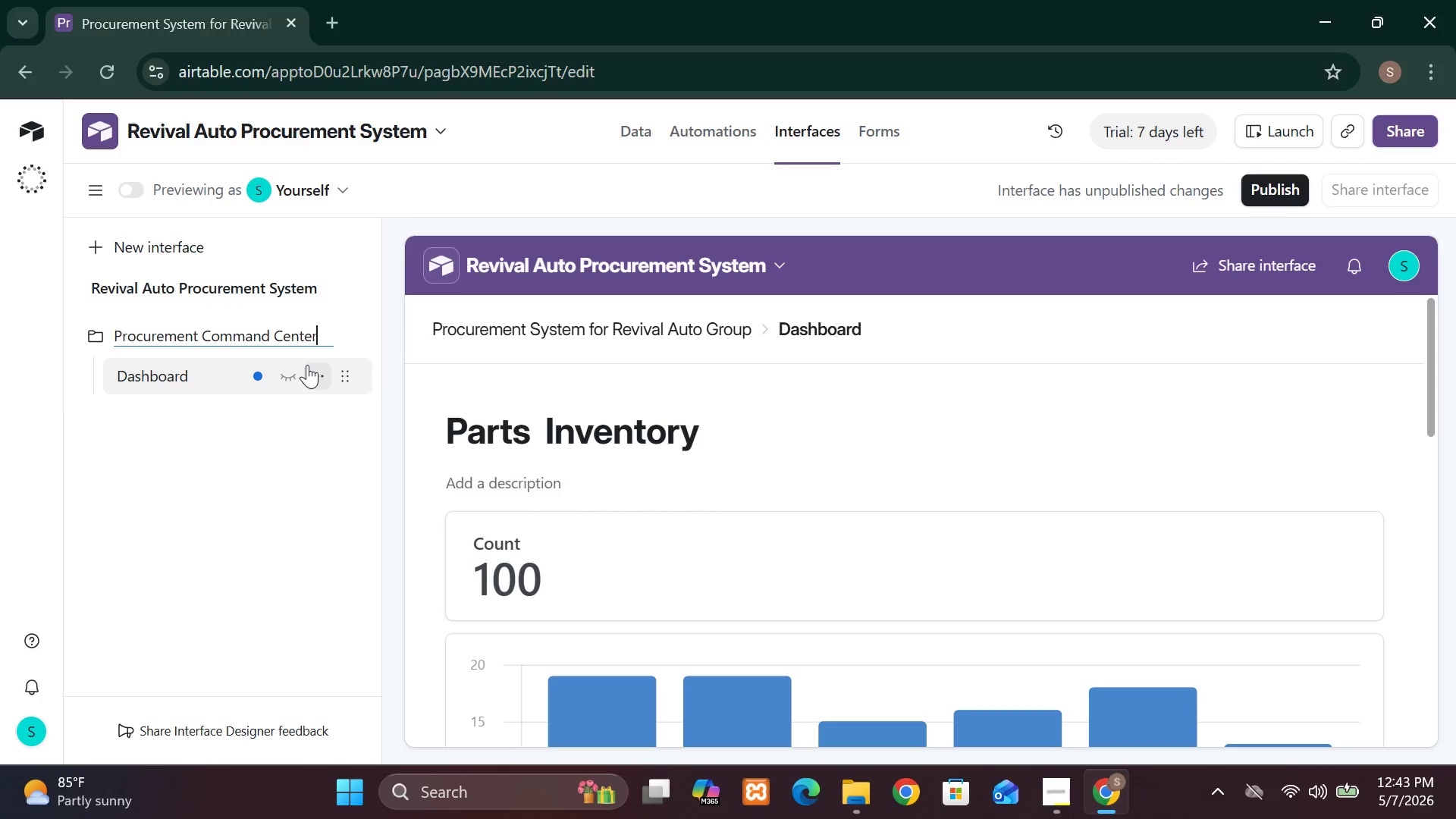 
wait(6.08)
 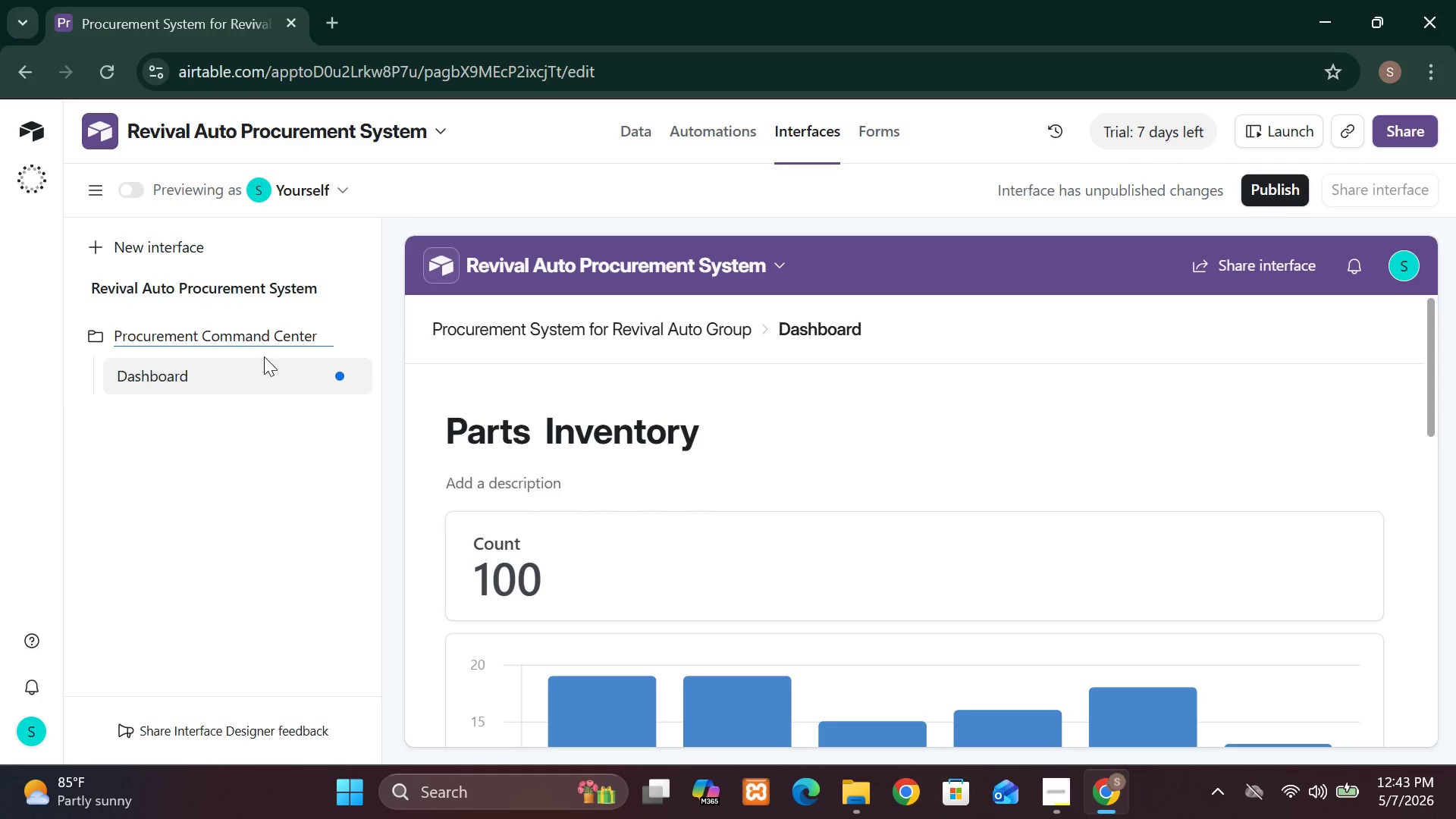 
key(Enter)
 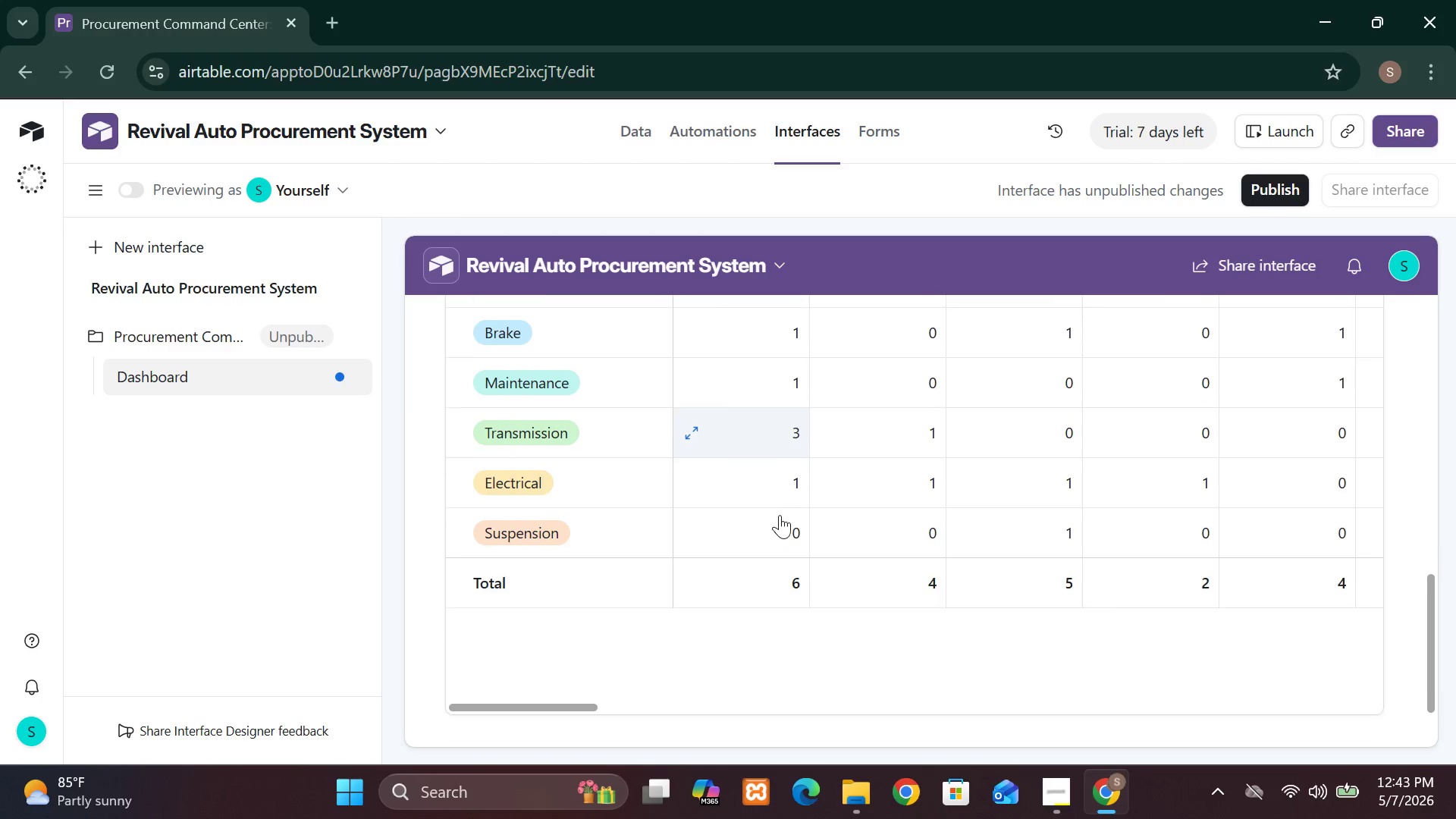 
wait(27.5)
 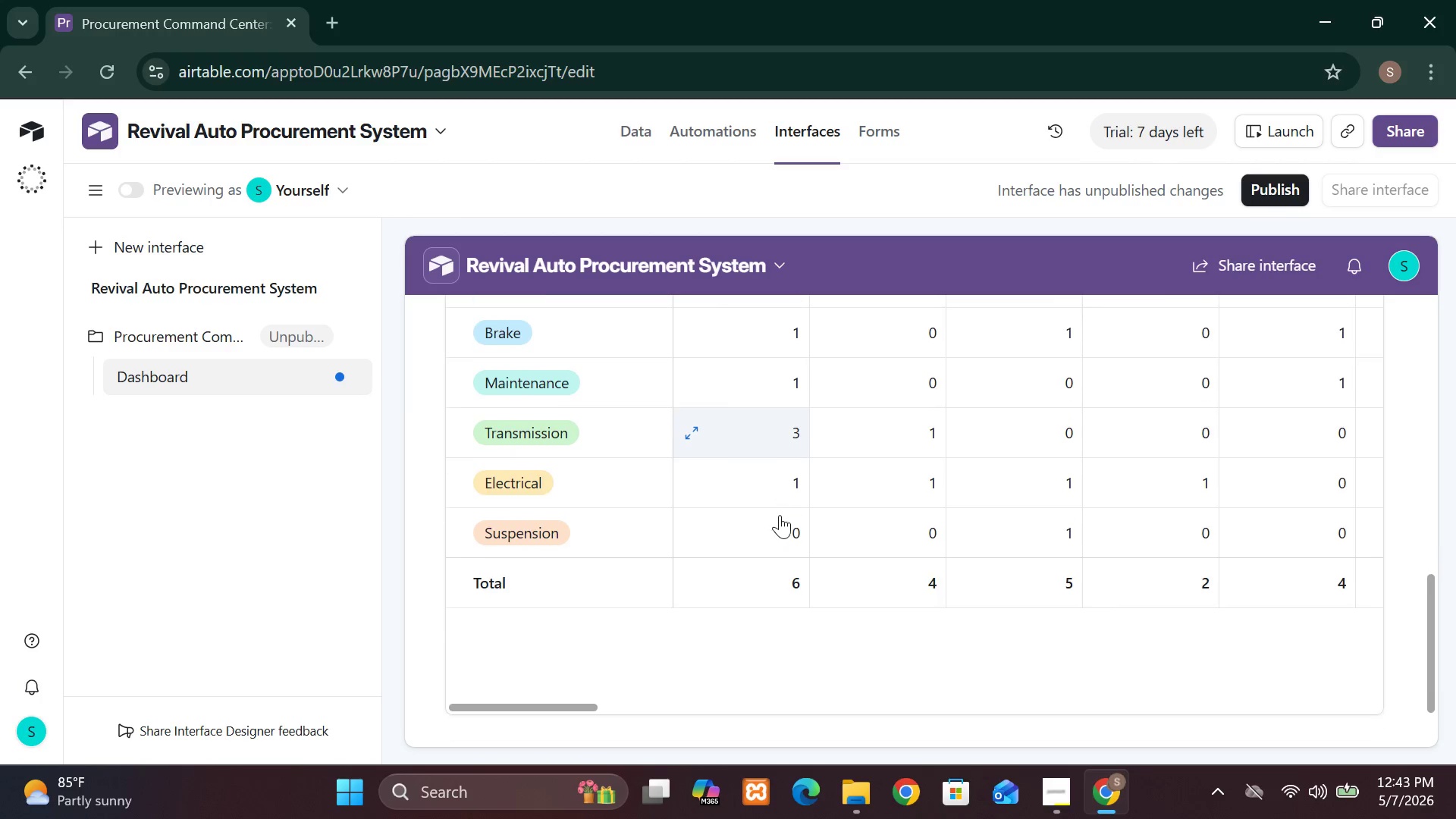 
left_click([875, 538])
 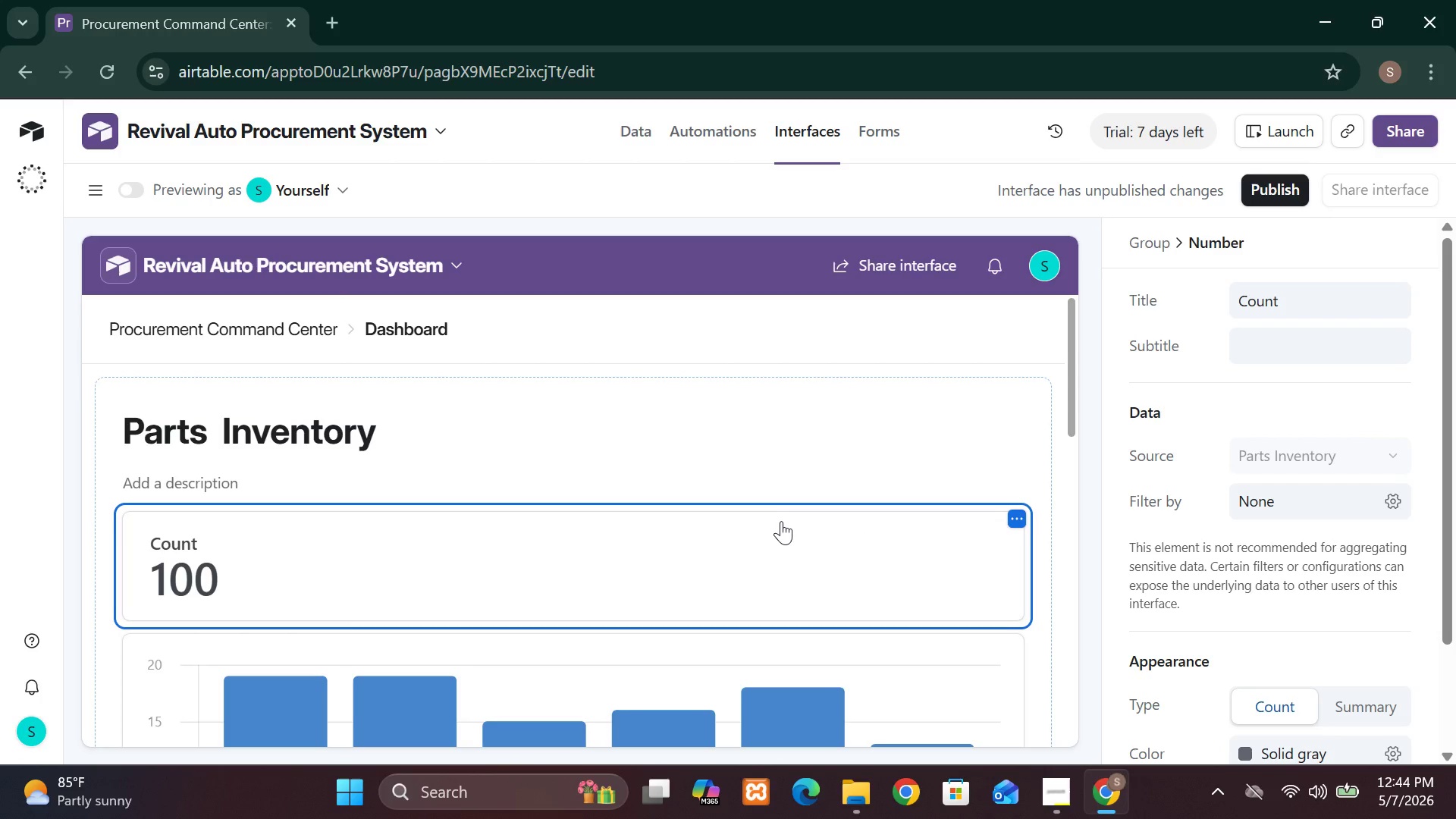 
wait(9.22)
 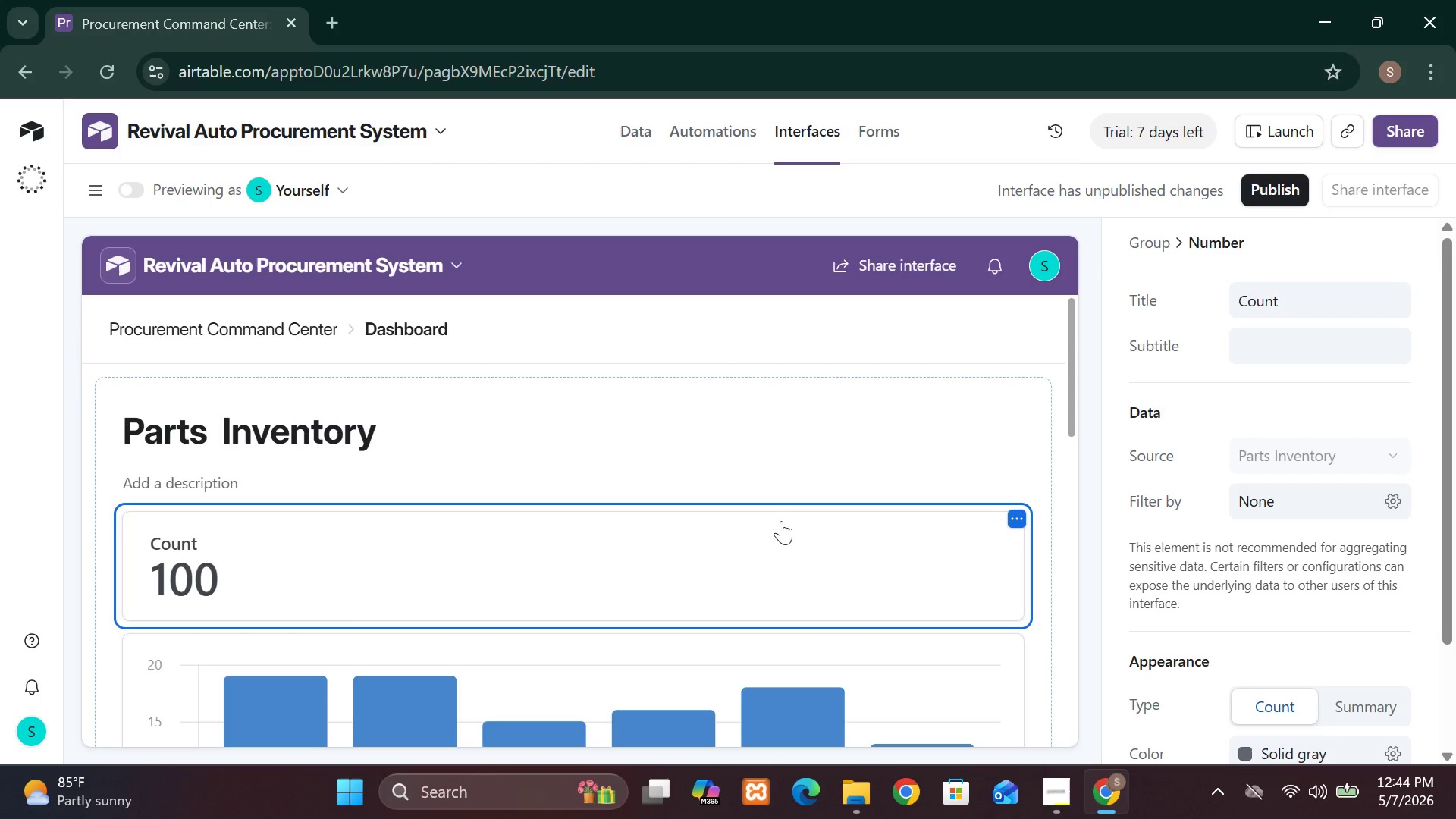 
left_click([569, 502])
 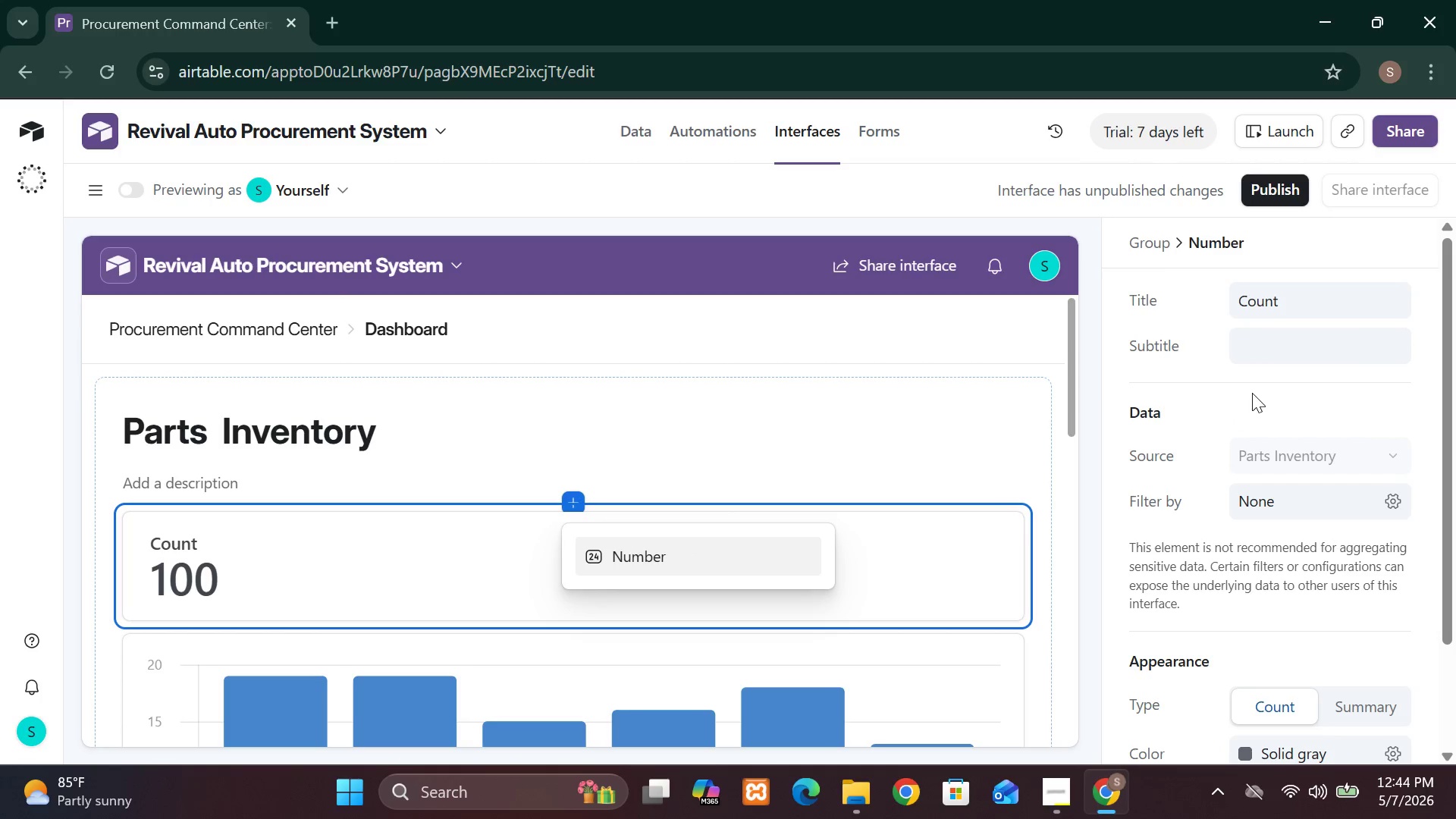 
wait(6.91)
 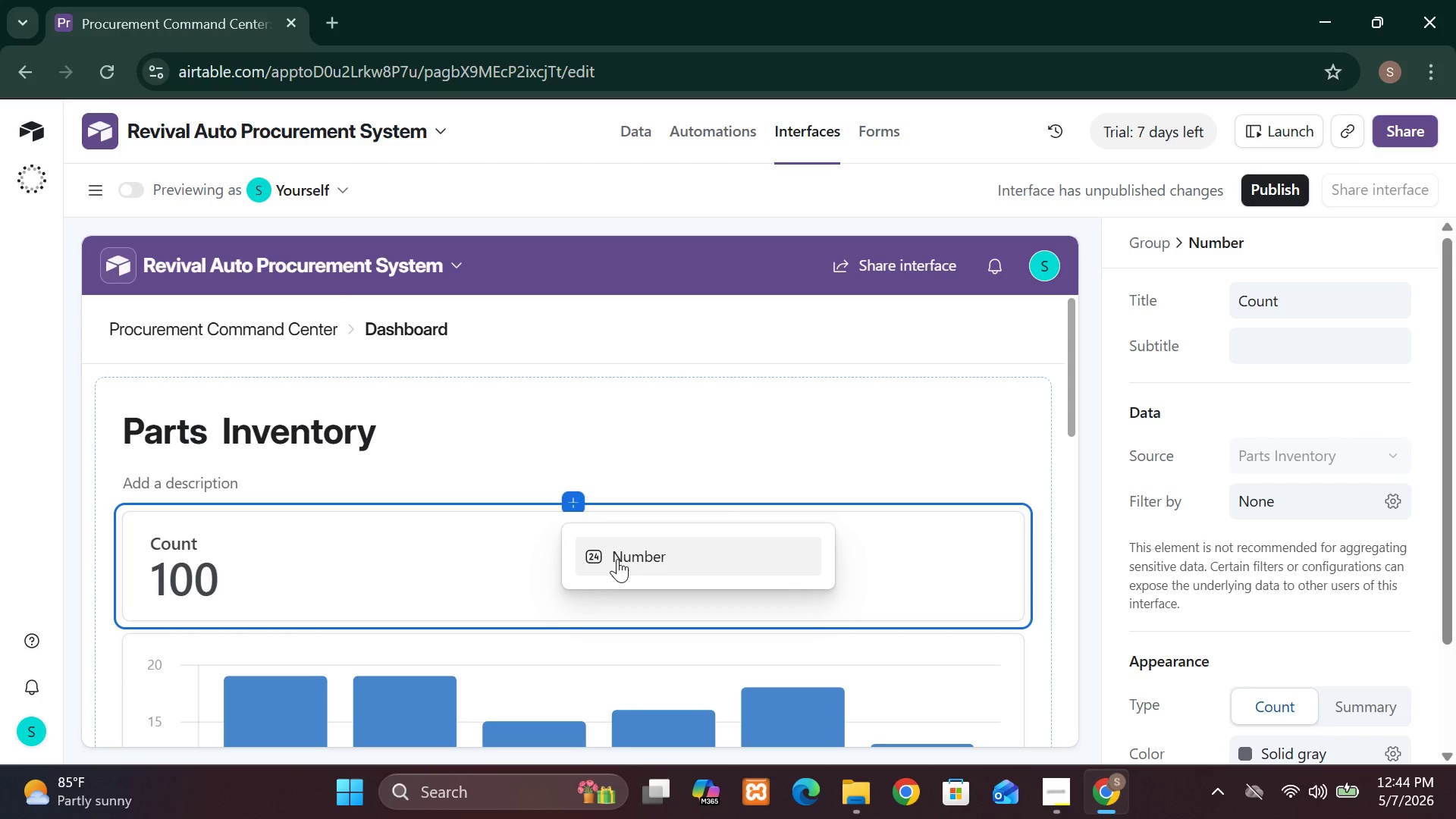 
left_click([1386, 450])
 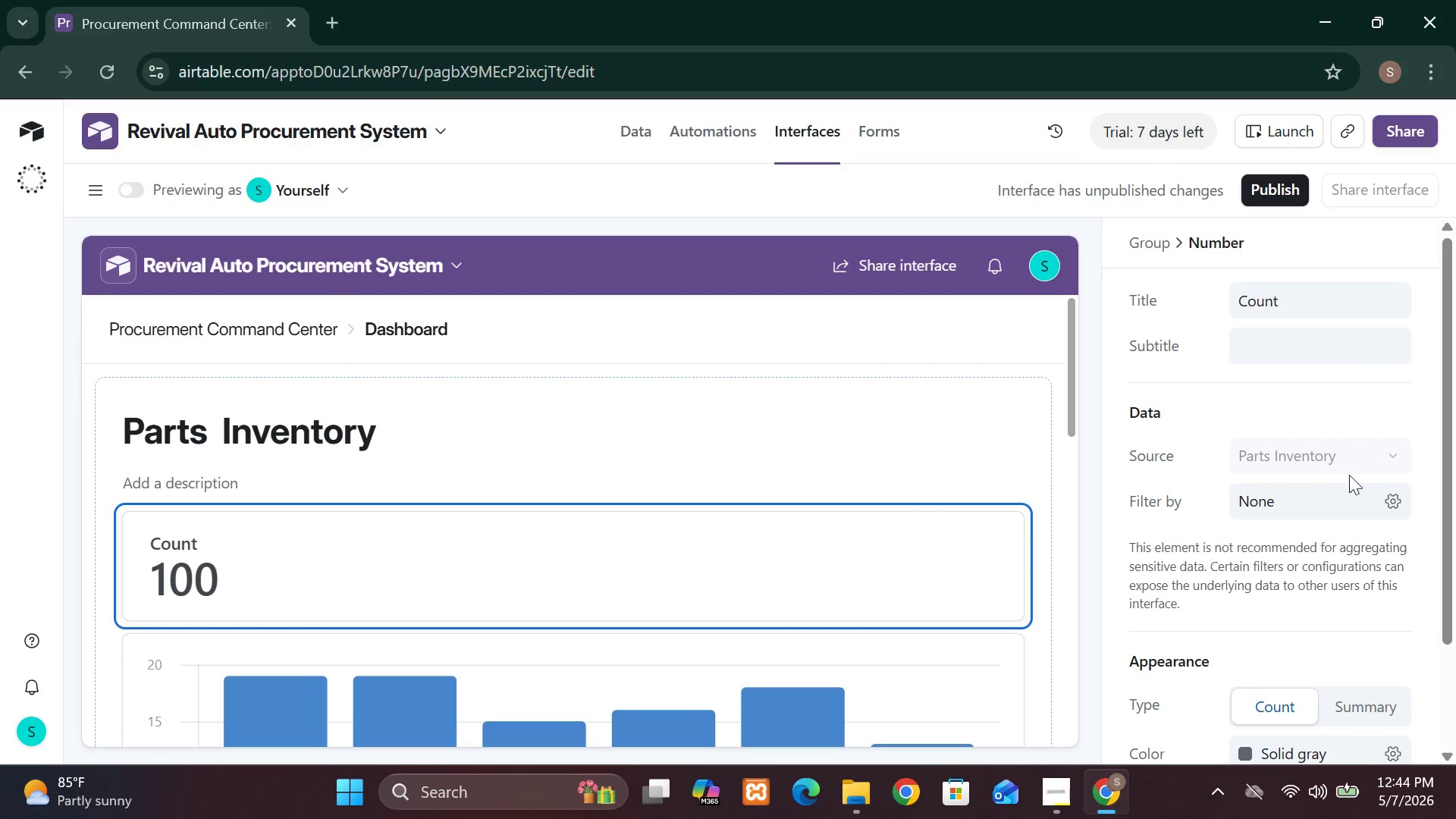 
mouse_move([1346, 528])
 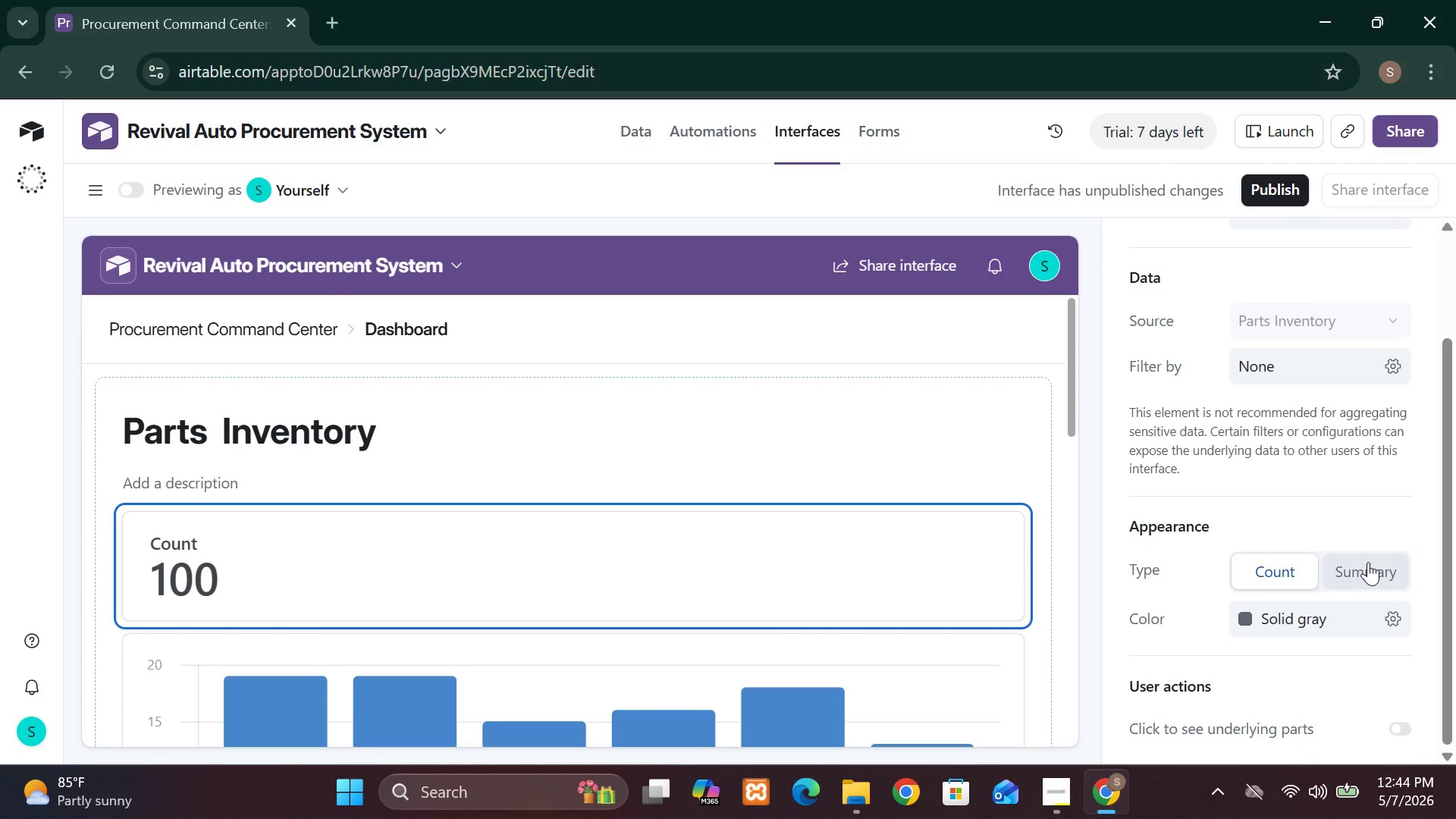 
left_click([1368, 562])
 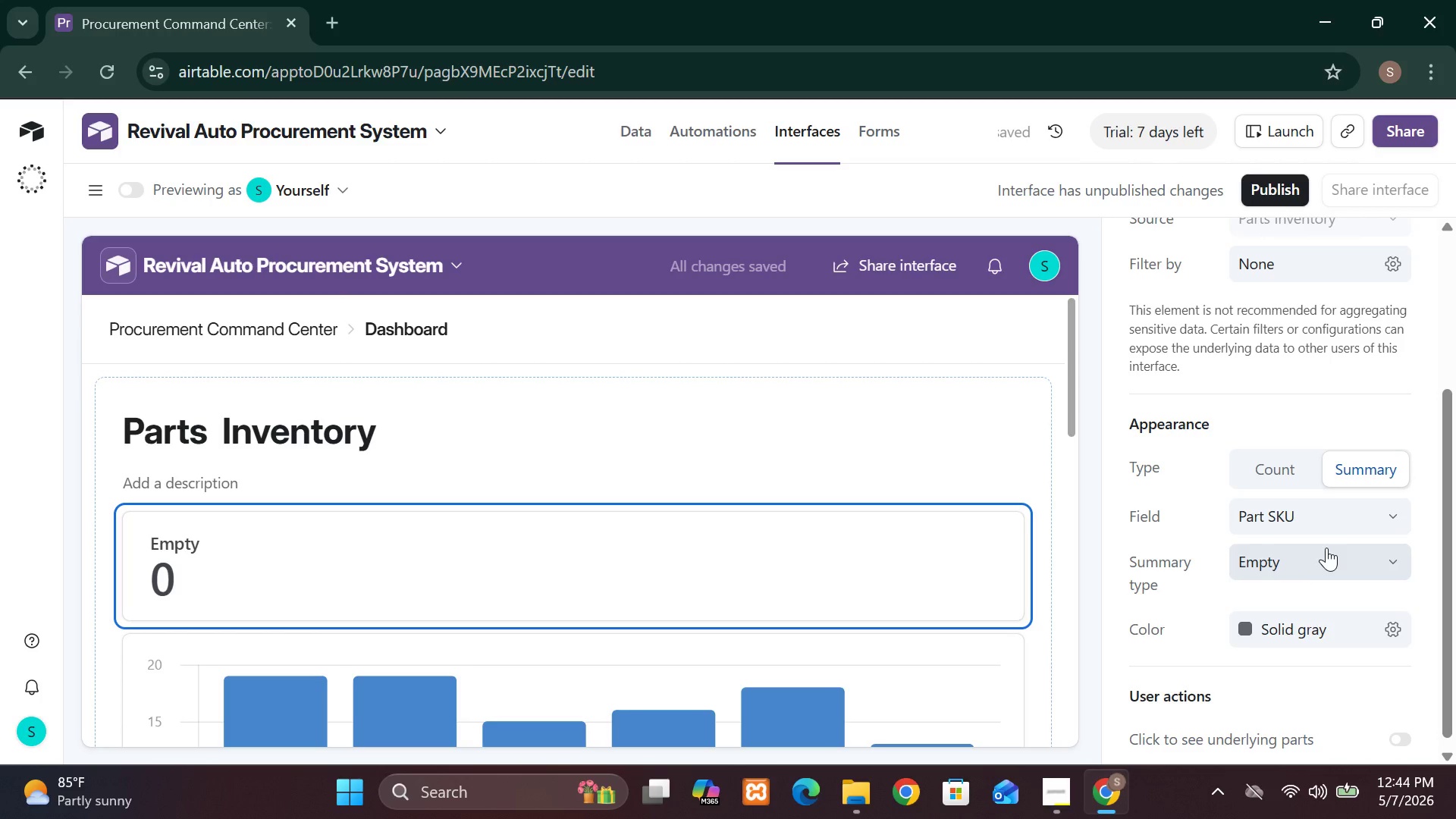 
wait(6.81)
 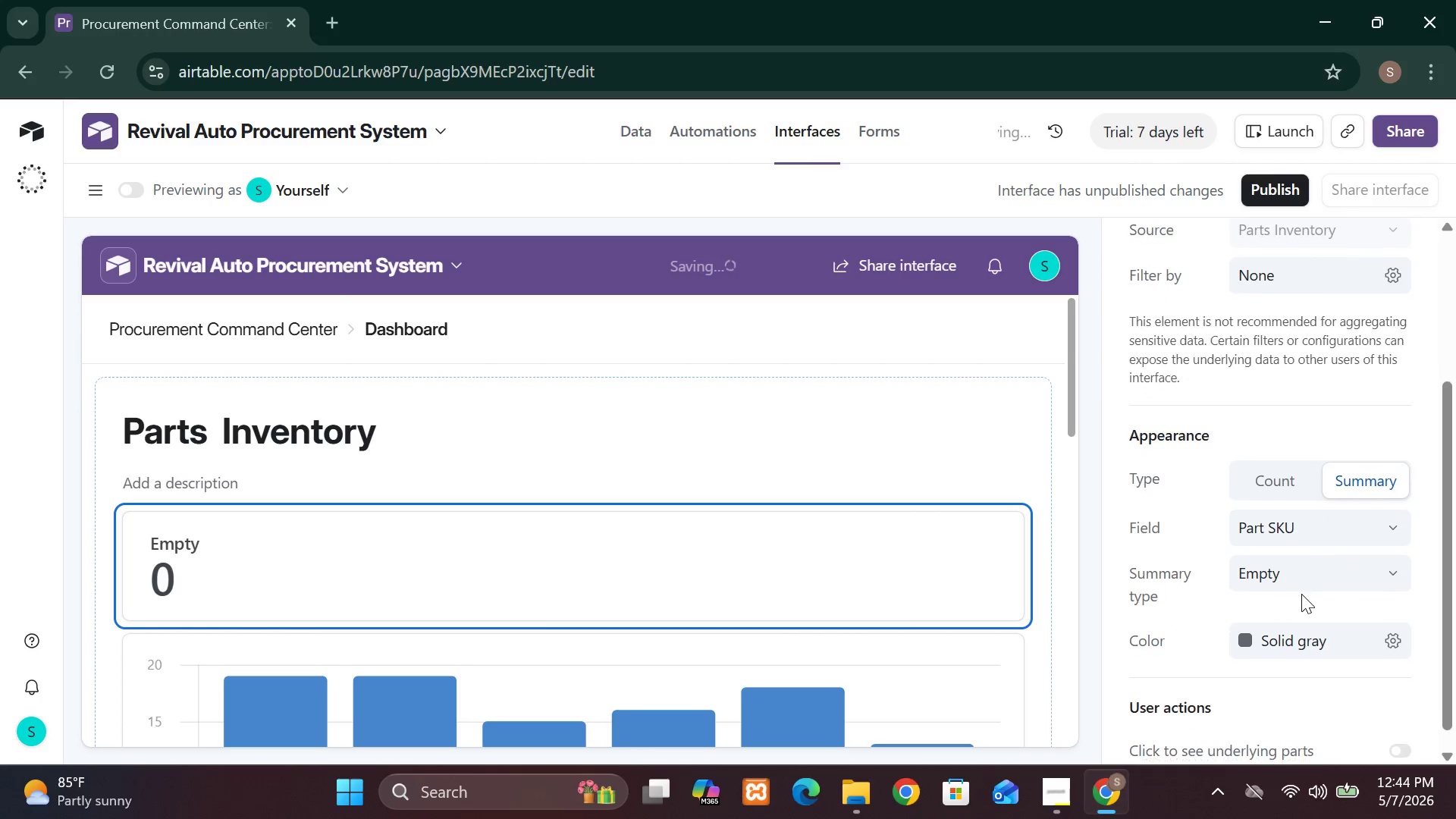 
left_click([1368, 556])
 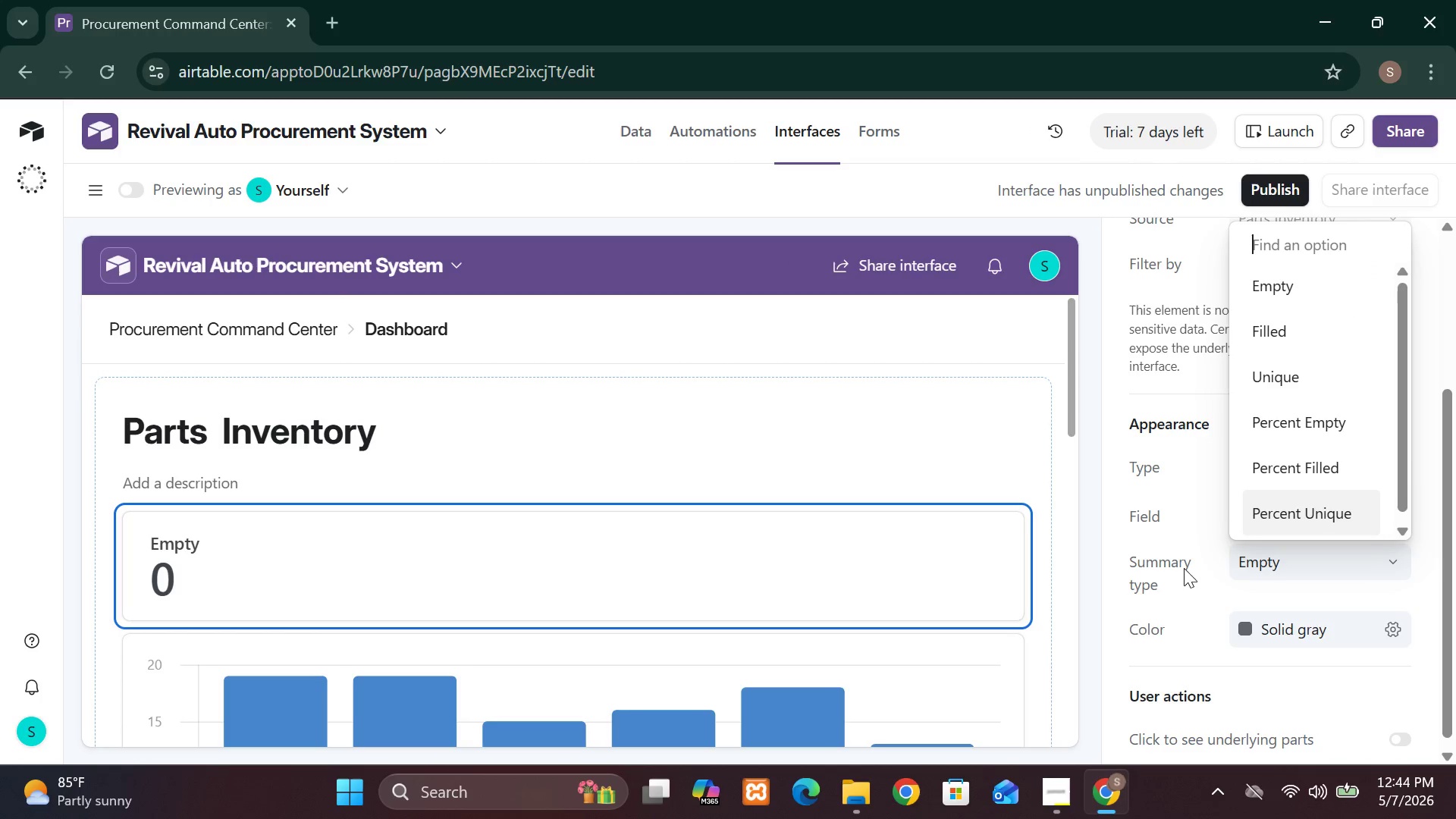 
wait(5.03)
 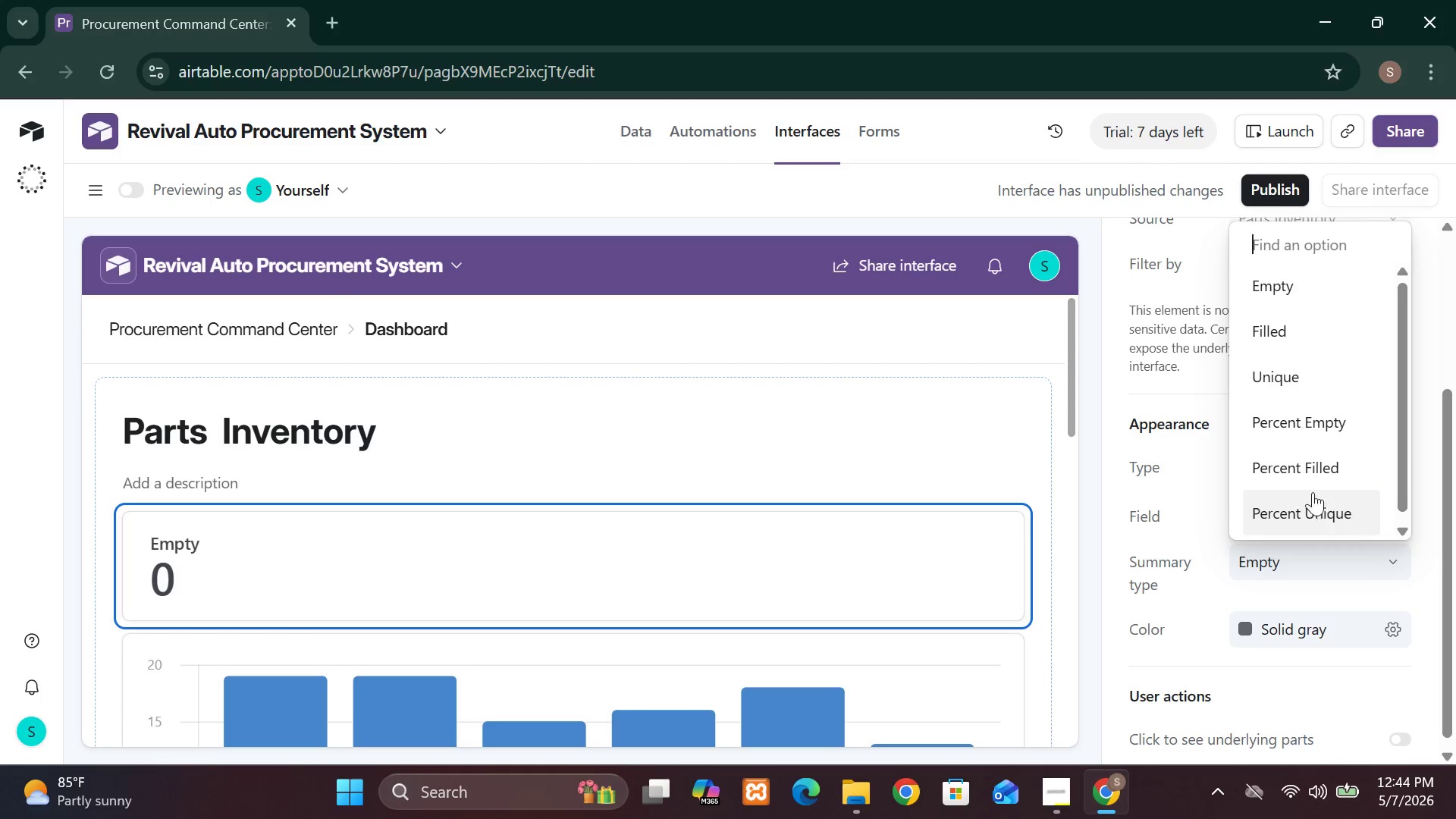 
left_click([1167, 386])
 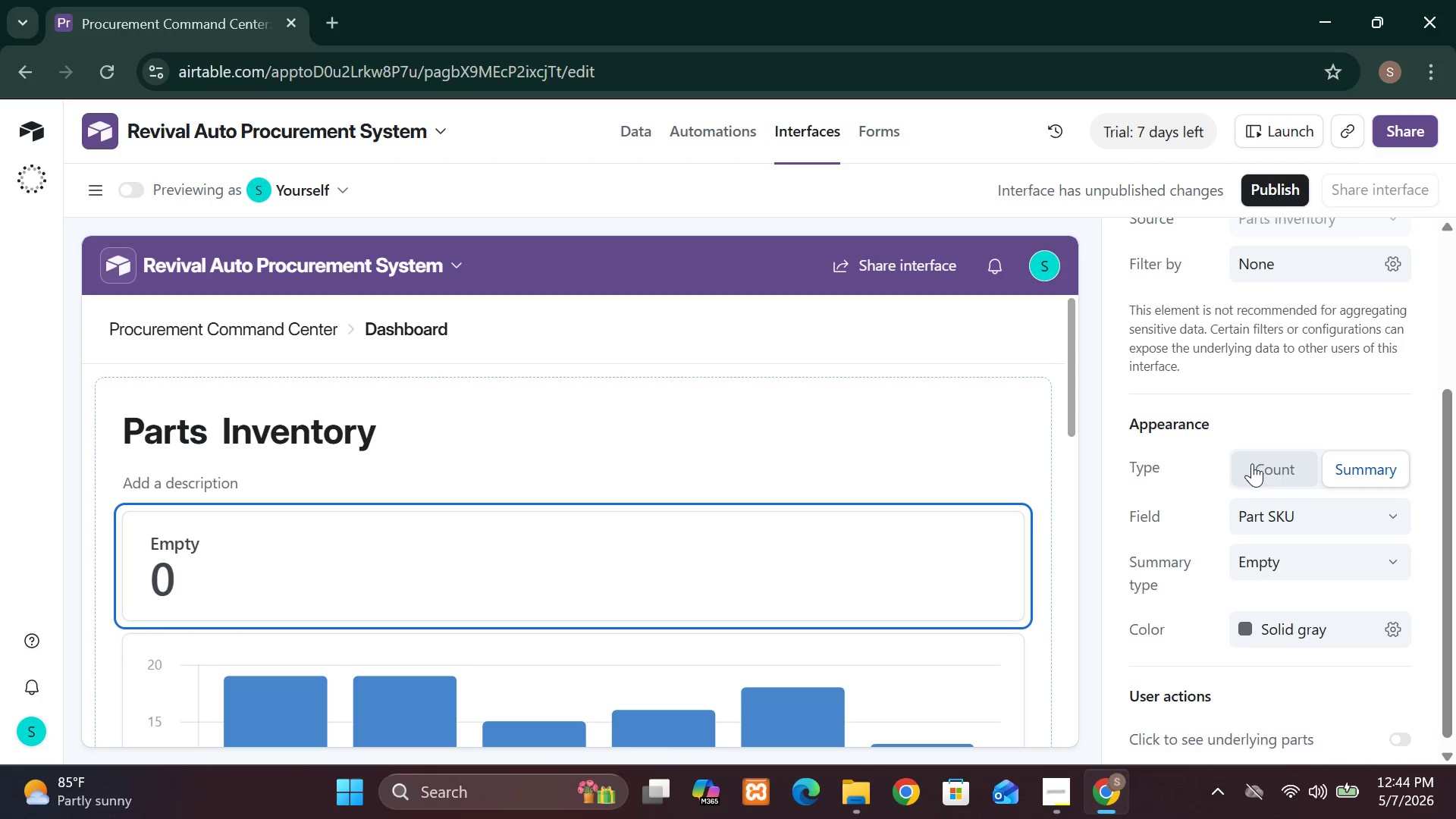 
left_click([1253, 463])
 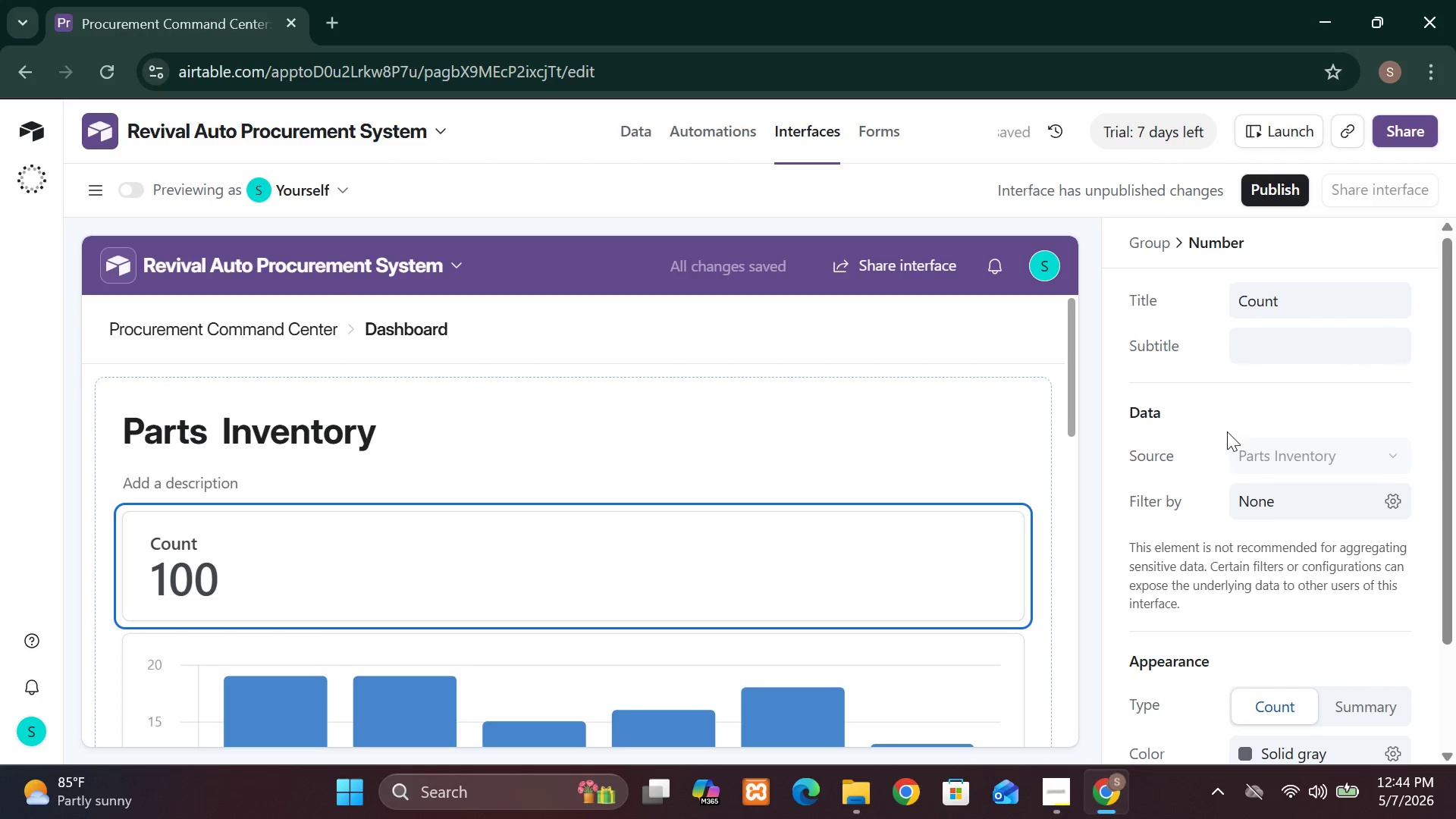 
left_click([1283, 507])
 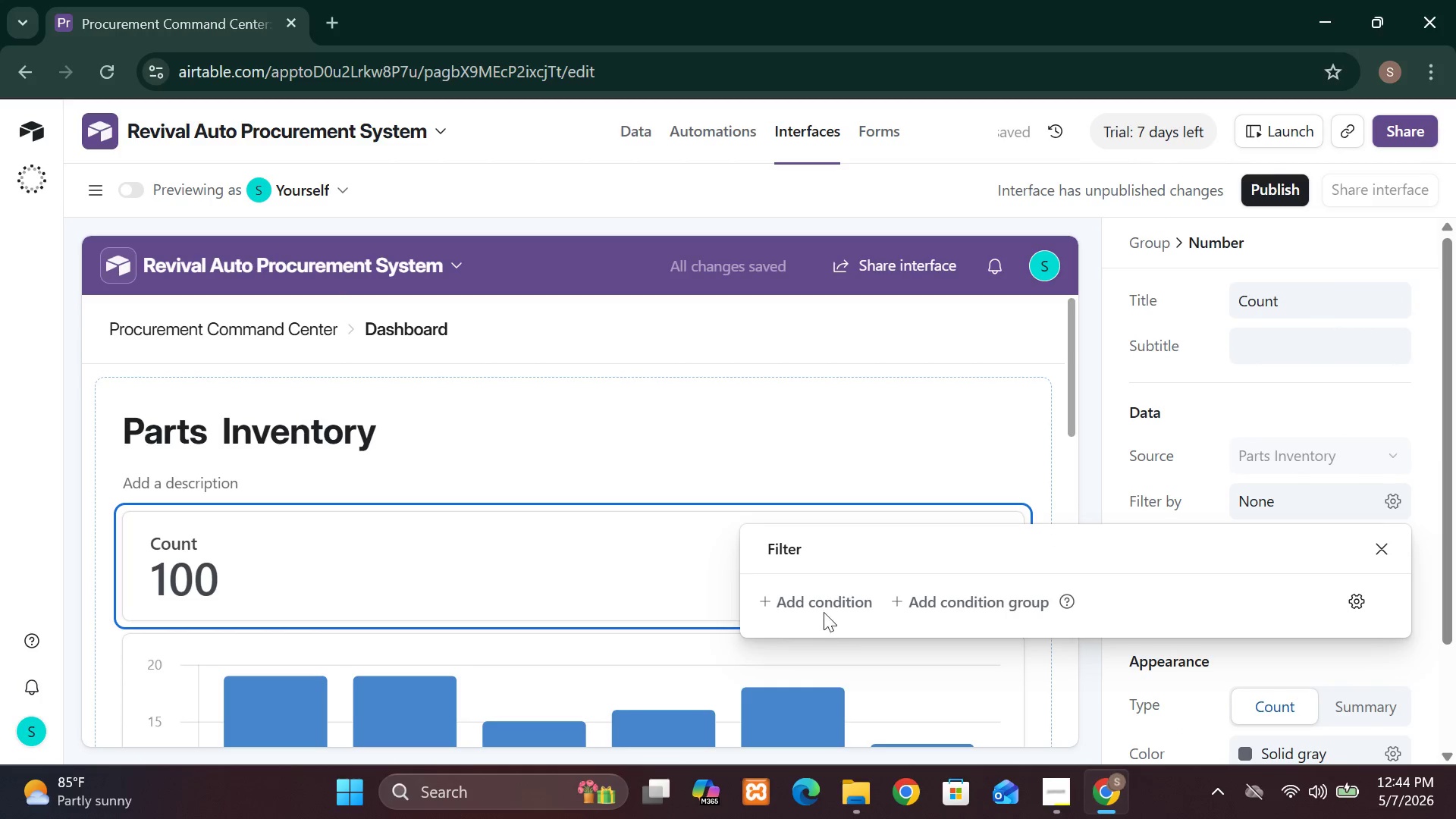 
left_click([824, 602])
 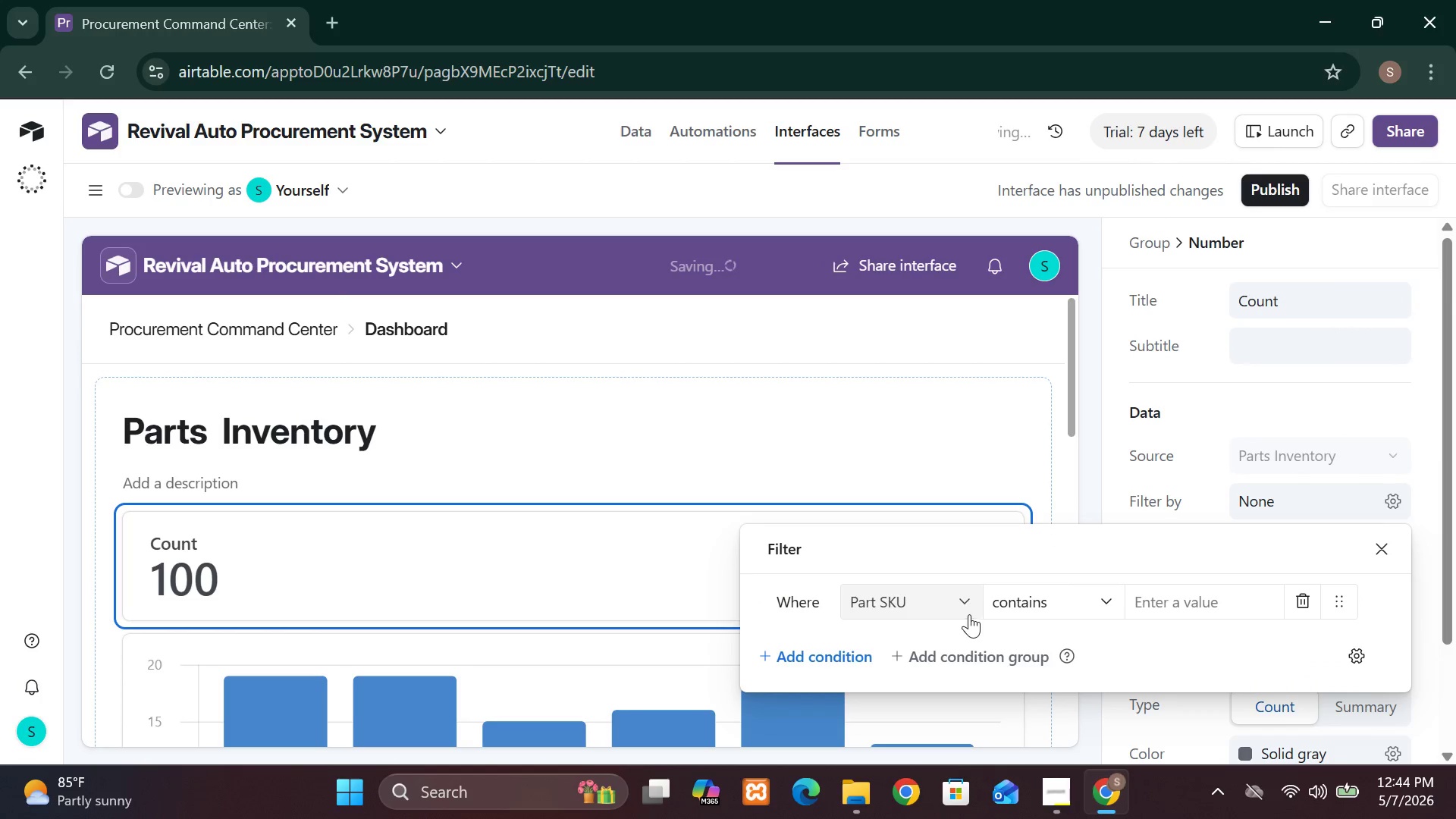 
left_click([968, 601])
 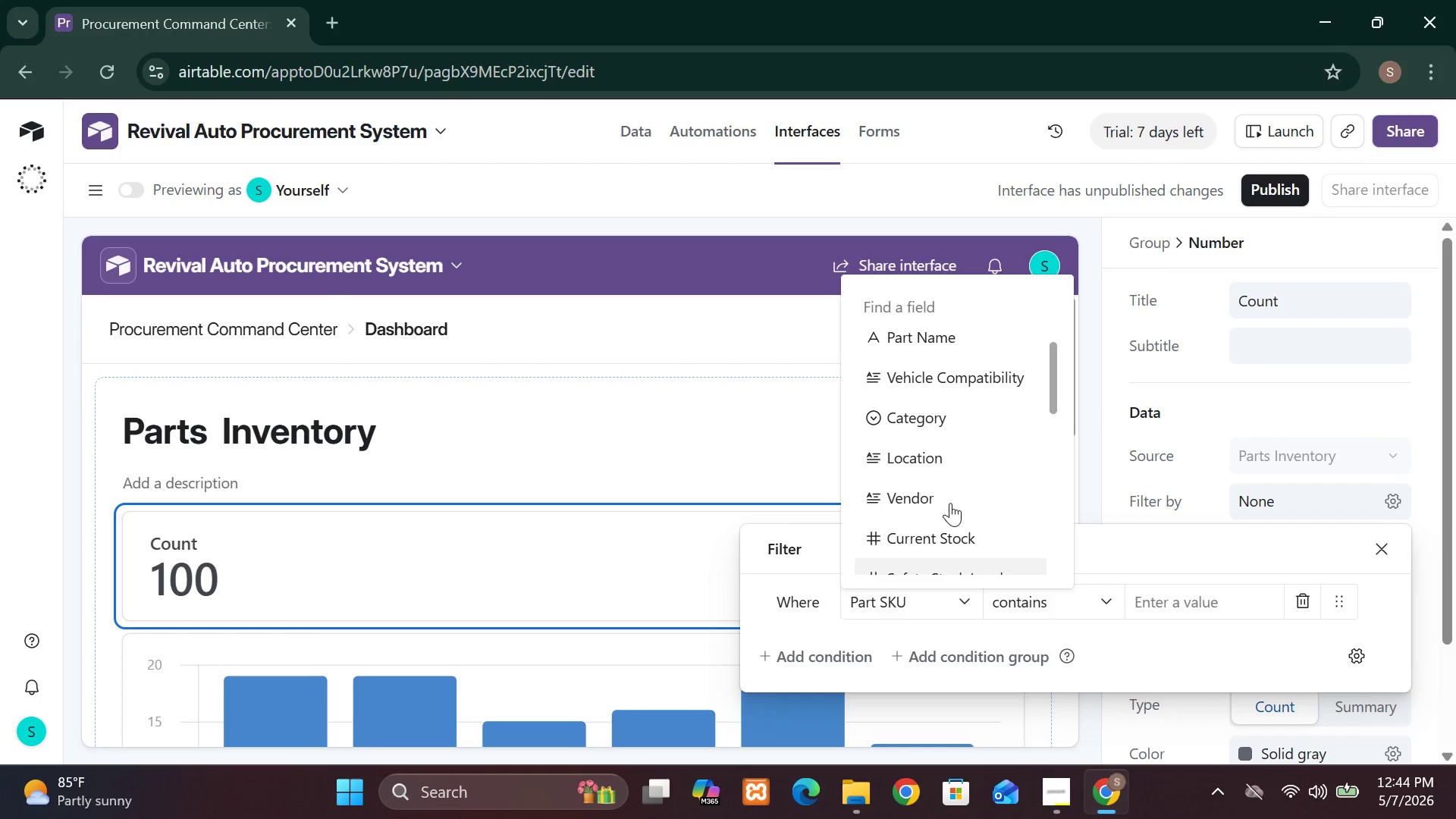 
wait(17.64)
 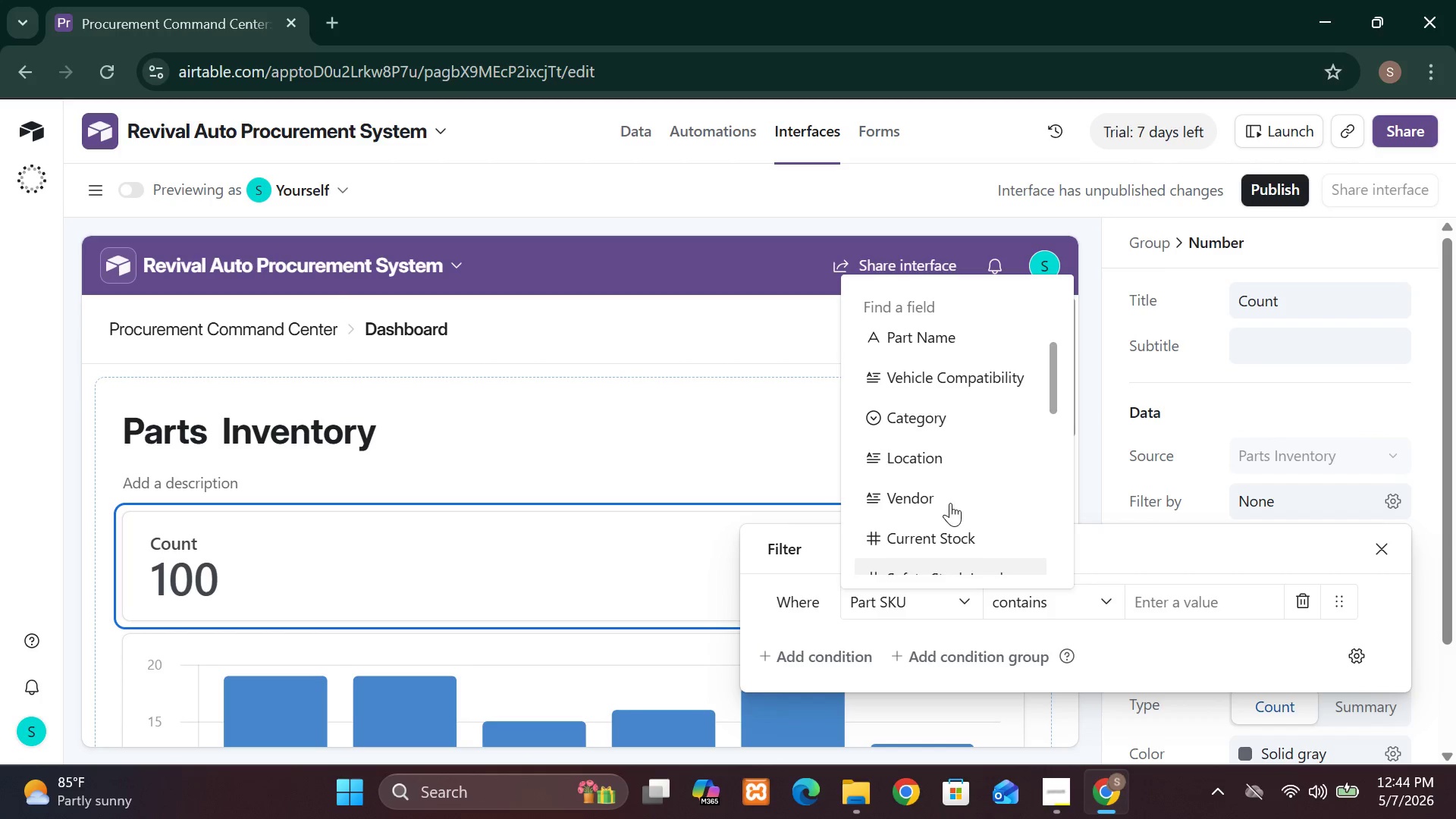 
left_click([1093, 505])
 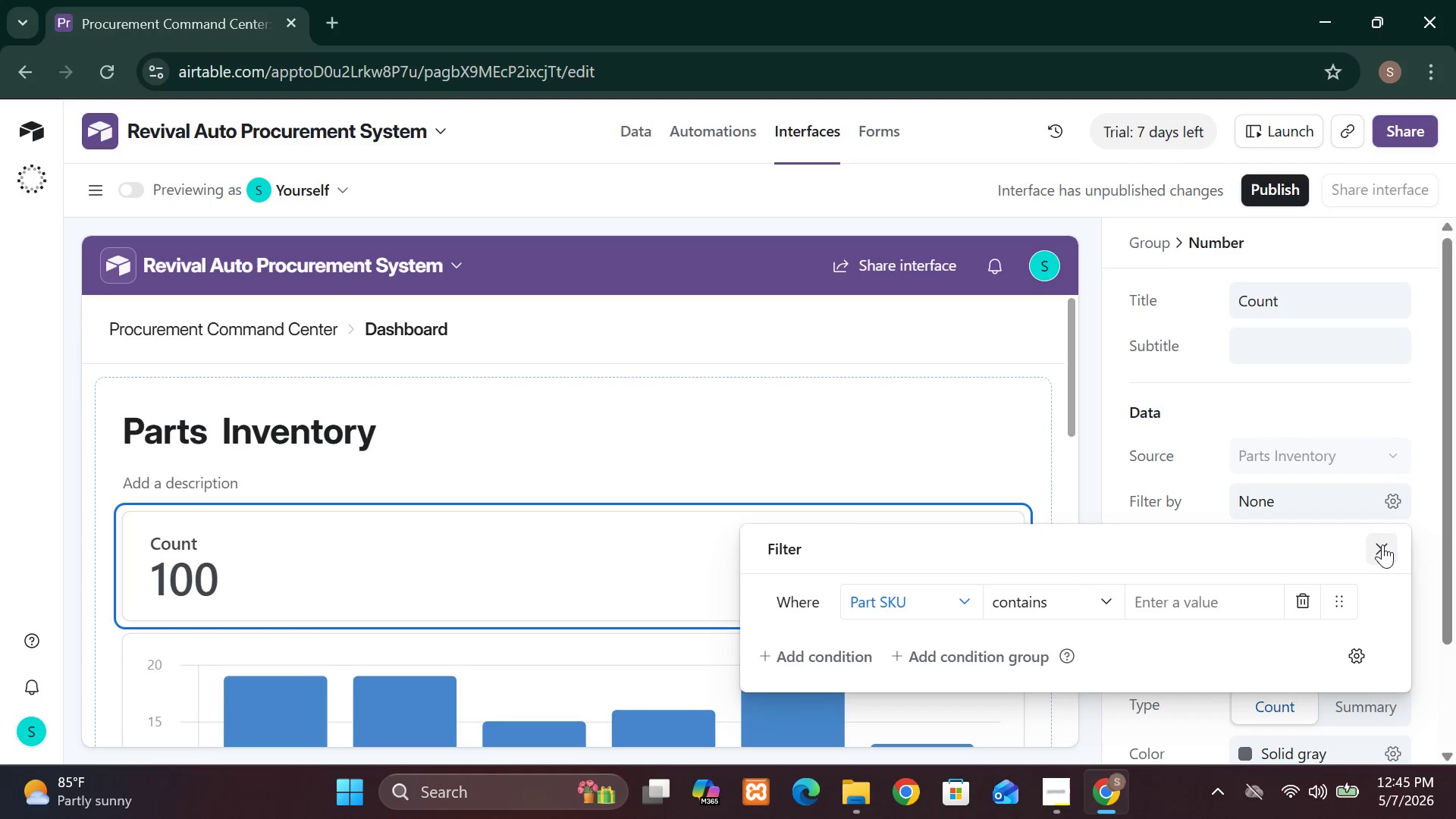 
left_click([1385, 544])
 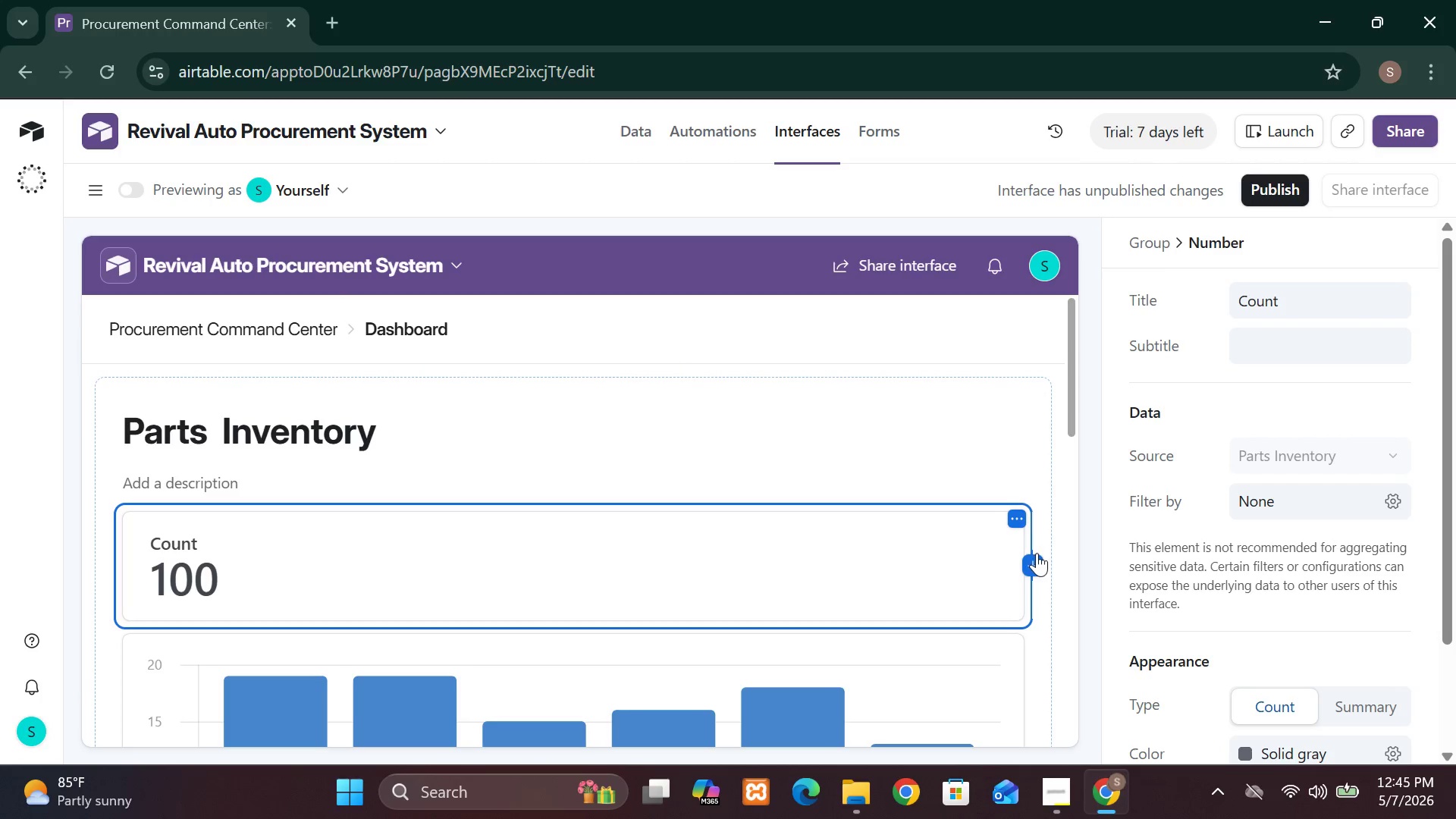 
wait(6.03)
 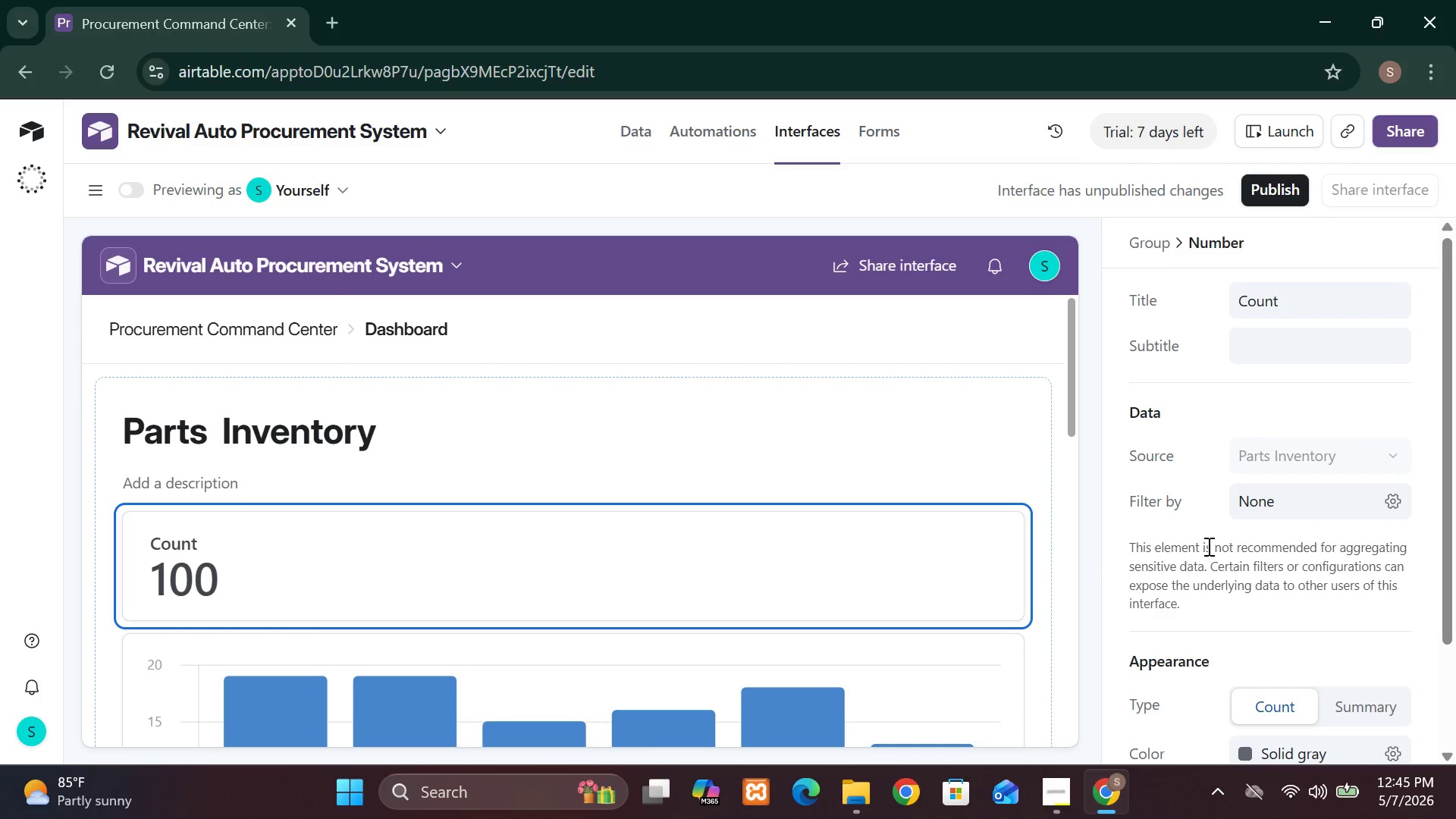 
left_click([1037, 560])
 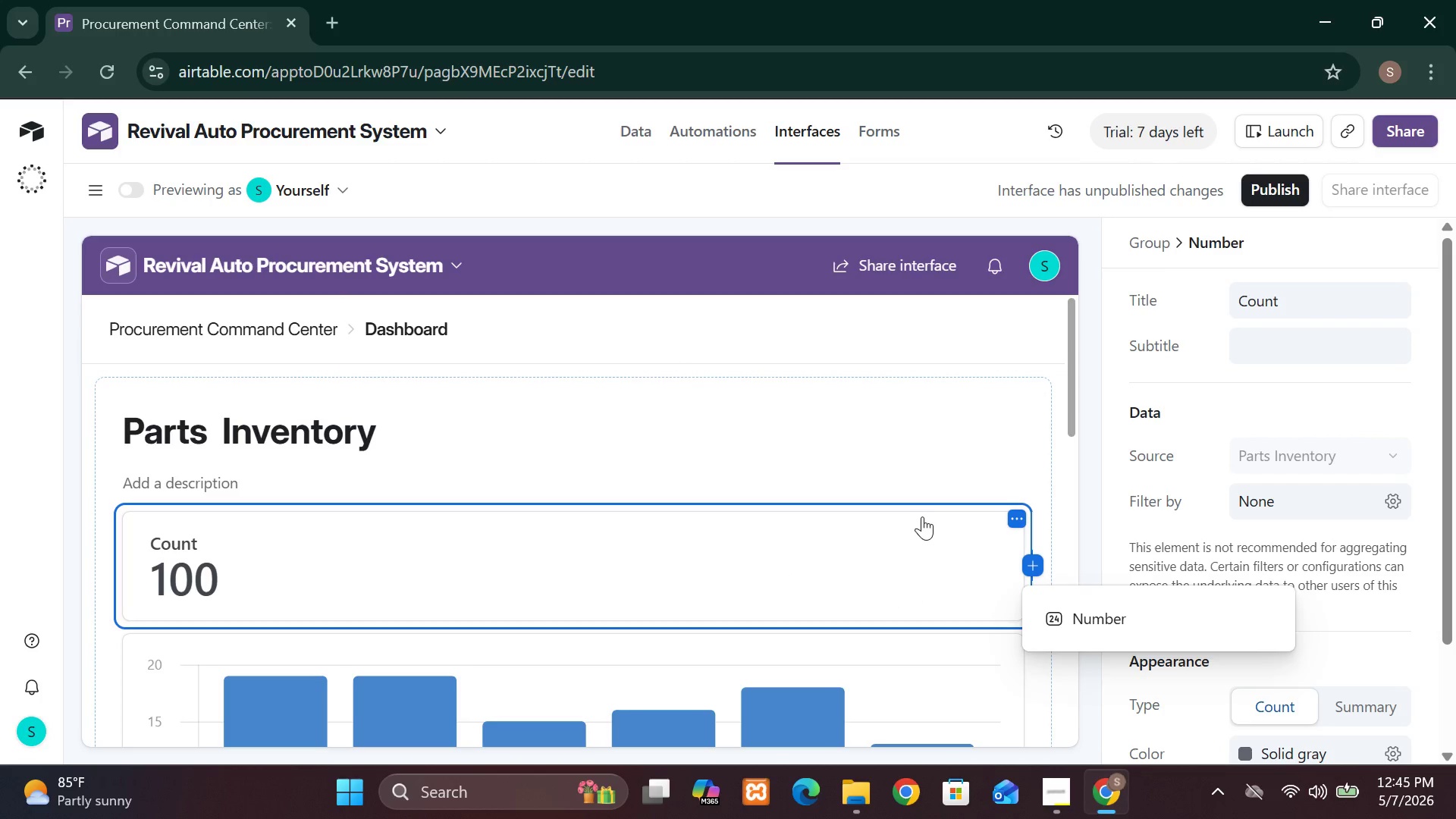 
wait(11.67)
 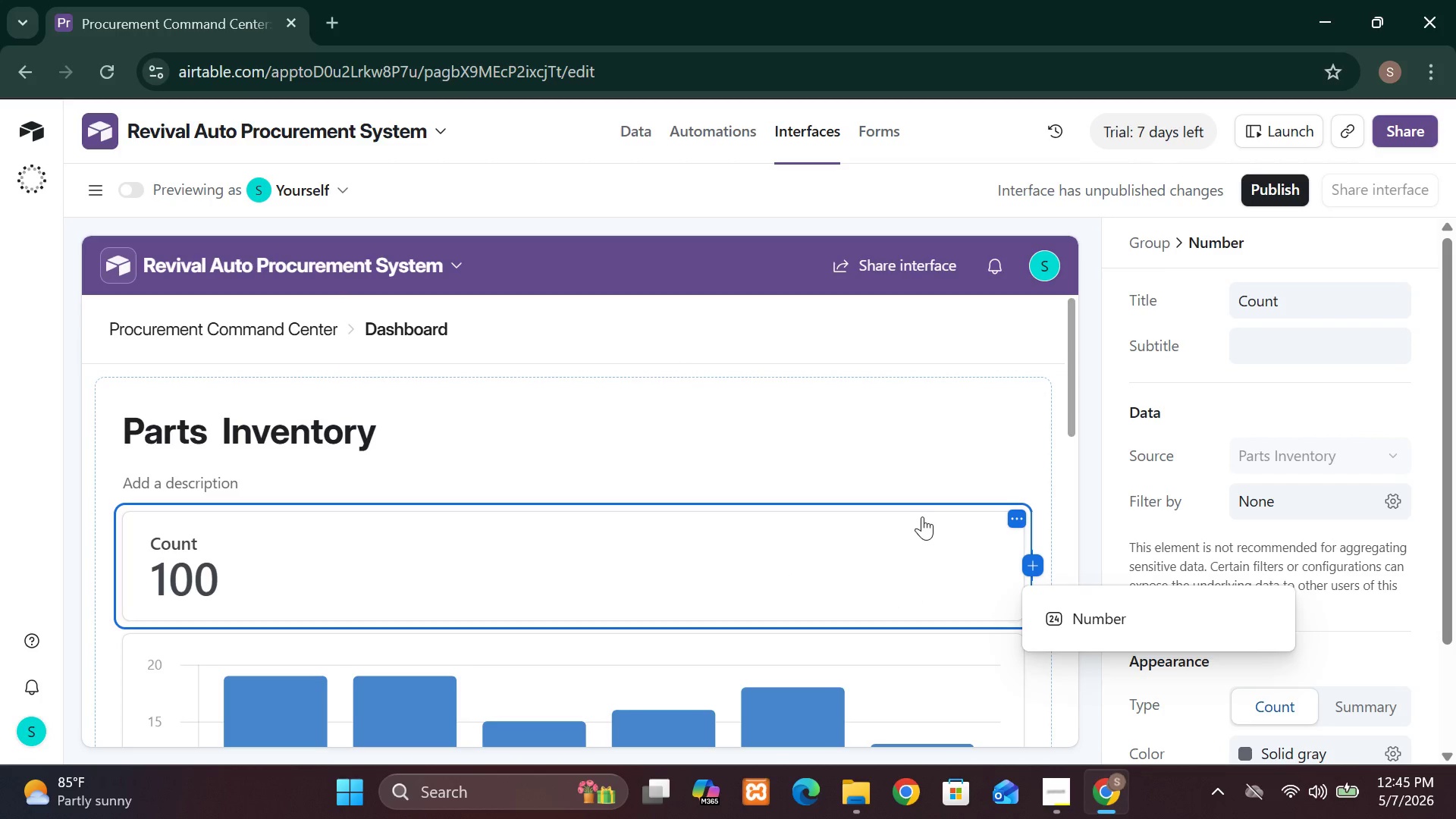 
left_click([1305, 465])
 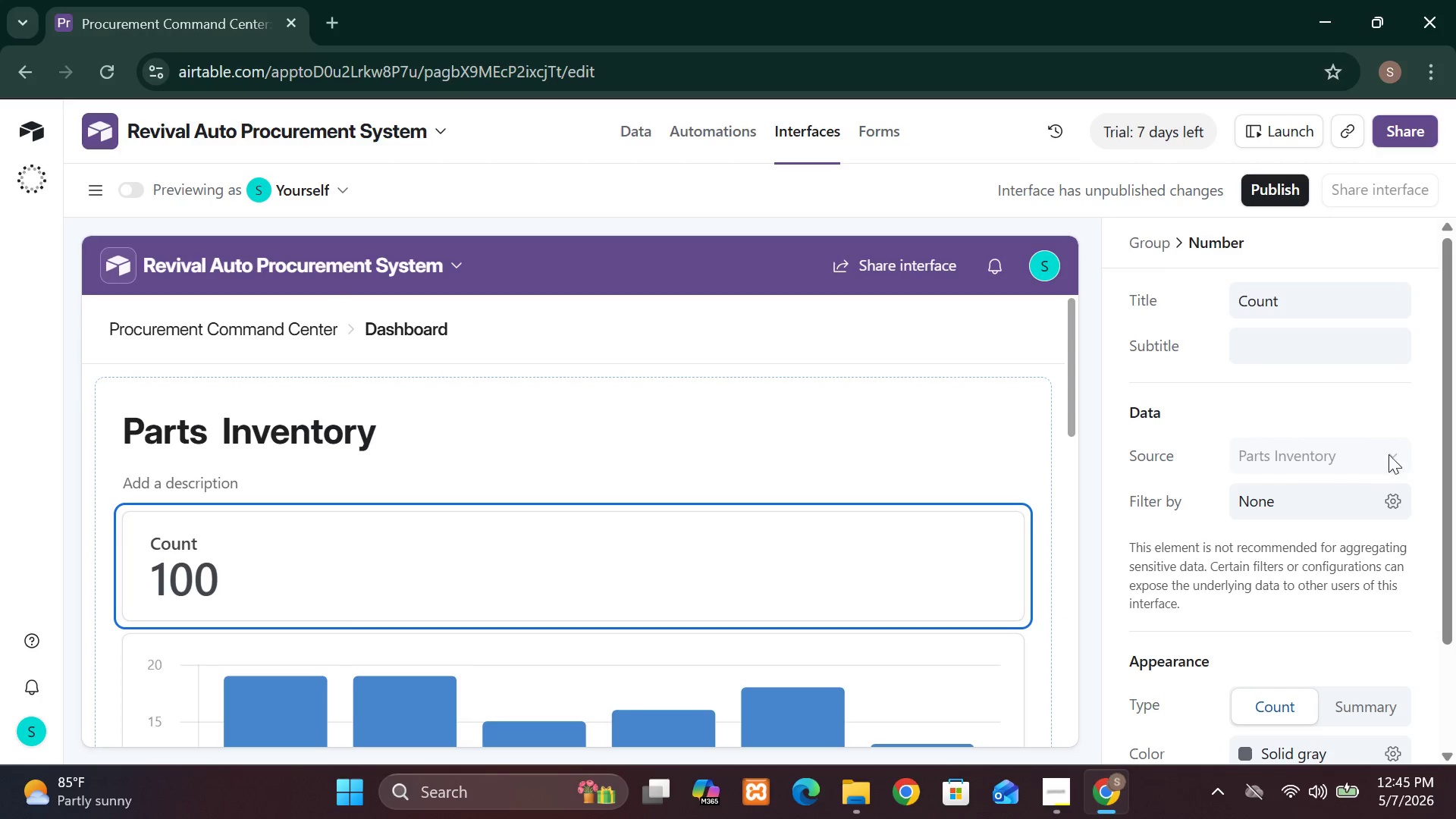 
left_click([1398, 453])
 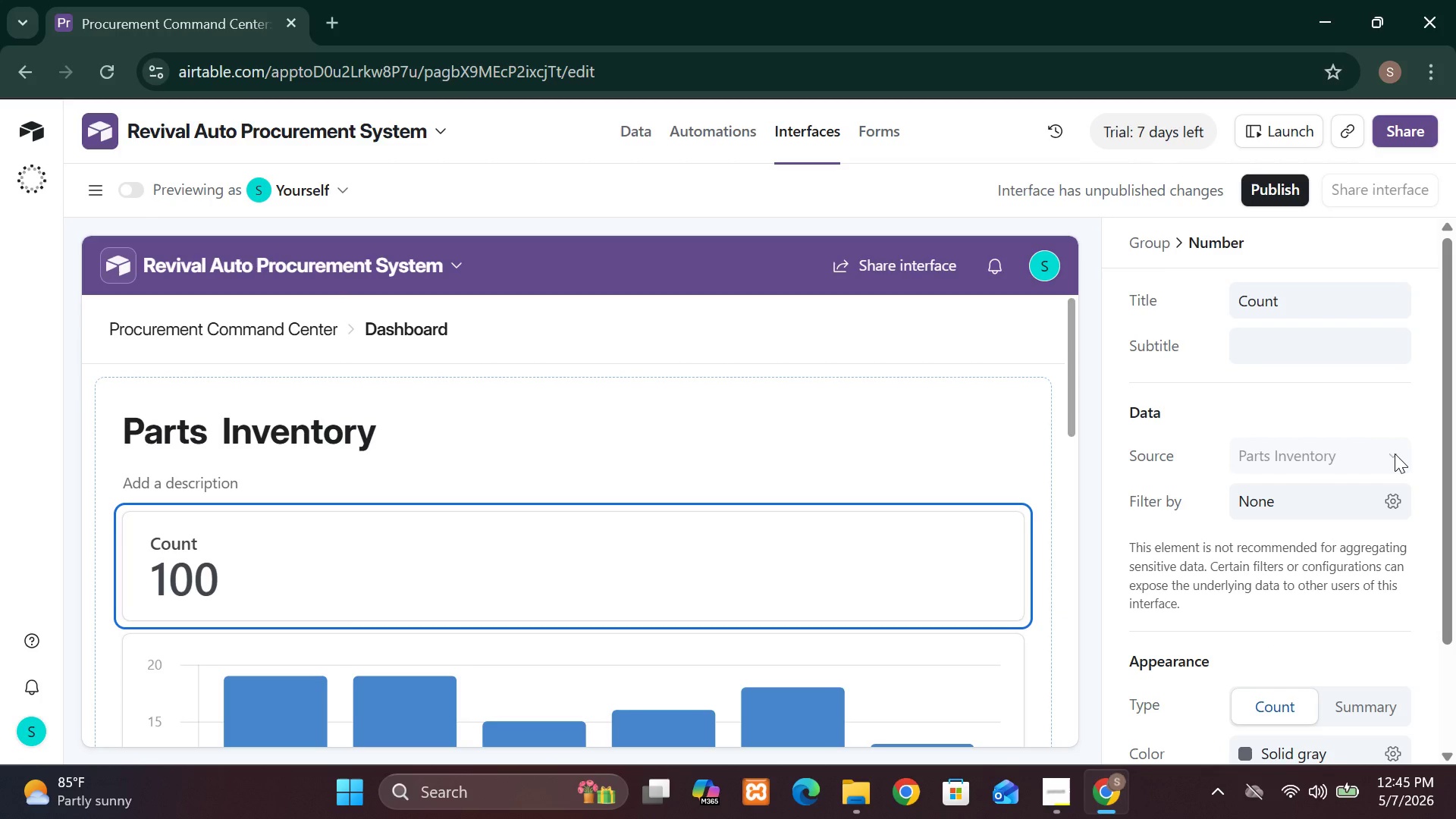 
left_click([1395, 453])
 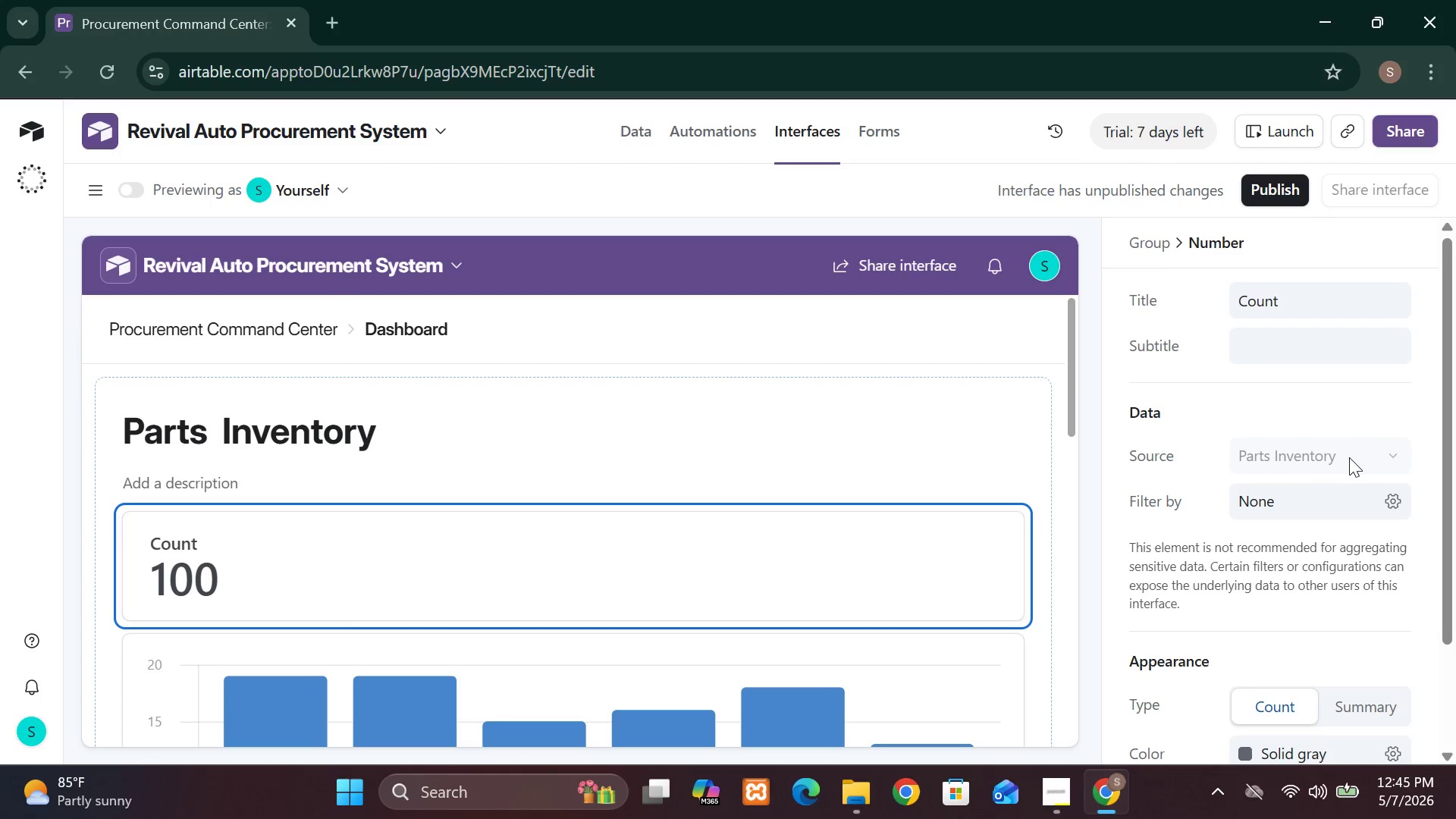 
left_click([1349, 457])
 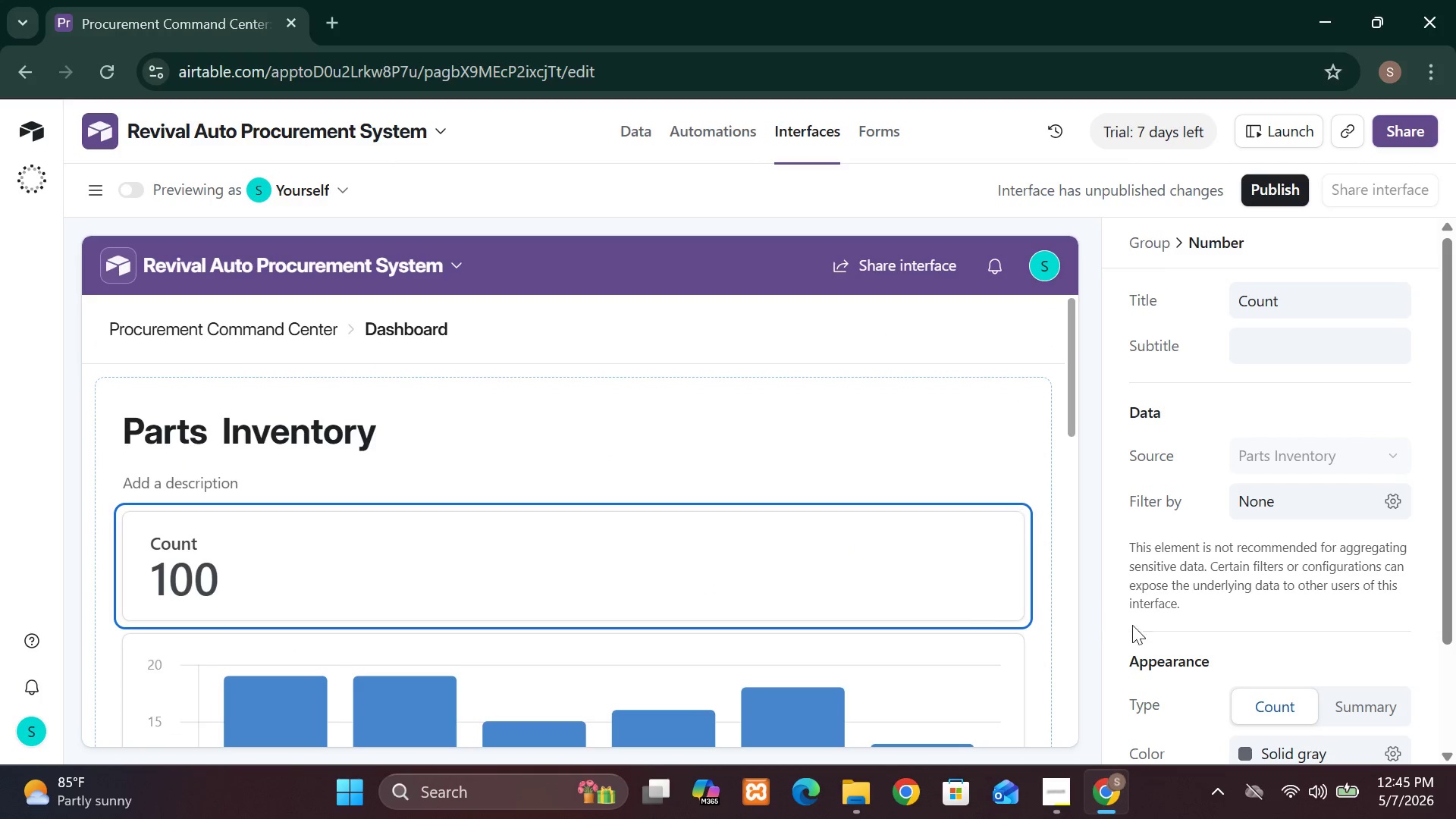 
wait(21.83)
 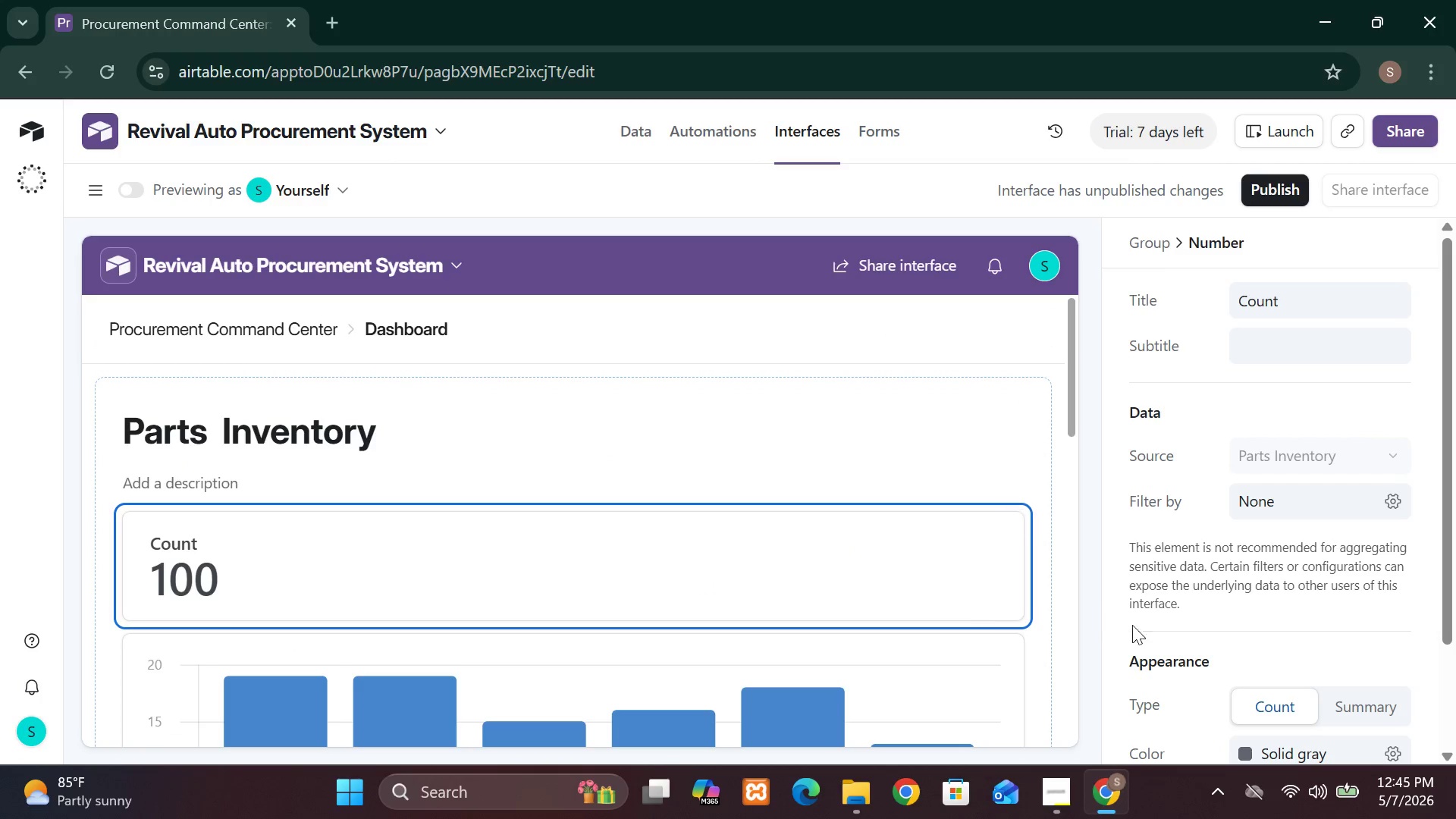 
left_click([573, 504])
 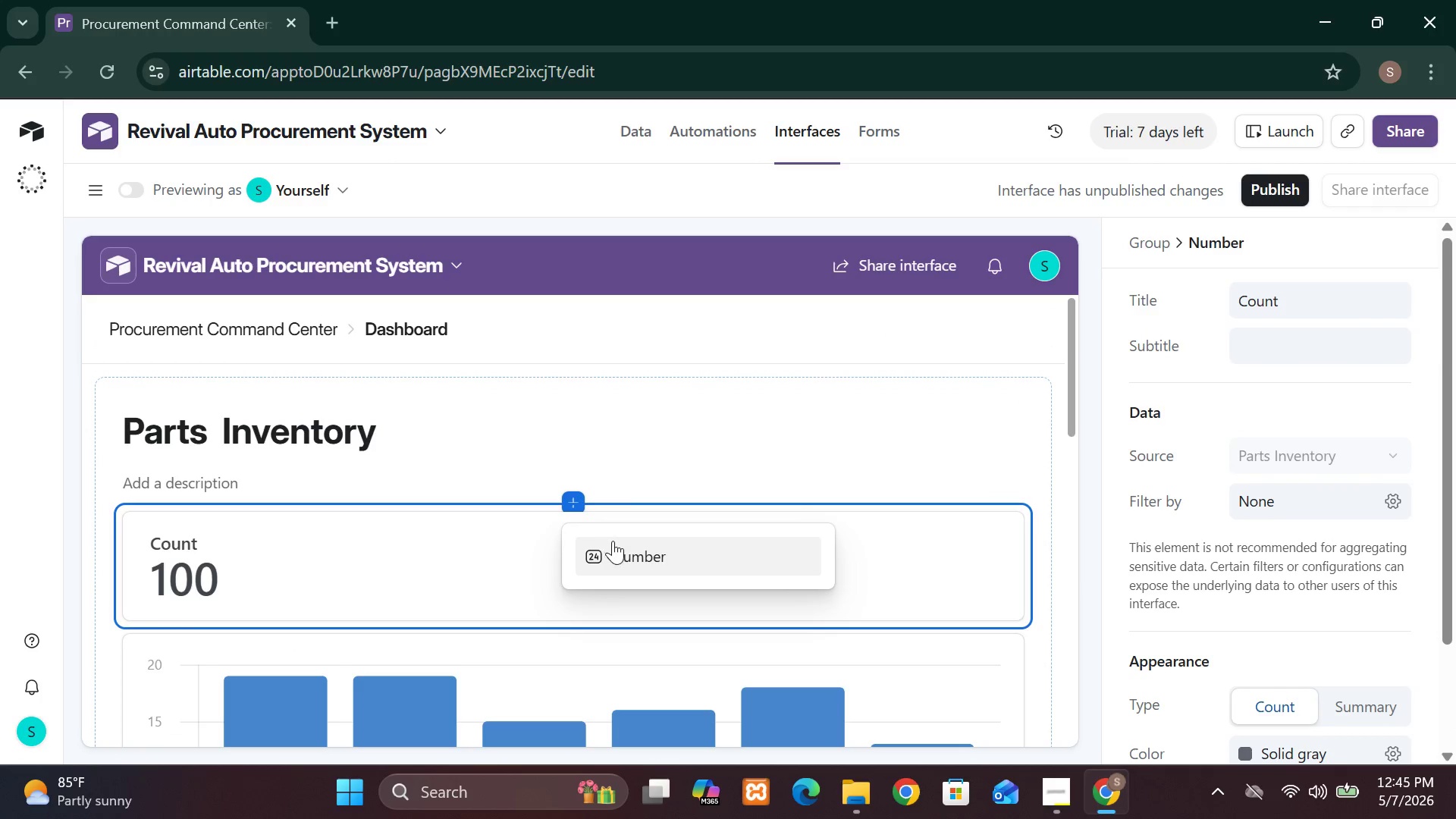 
left_click([616, 546])
 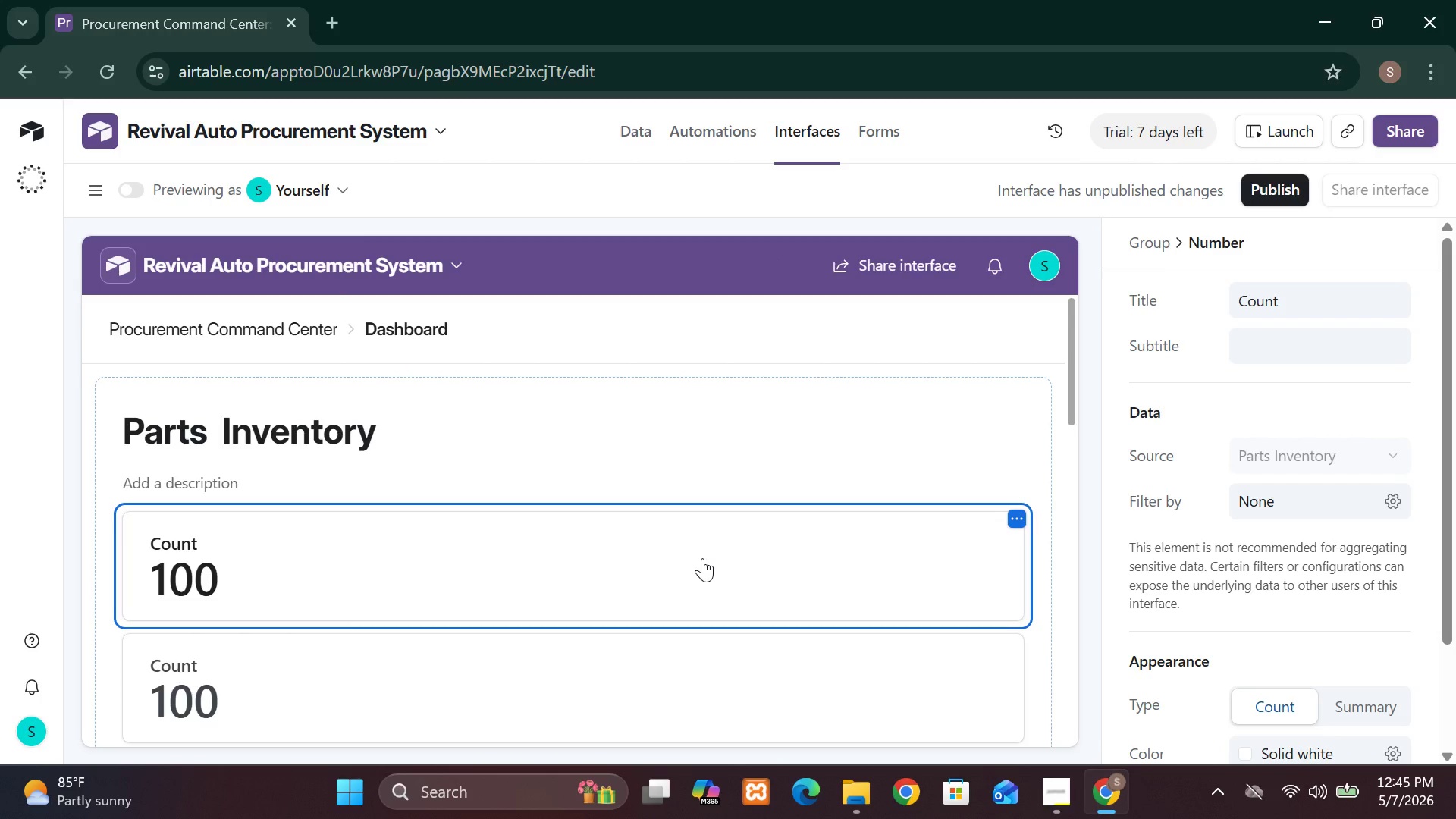 
wait(12.08)
 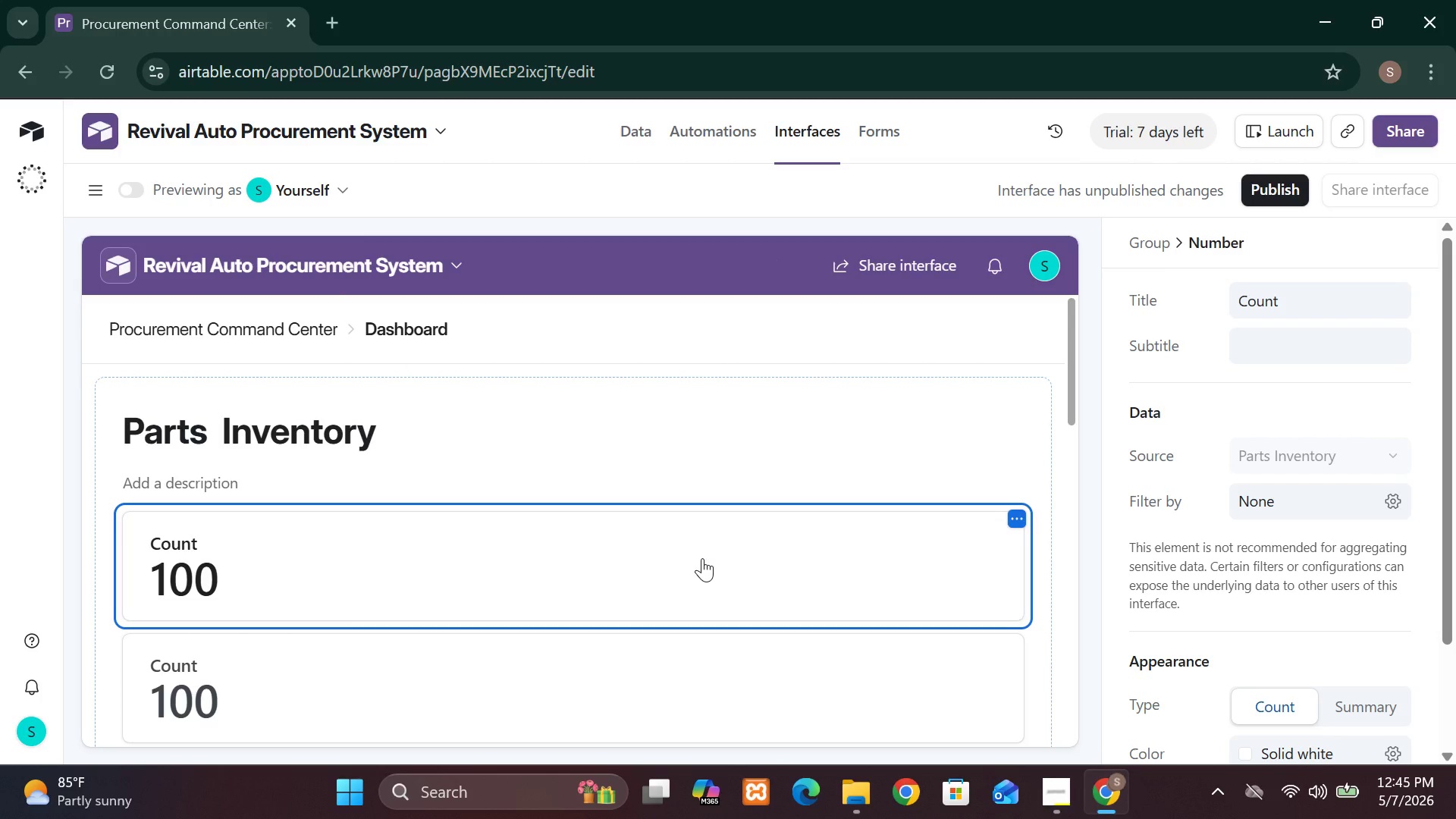 
left_click([686, 562])
 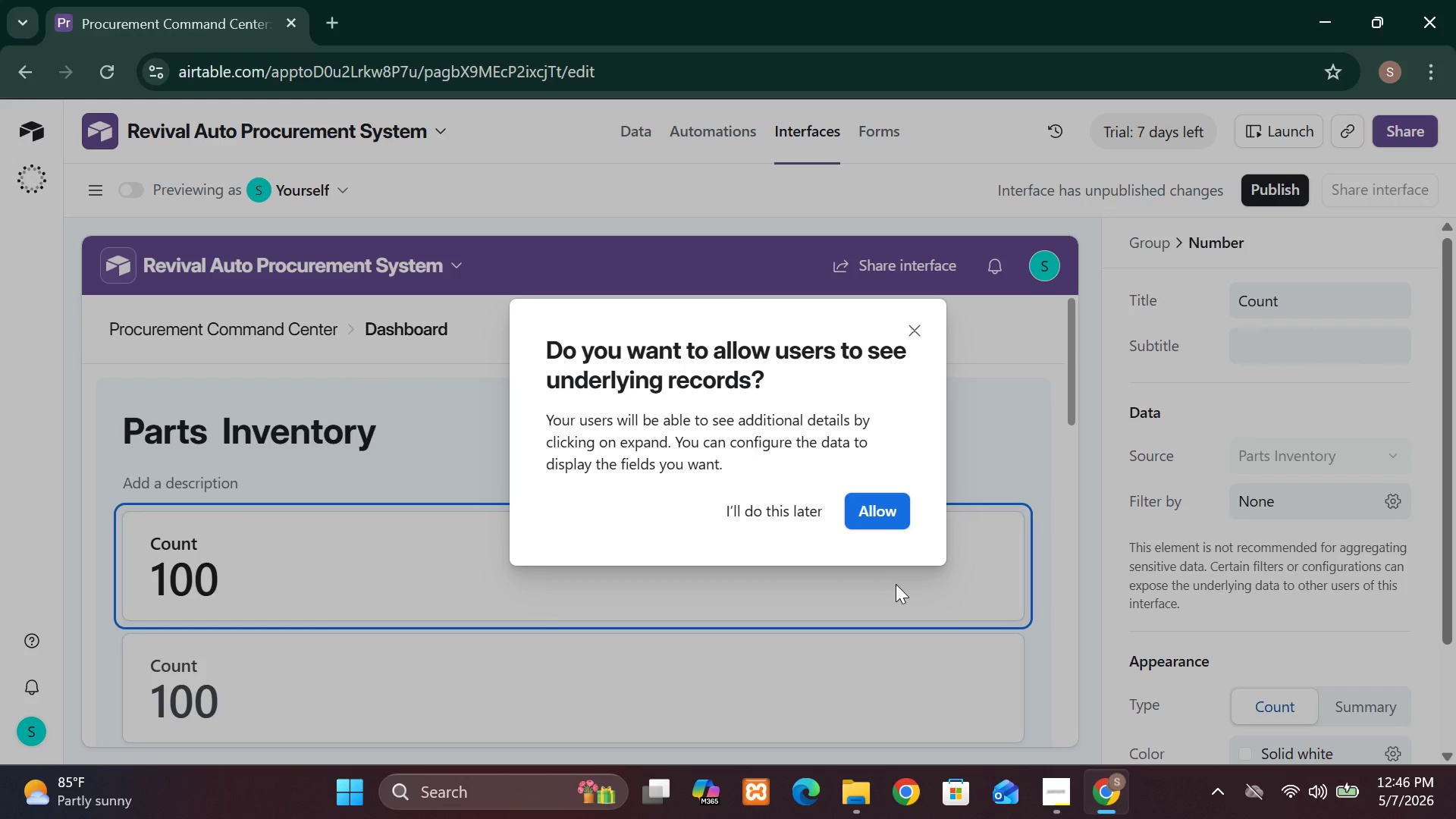 
left_click([896, 584])
 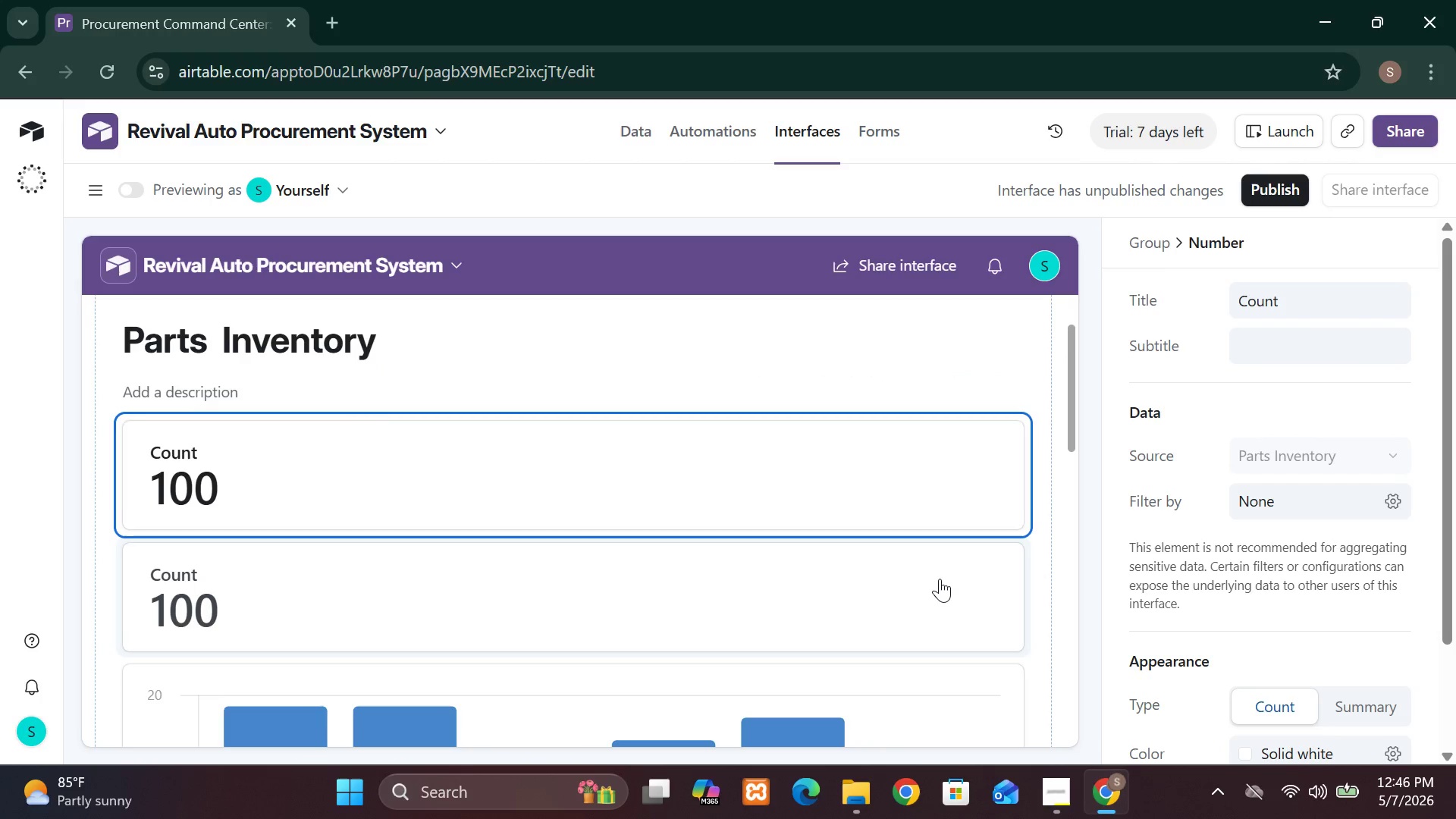 
left_click([940, 579])
 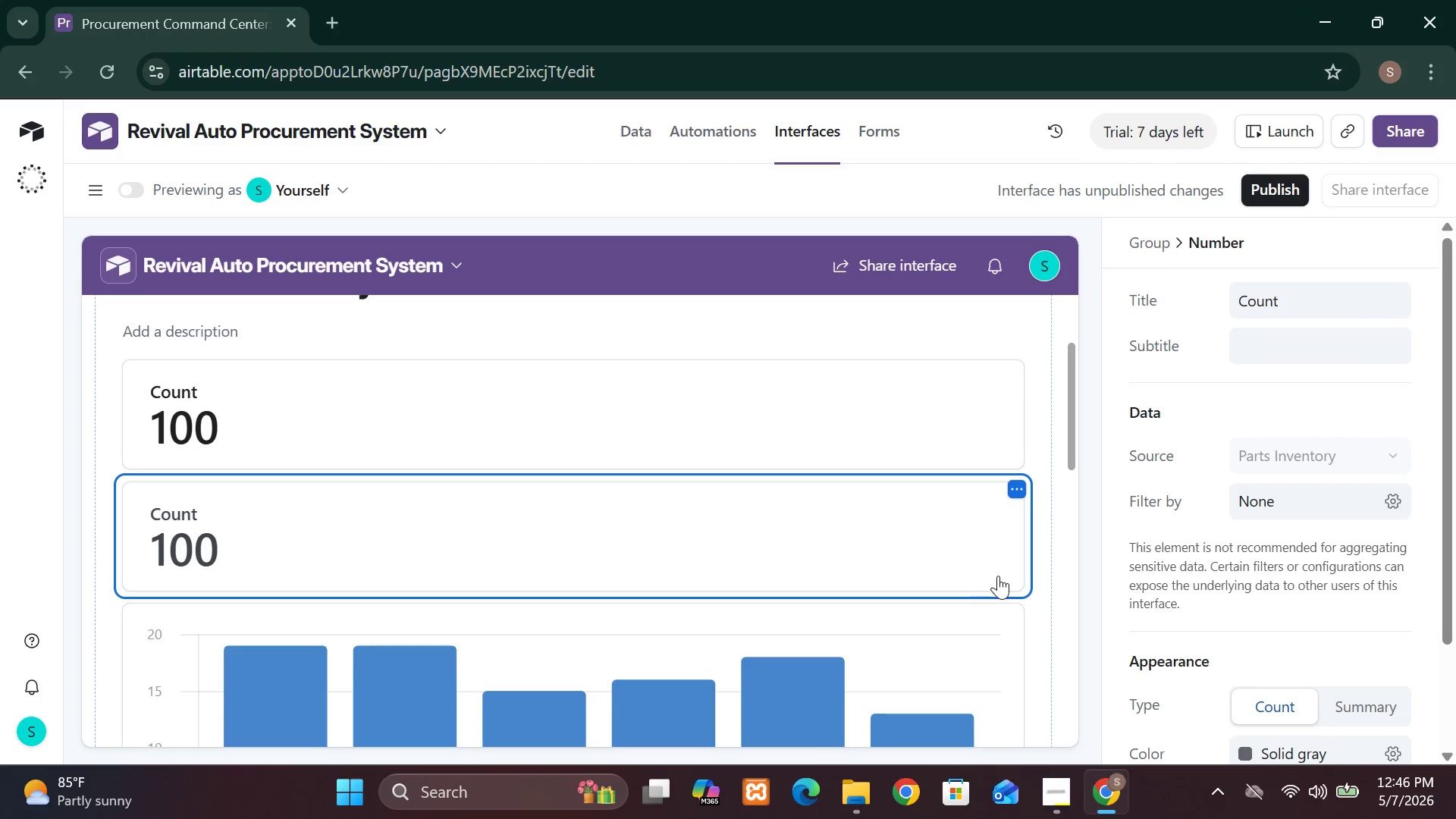 
mouse_move([1145, 550])
 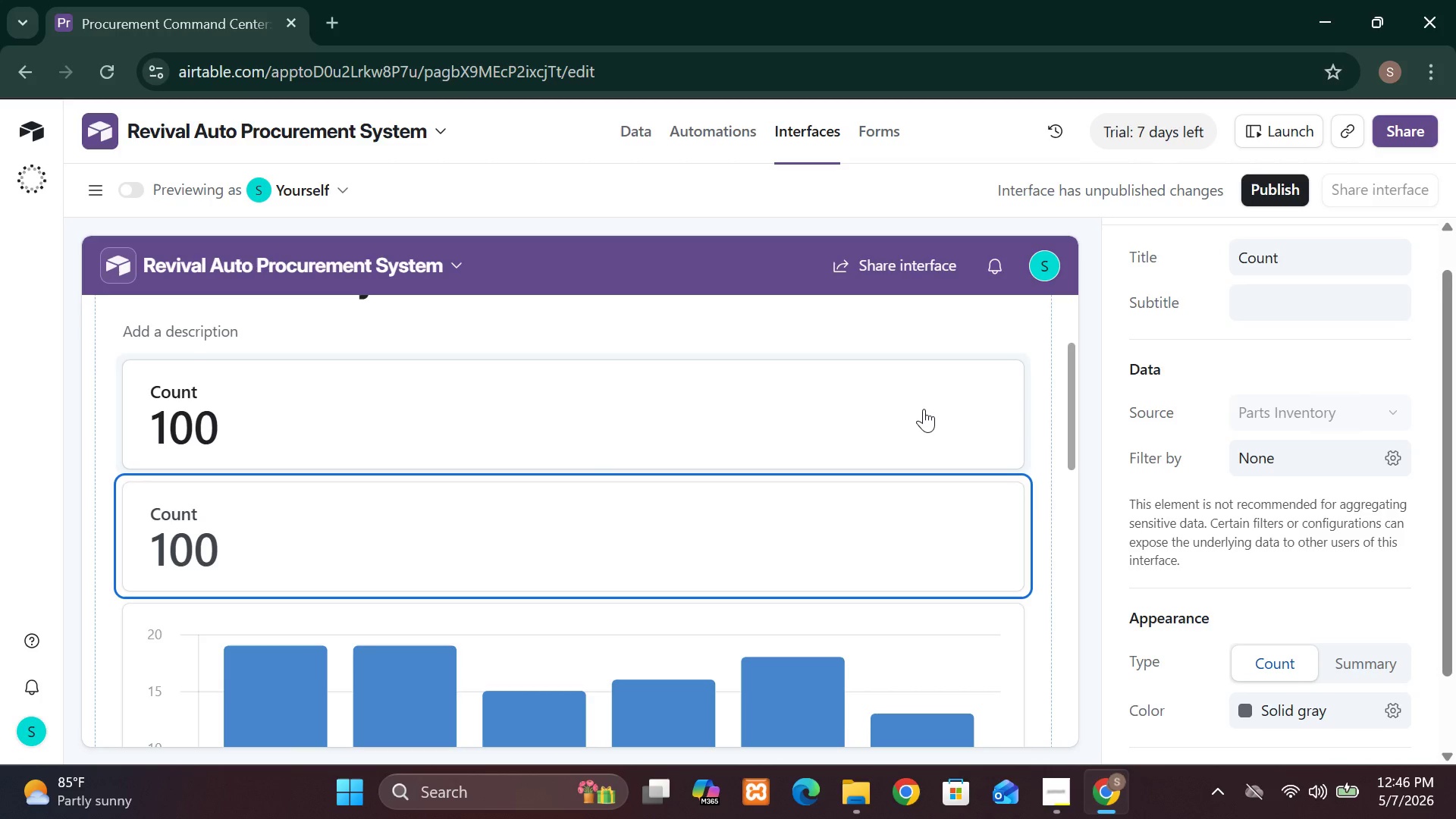 
left_click([924, 409])
 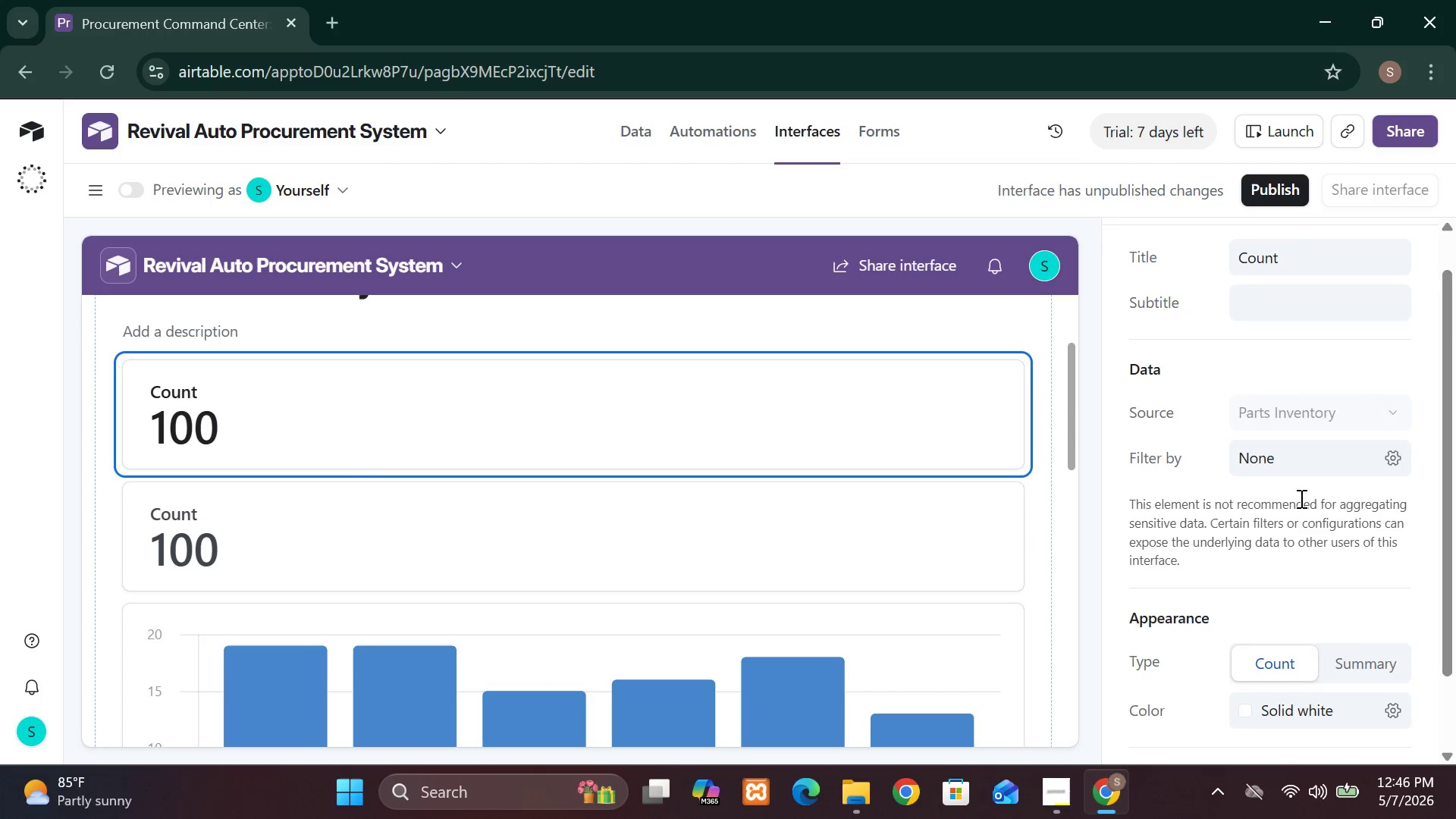 
wait(12.34)
 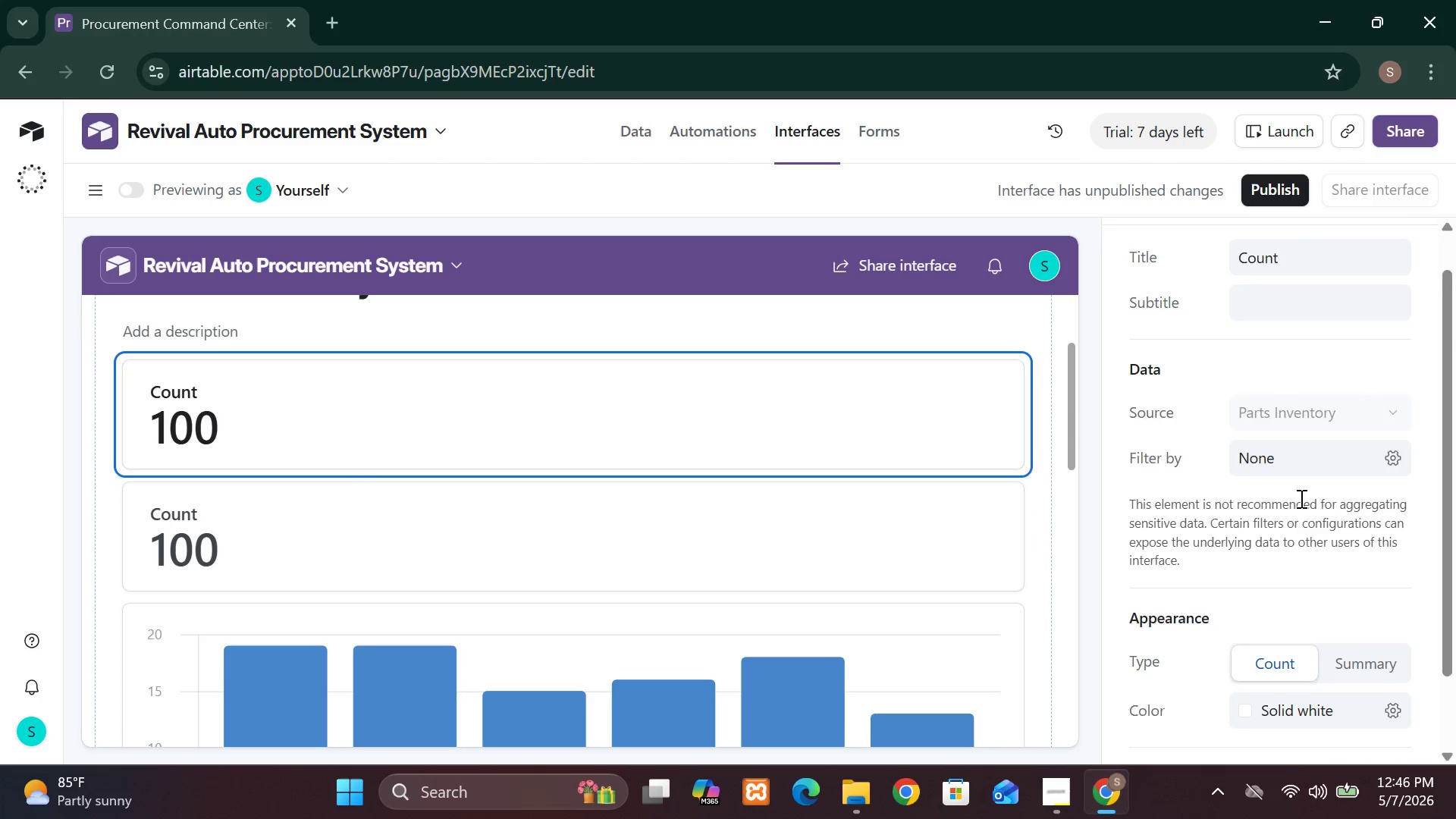 
left_click([811, 566])
 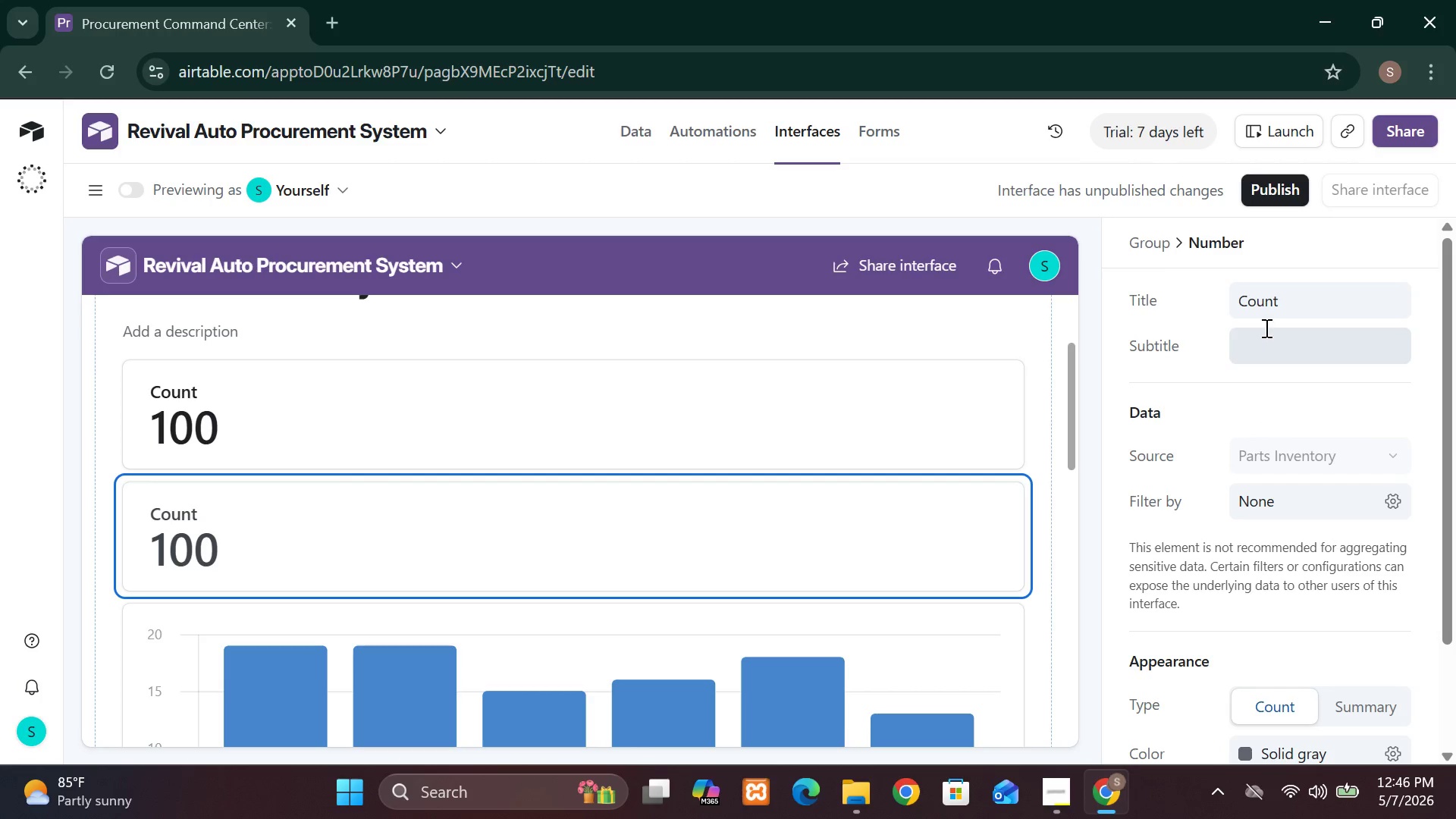 
wait(28.93)
 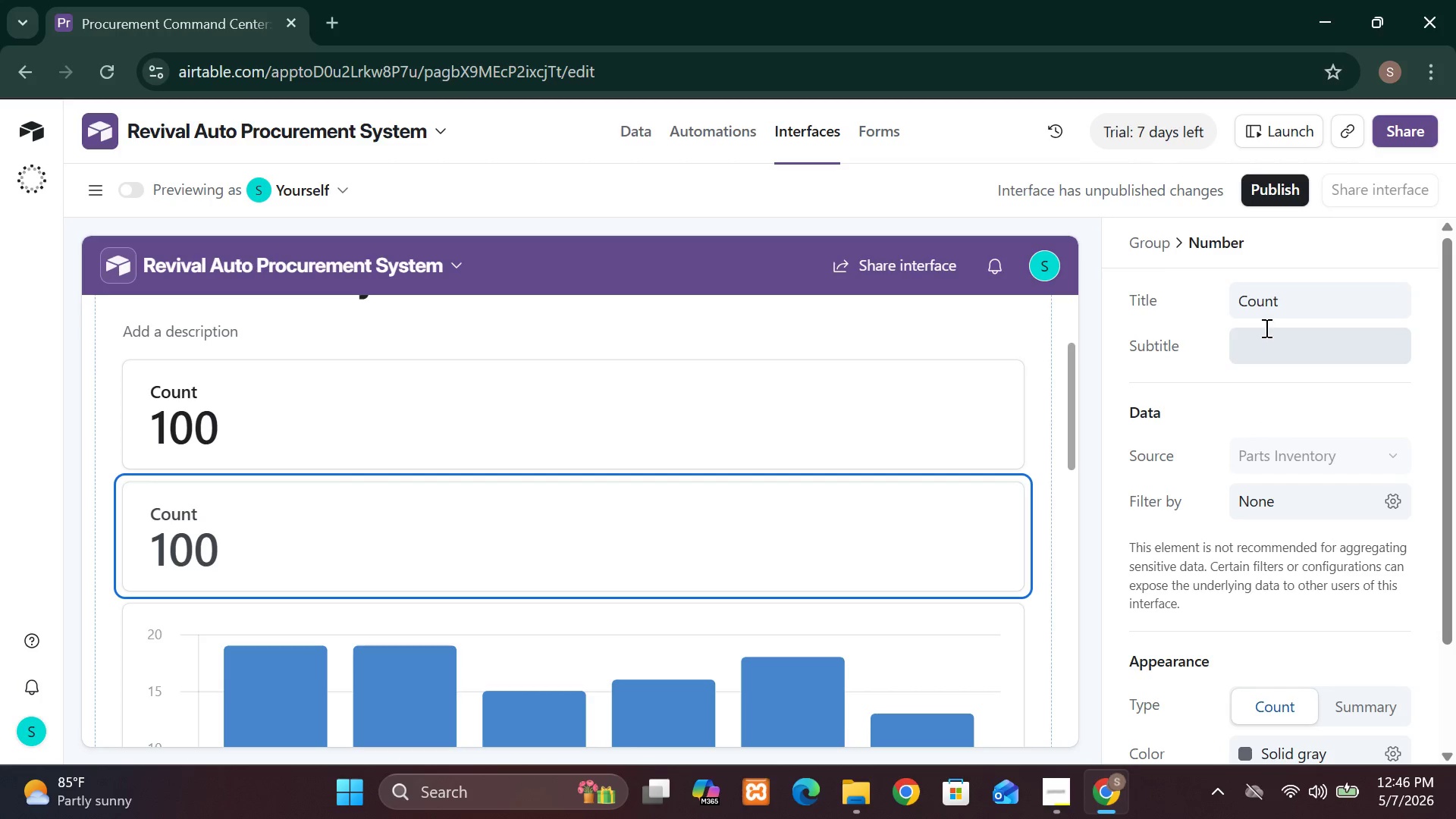 
mouse_move([1313, 393])
 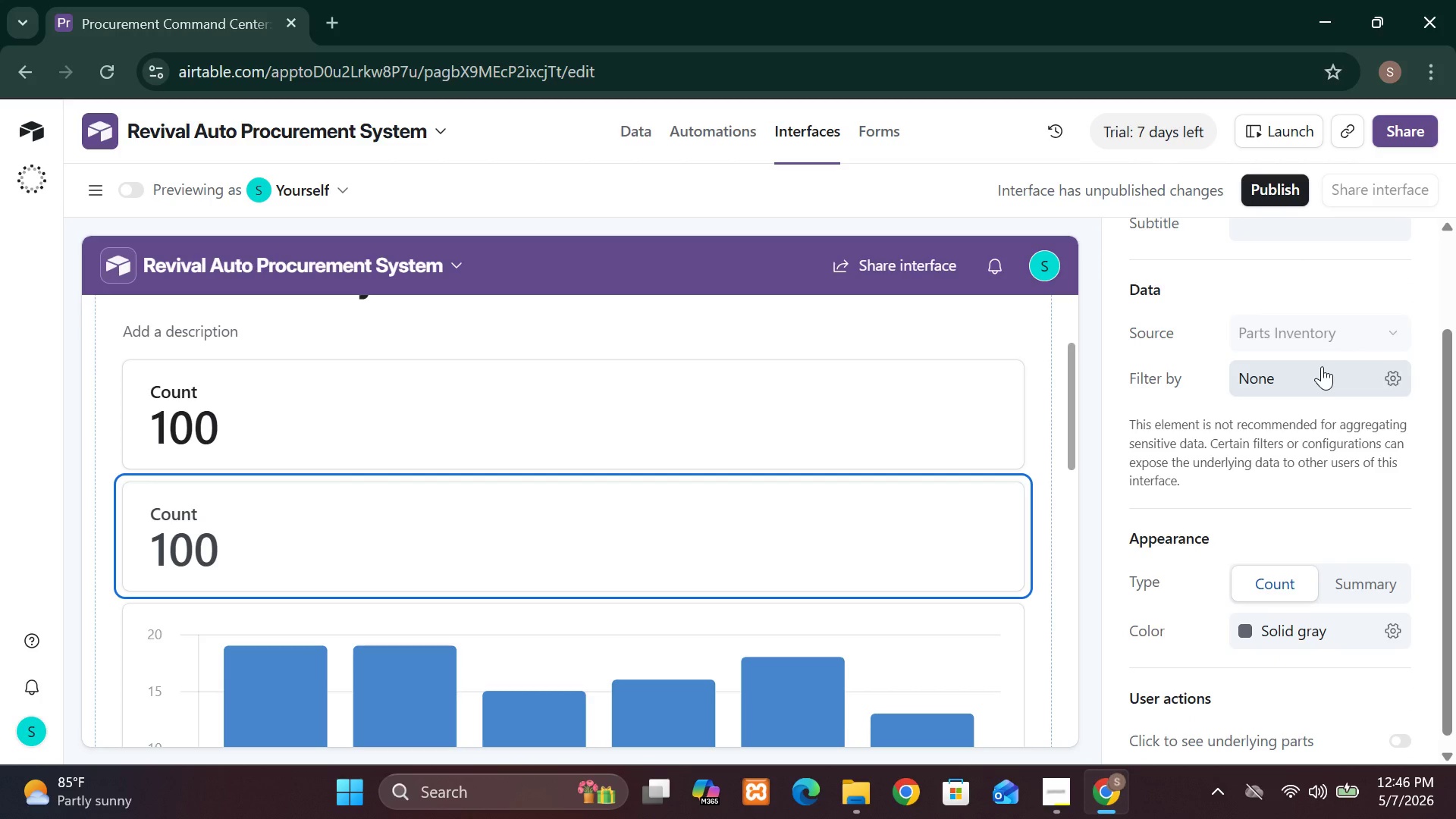 
left_click([1322, 366])
 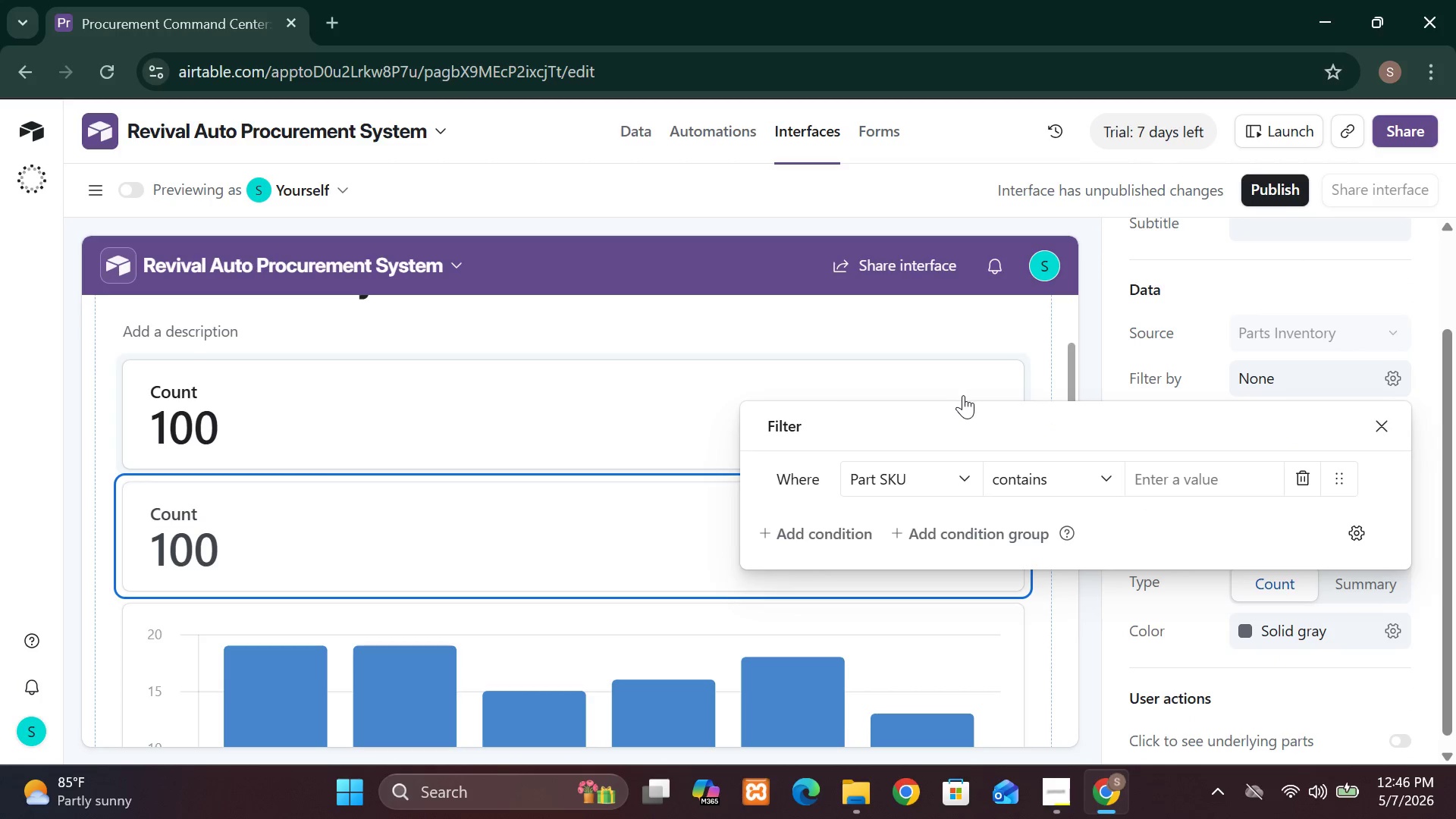 
left_click([925, 367])
 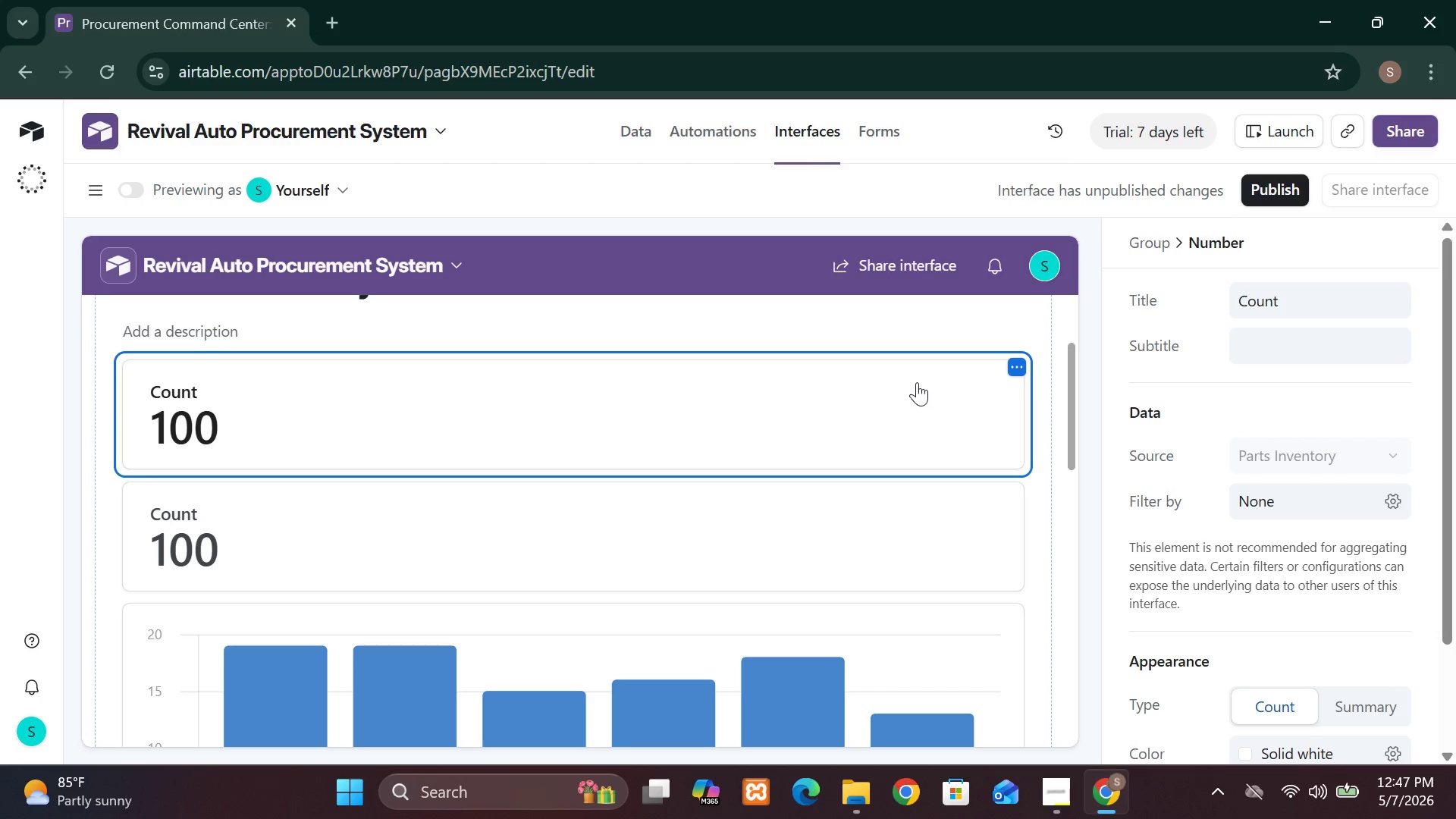 
wait(30.33)
 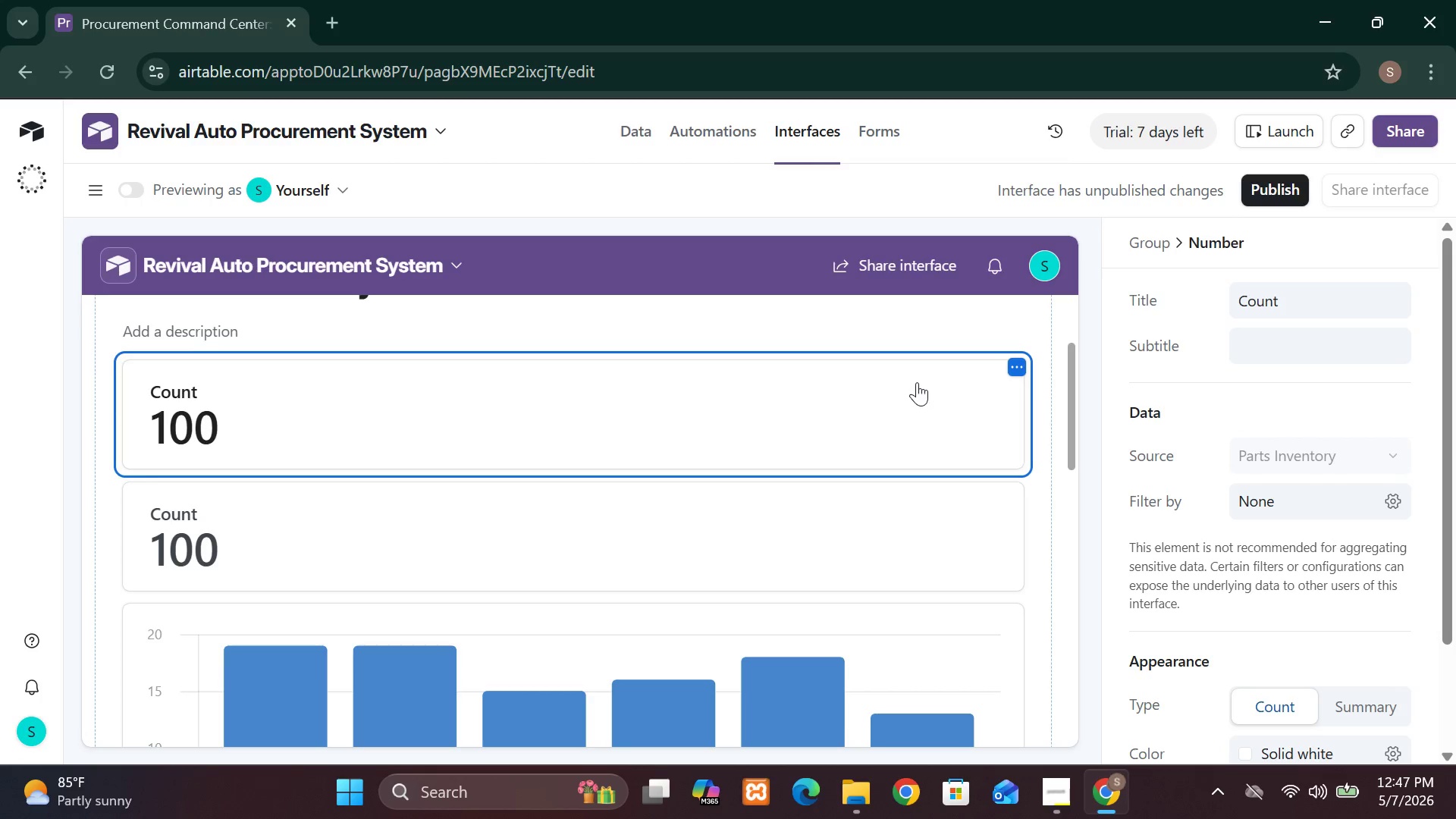 
left_click([1335, 604])
 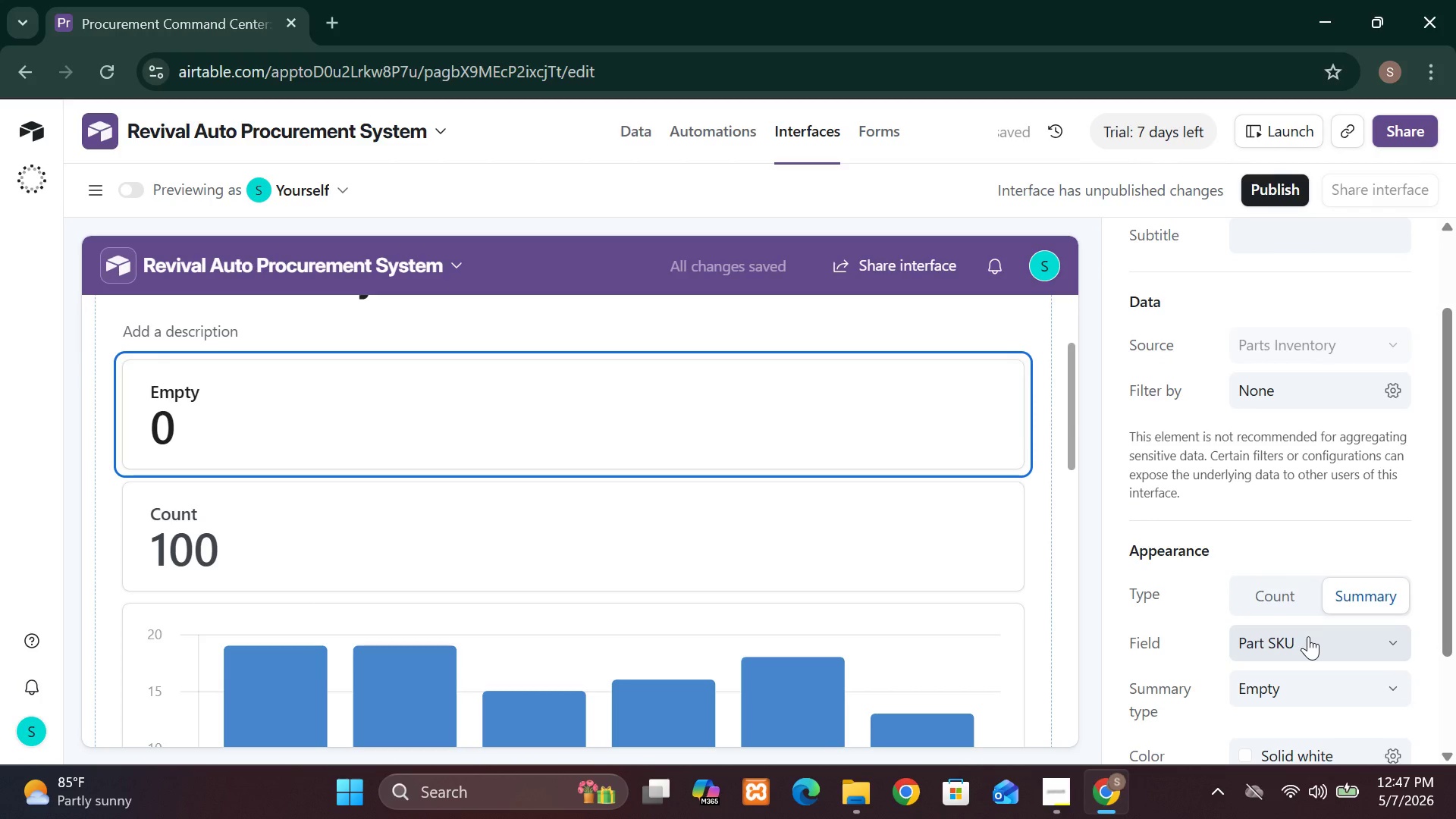 
wait(9.8)
 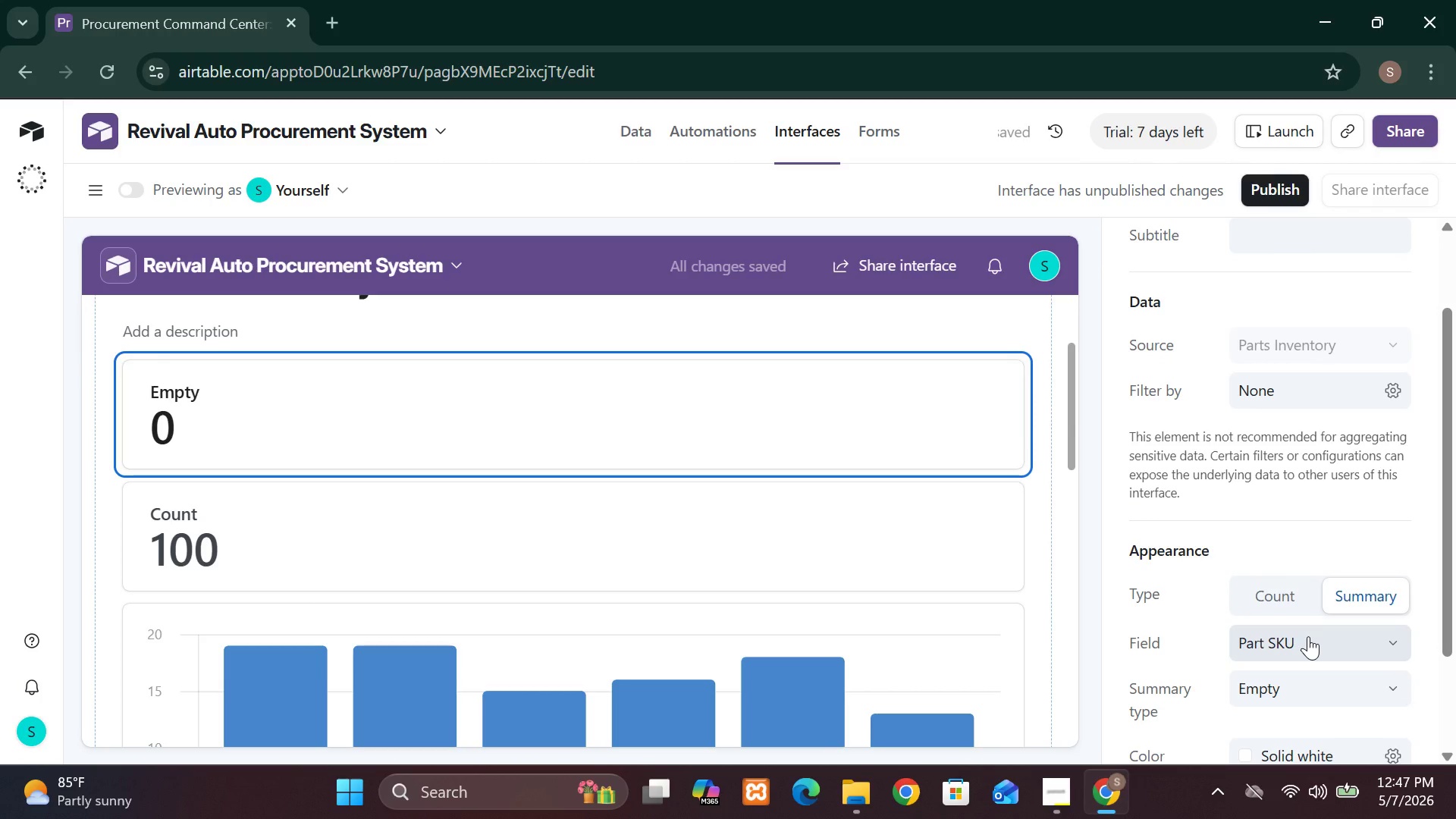 
left_click([1298, 639])
 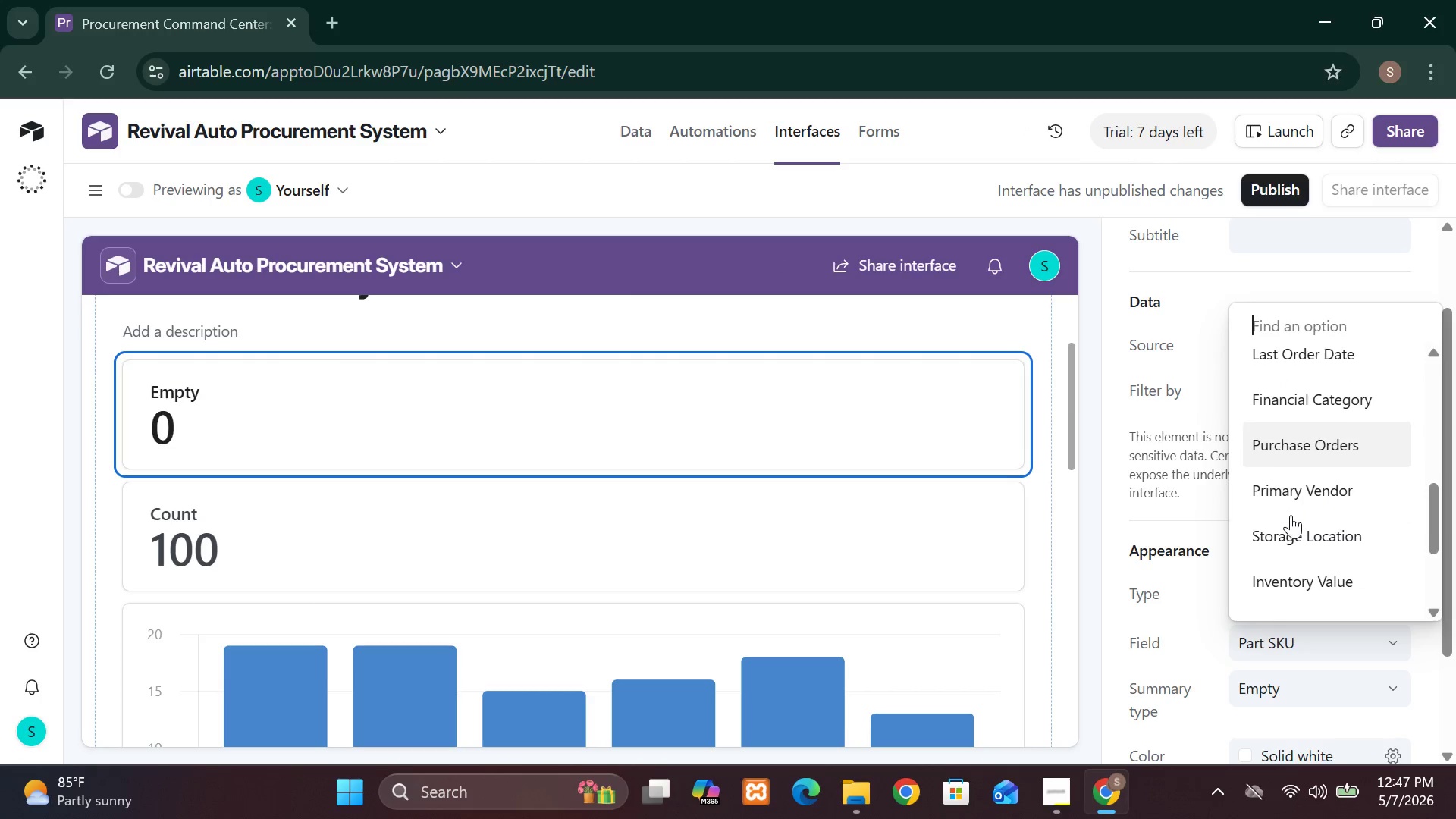 
left_click([1288, 536])
 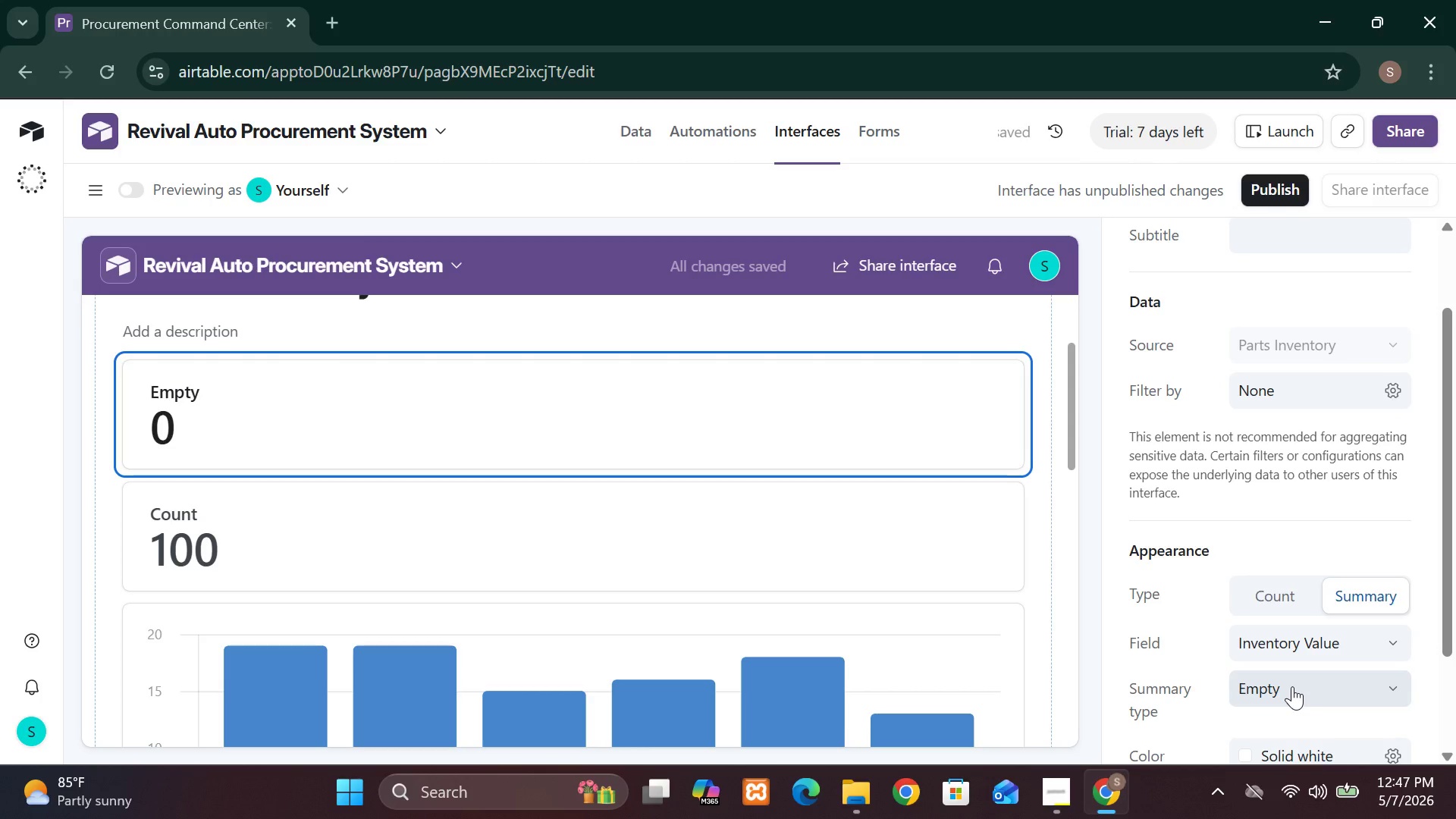 
left_click([1311, 685])
 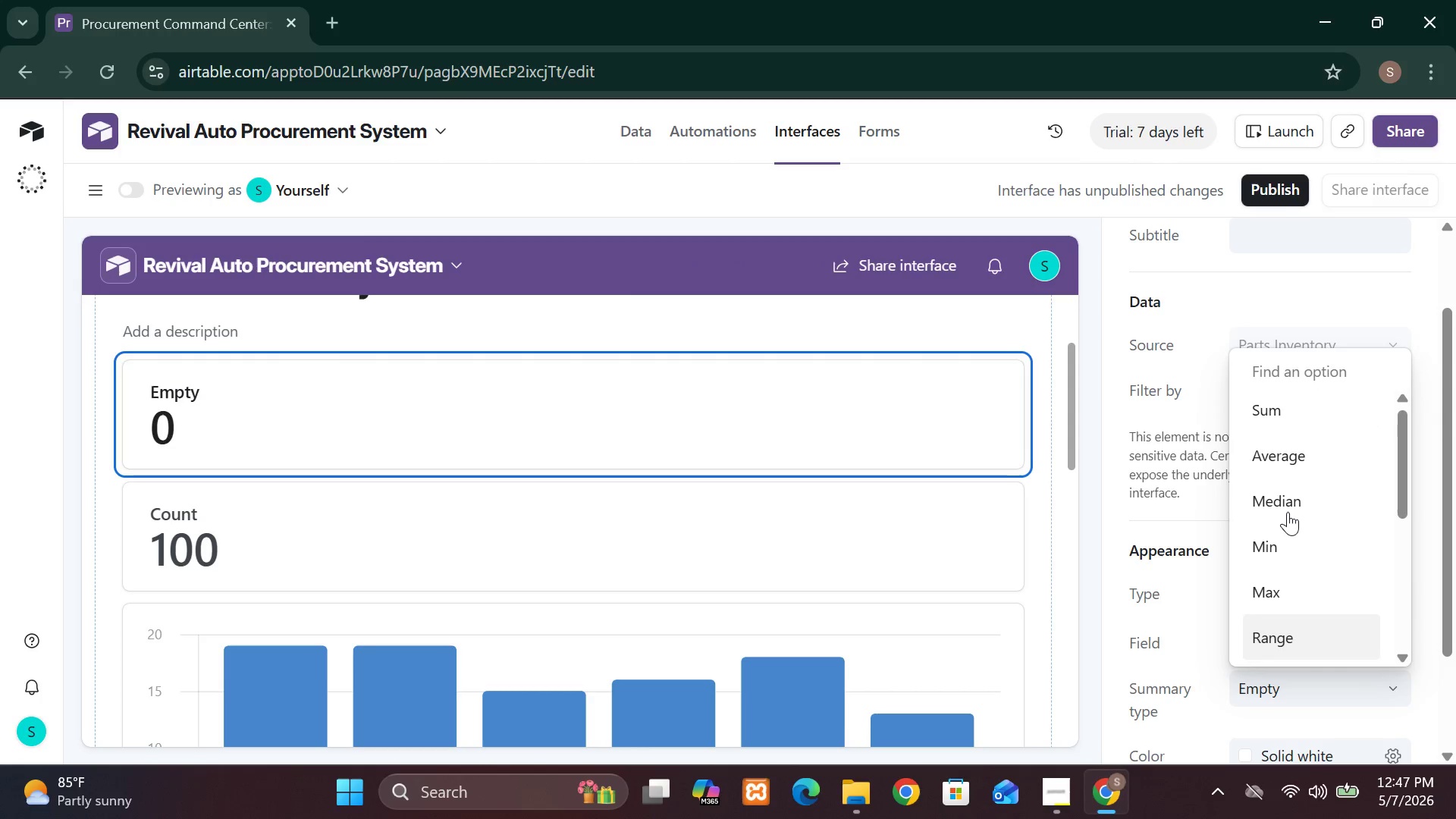 
wait(7.19)
 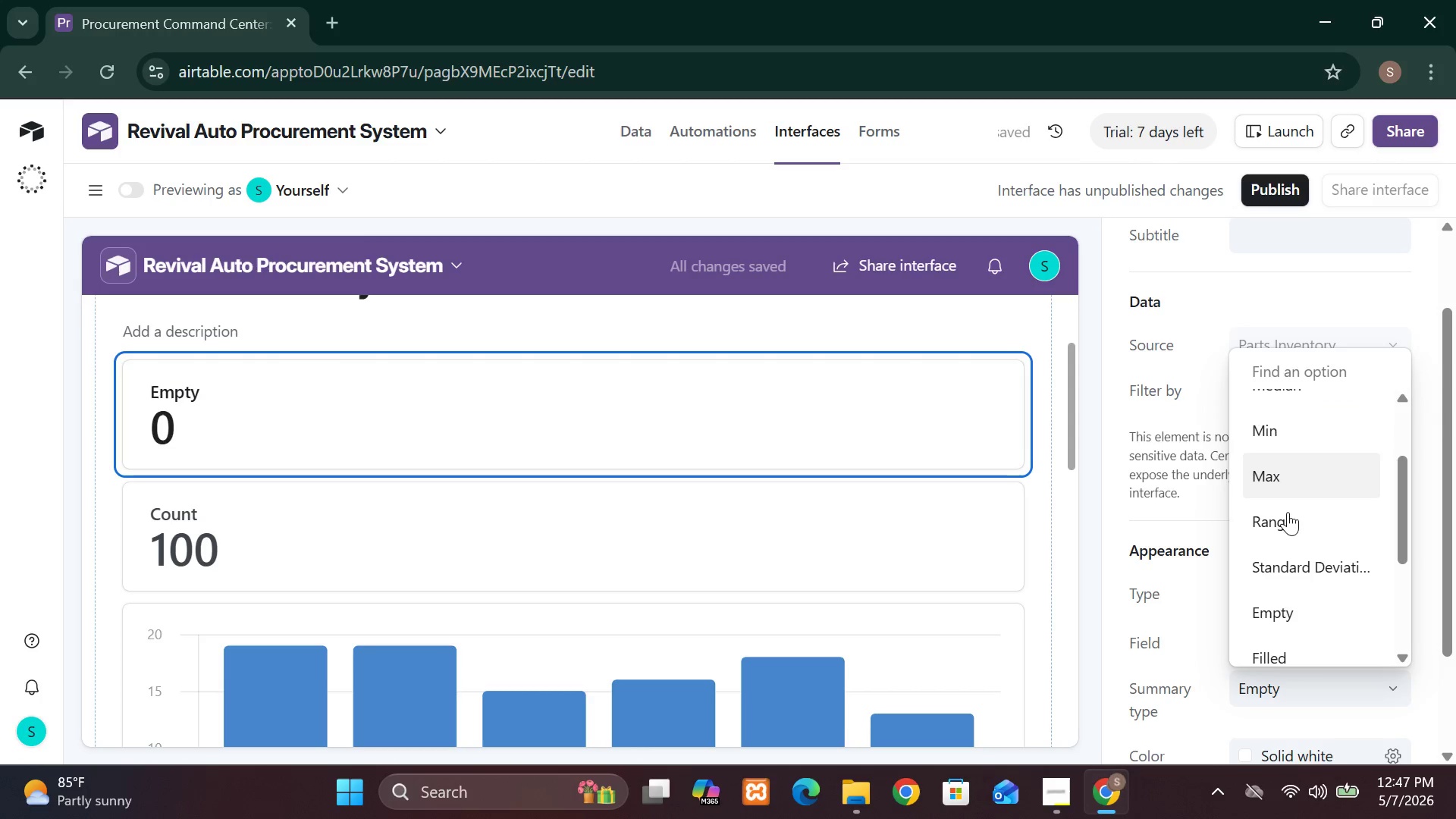 
left_click([1271, 406])
 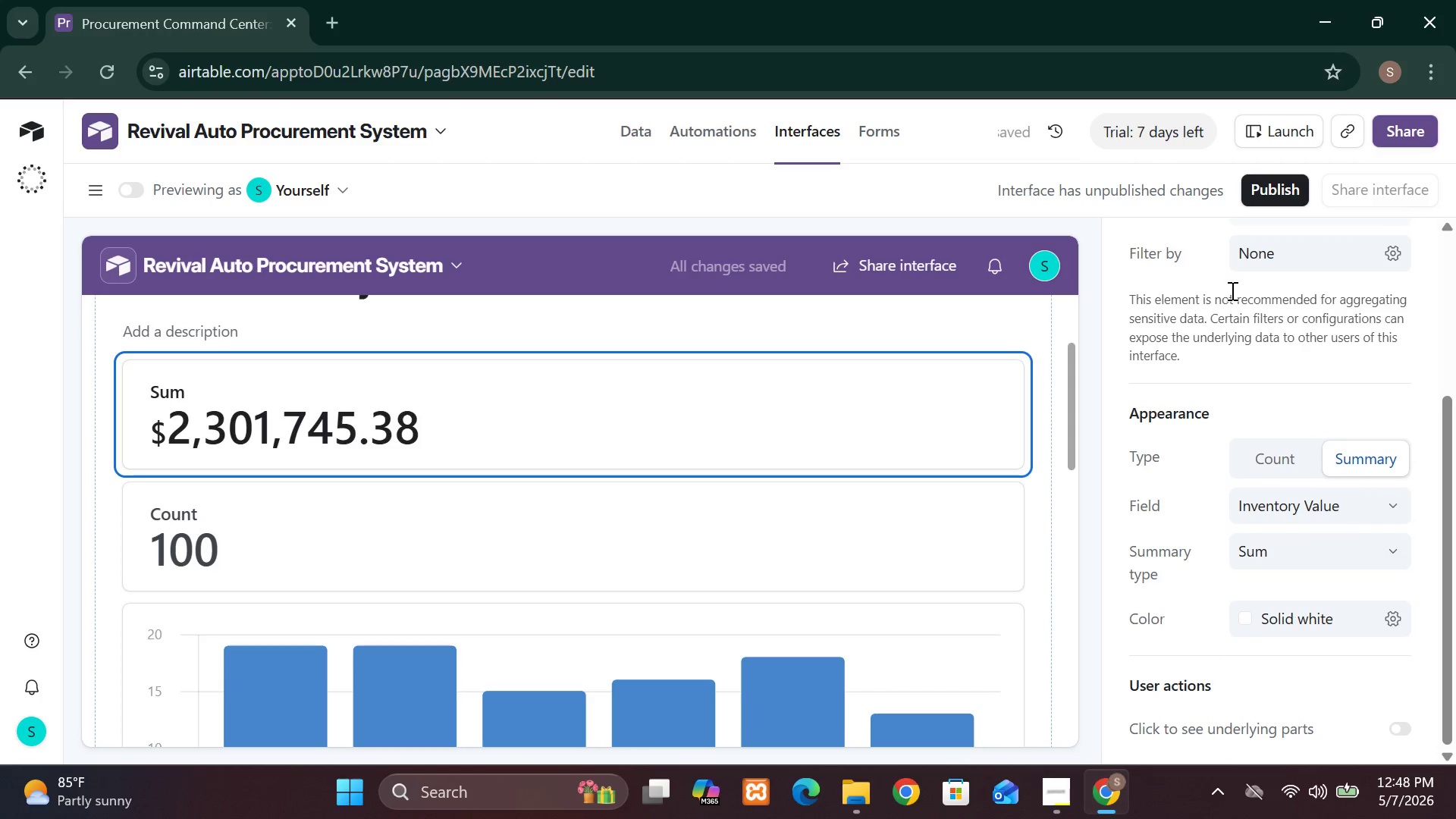 
wait(7.41)
 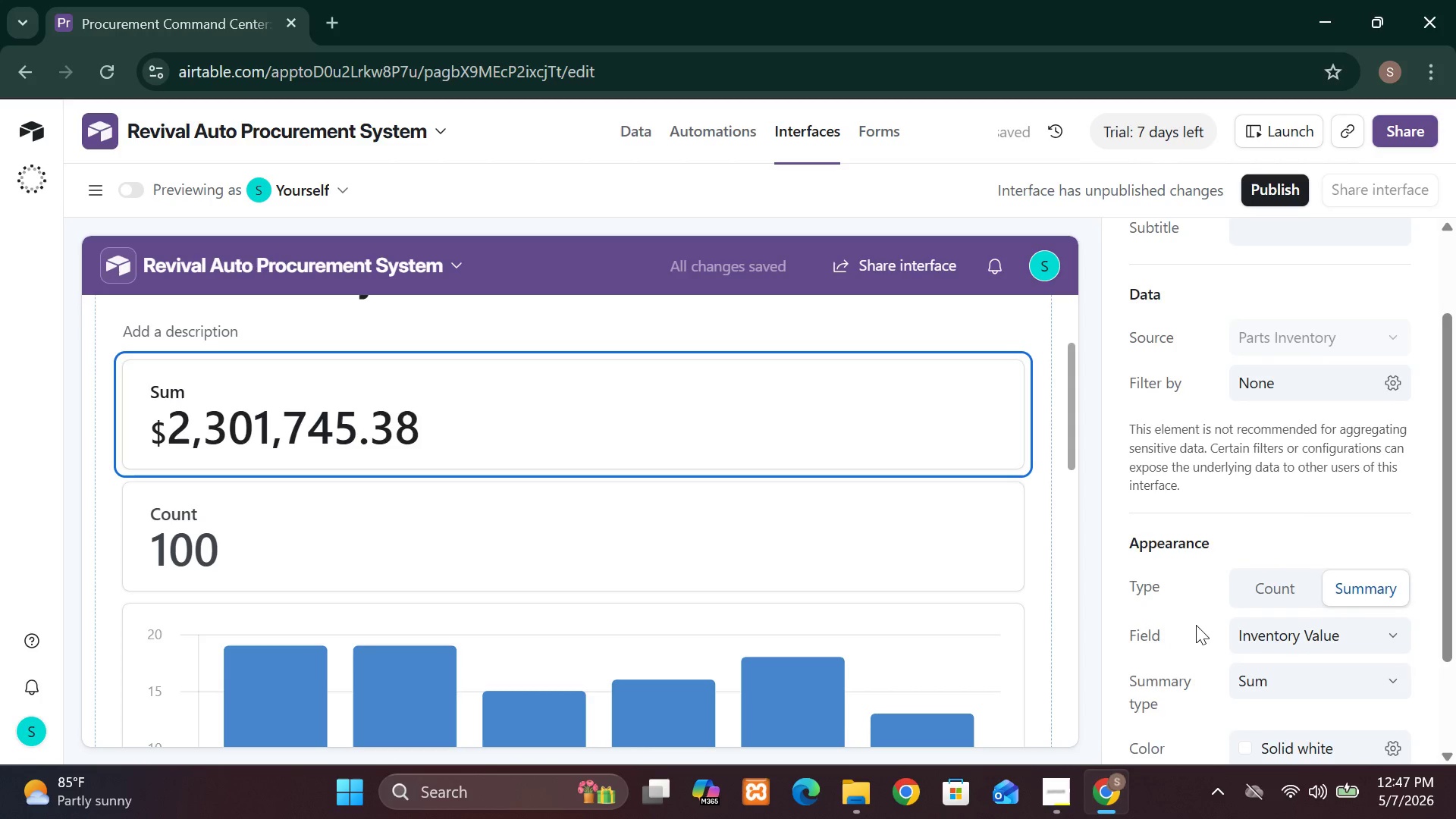 
left_click([1269, 304])
 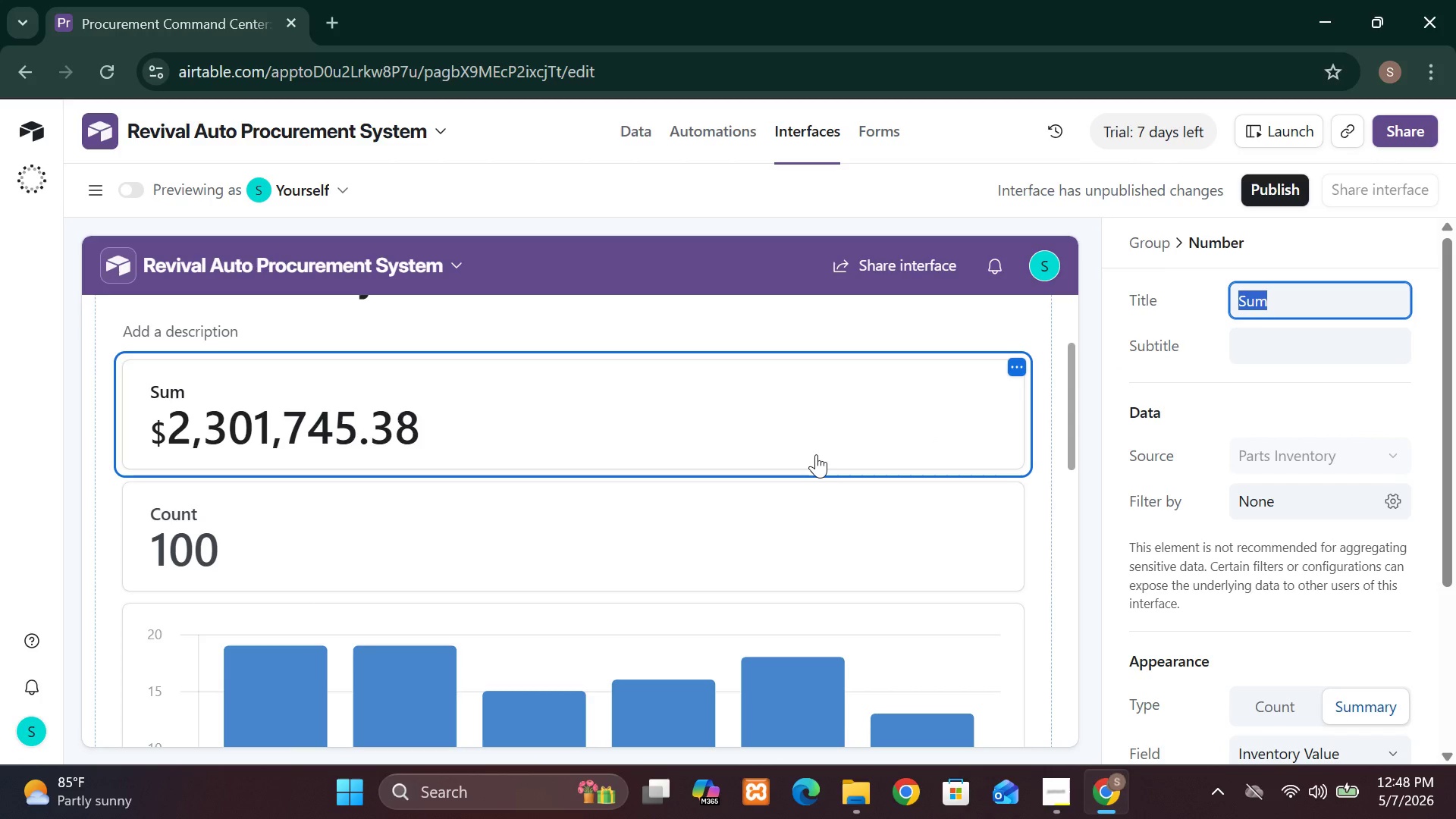 
wait(9.59)
 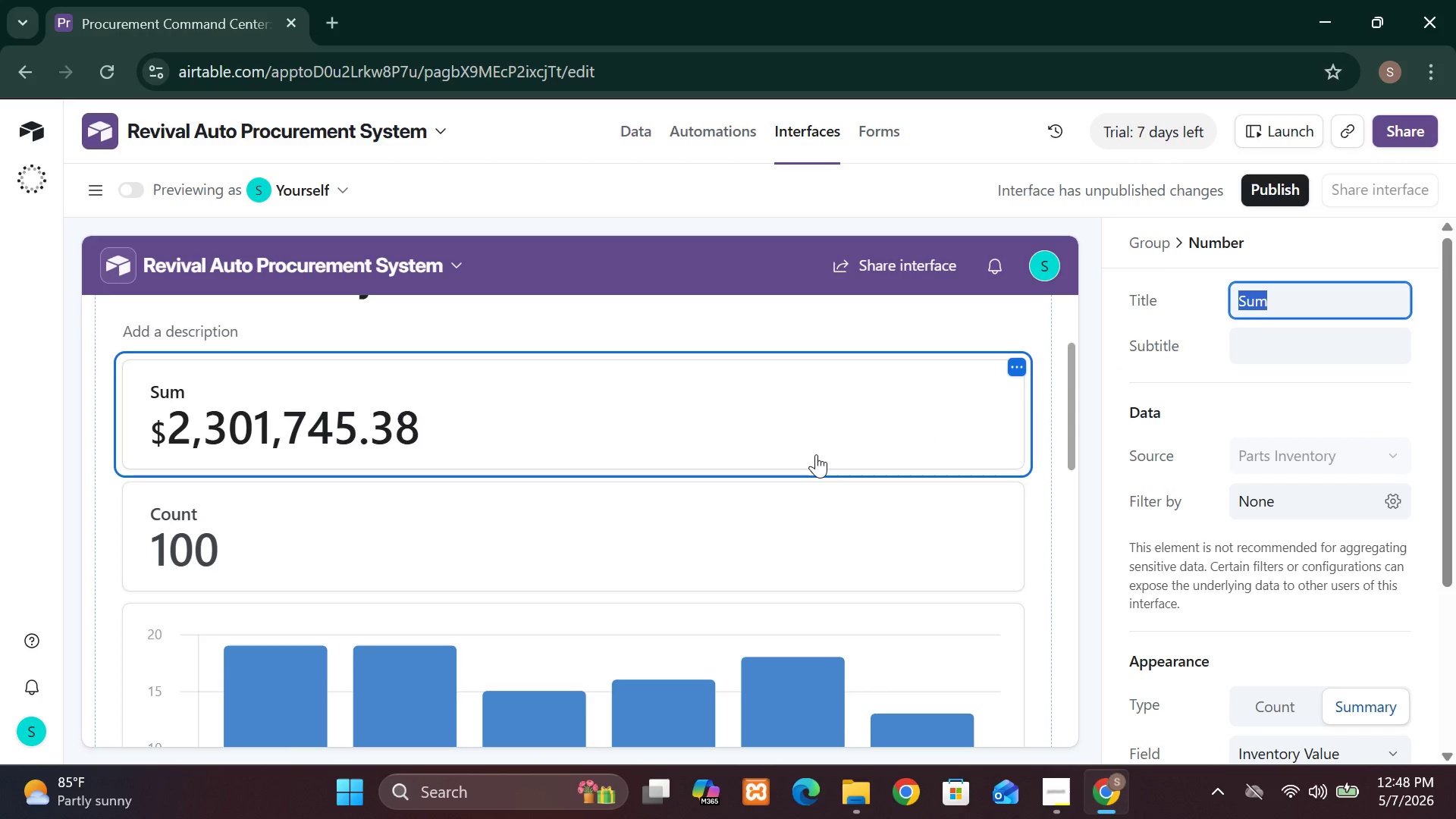 
type(TOTAL)
key(Backspace)
key(Backspace)
key(Backspace)
key(Backspace)
 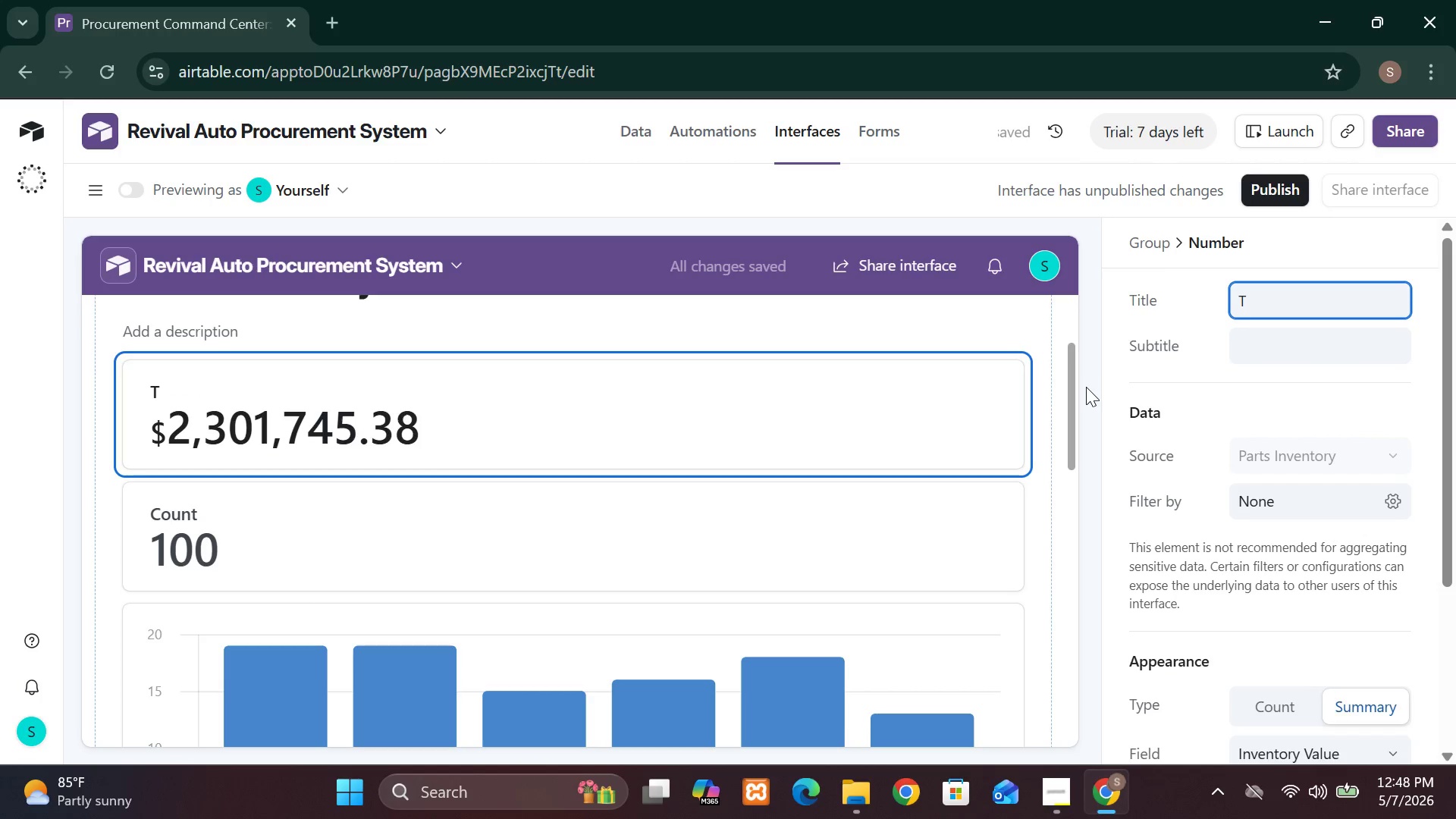 
type(otal Inventory Value)
 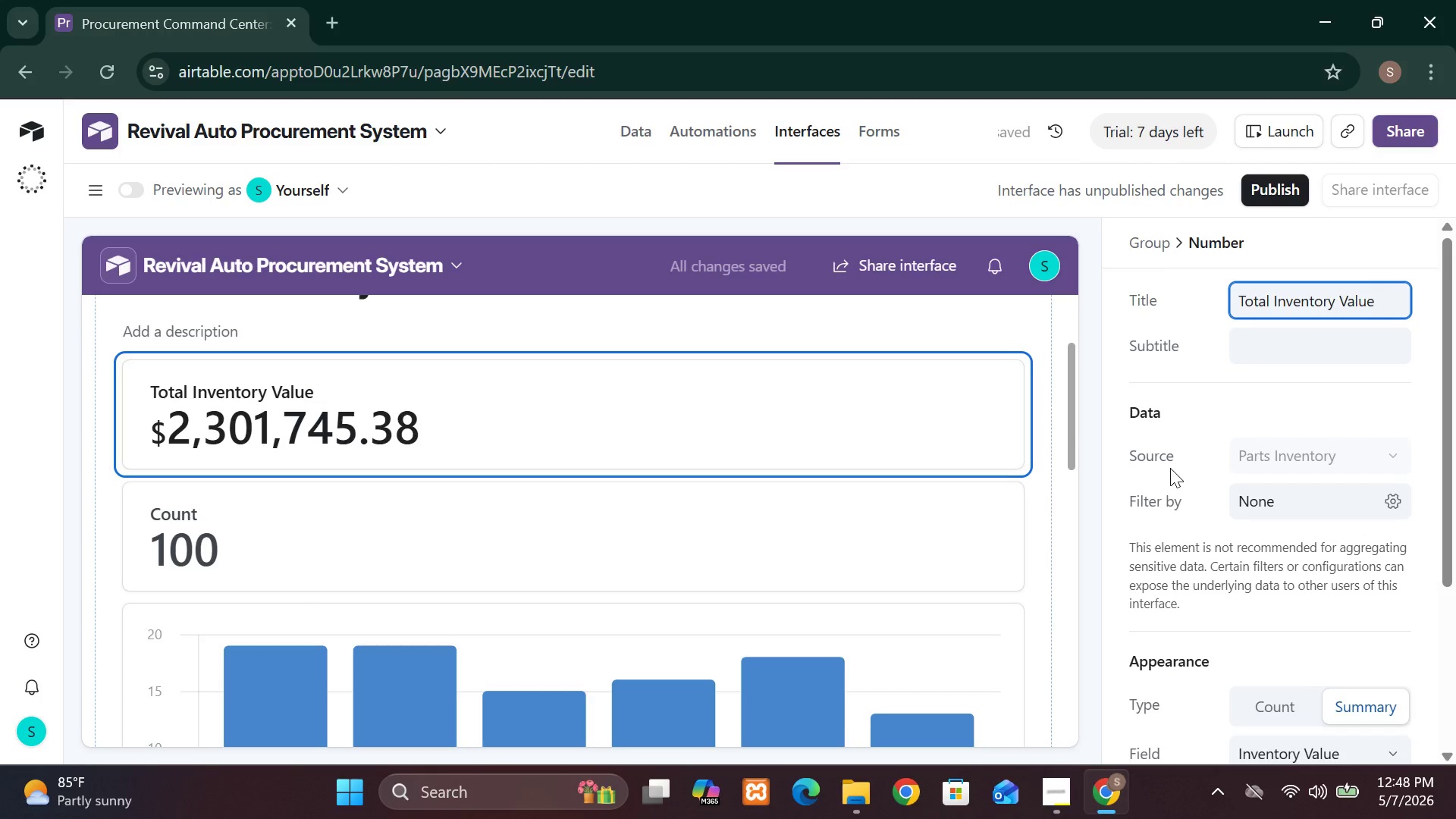 
wait(10.72)
 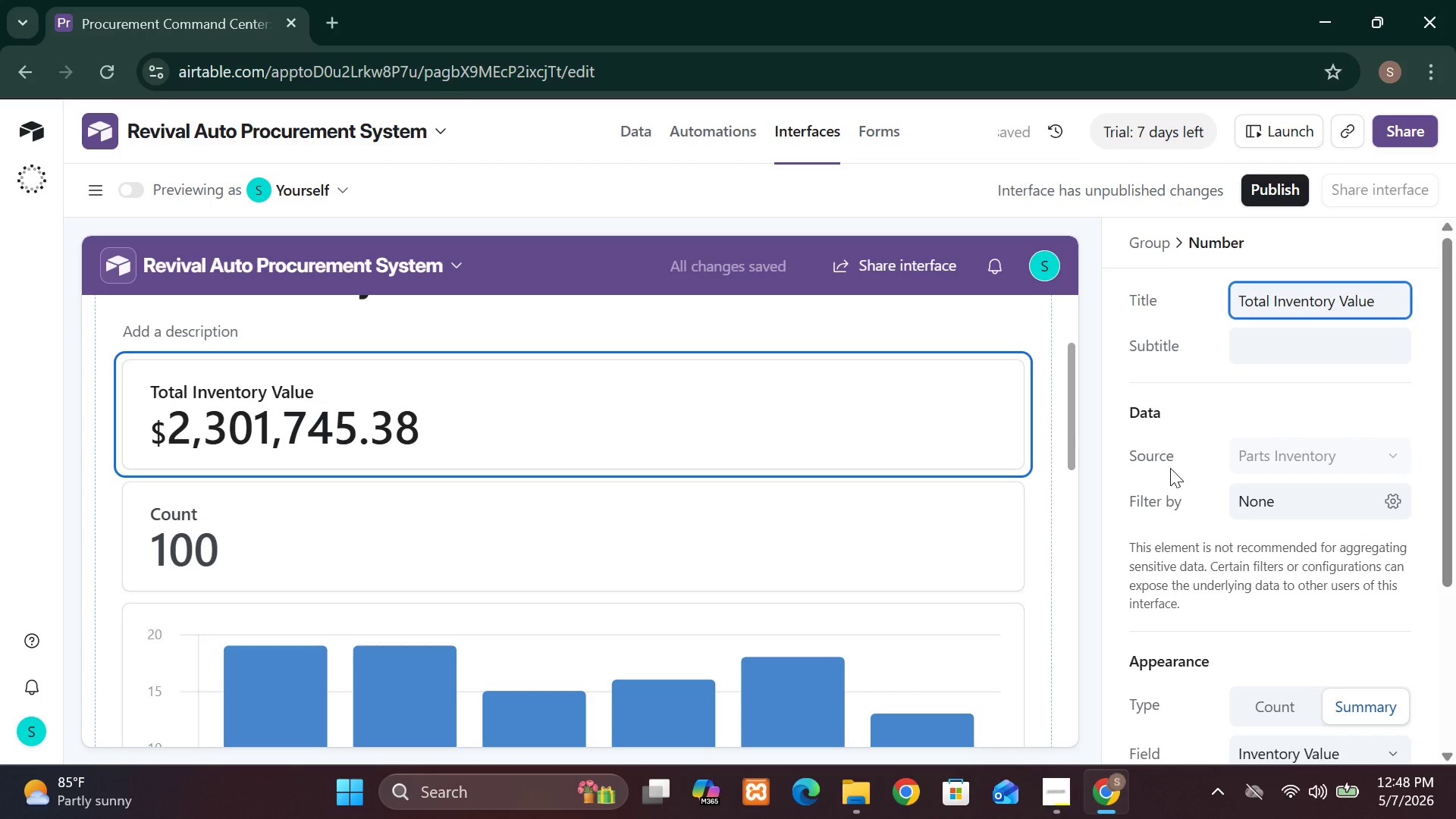 
left_click([1016, 472])
 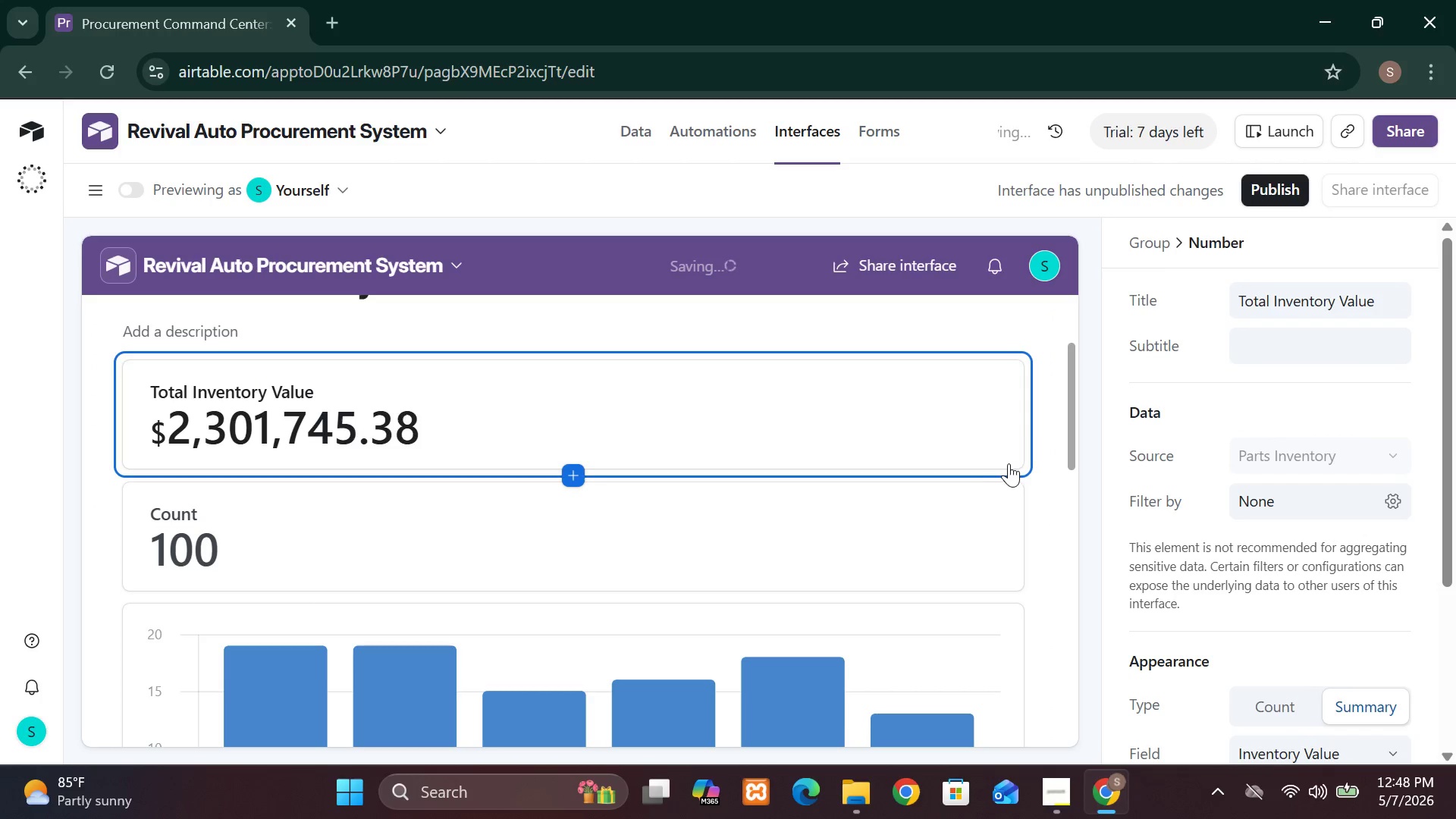 
left_click_drag(start_coordinate=[1009, 463], to_coordinate=[936, 435])
 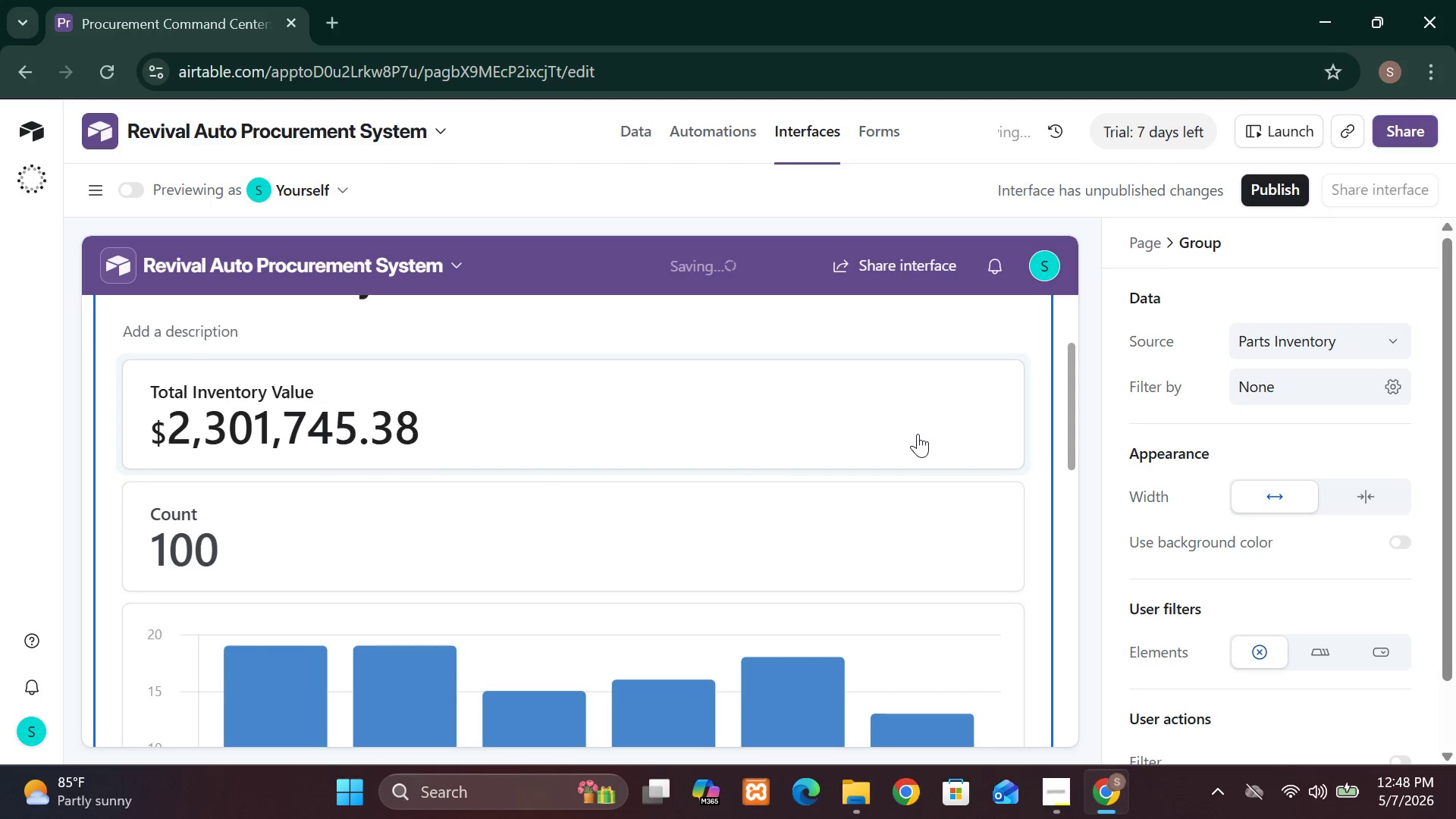 
left_click([918, 434])
 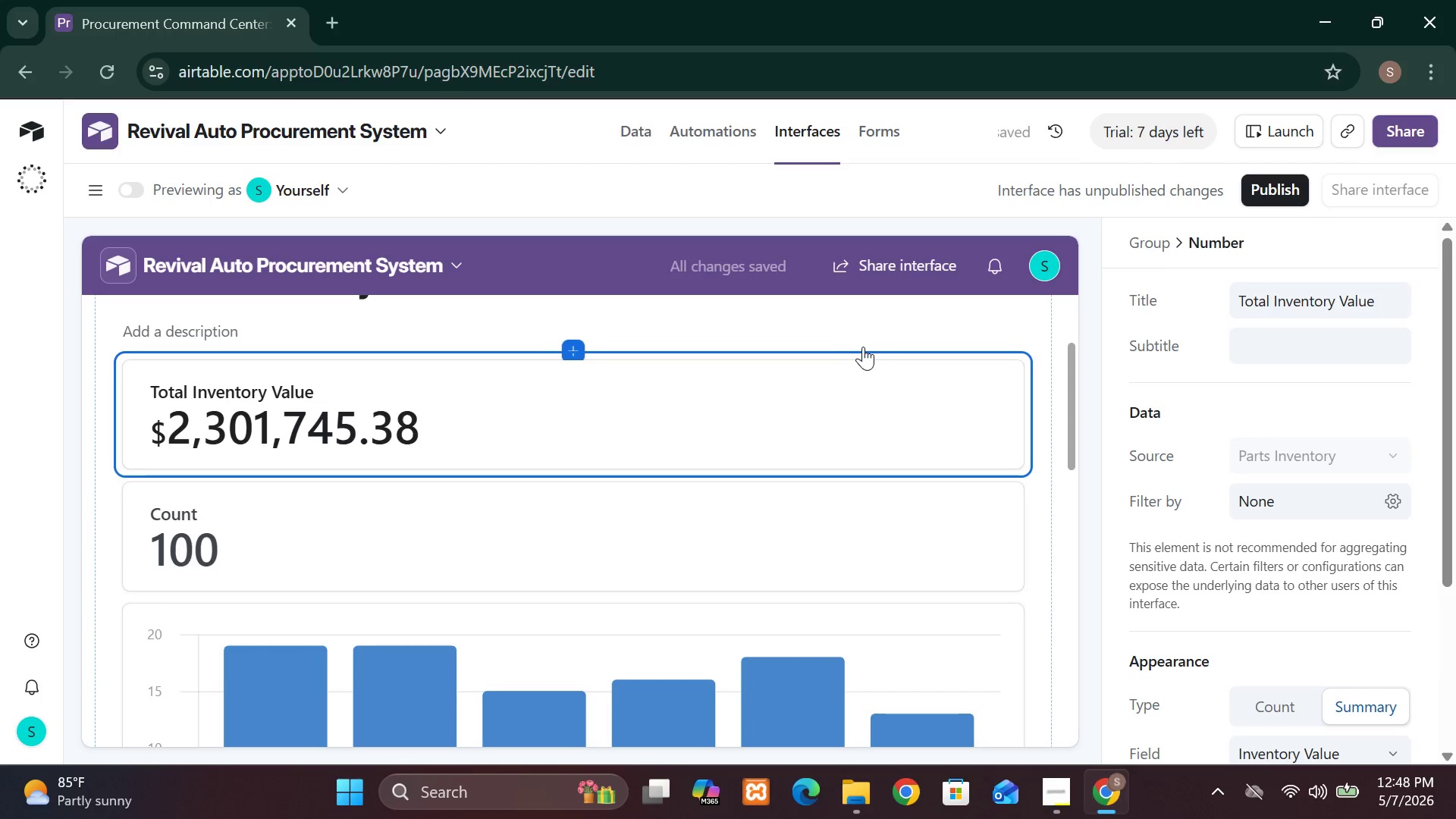 
wait(6.77)
 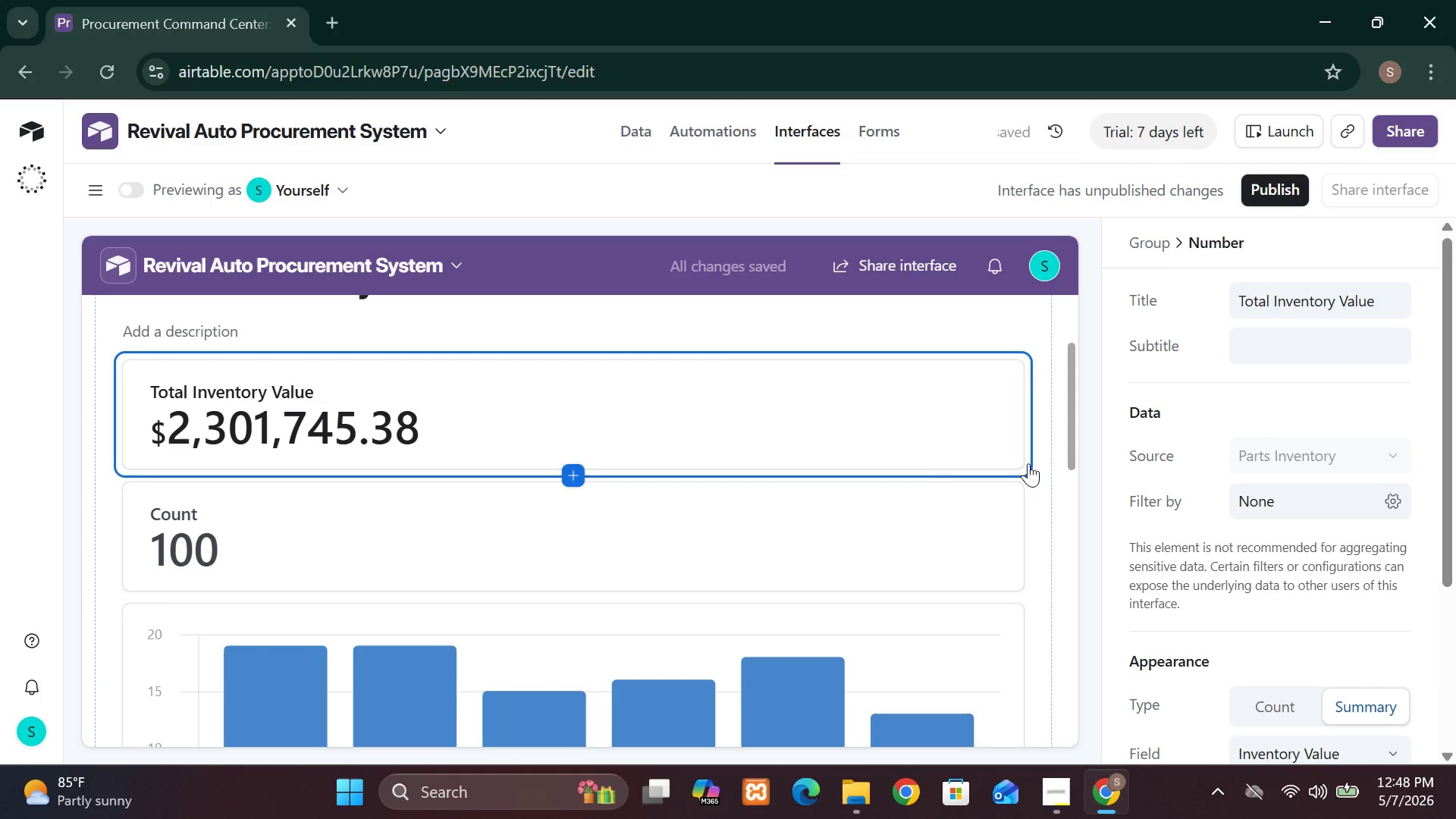 
left_click_drag(start_coordinate=[580, 345], to_coordinate=[591, 358])
 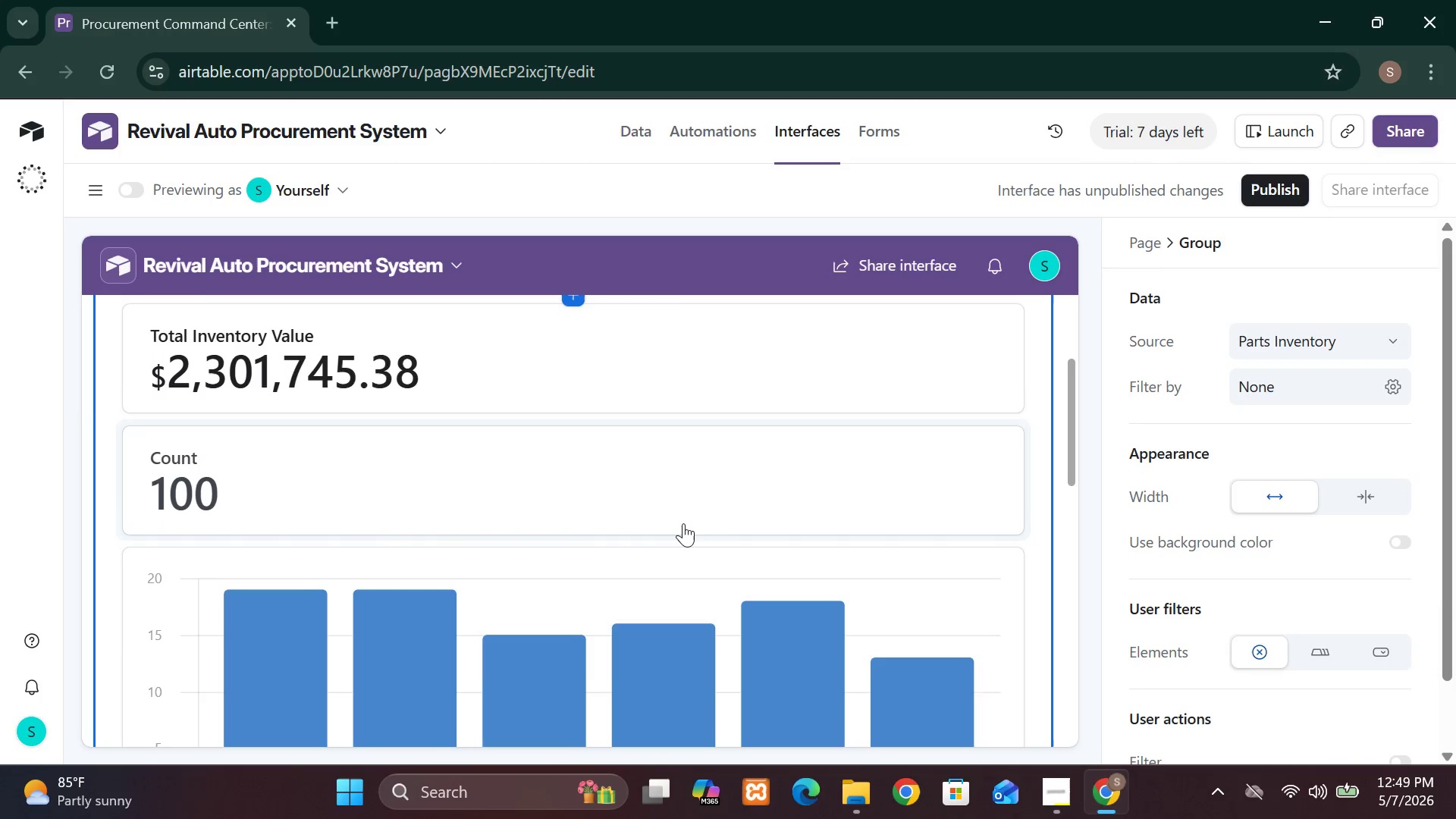 
wait(12.96)
 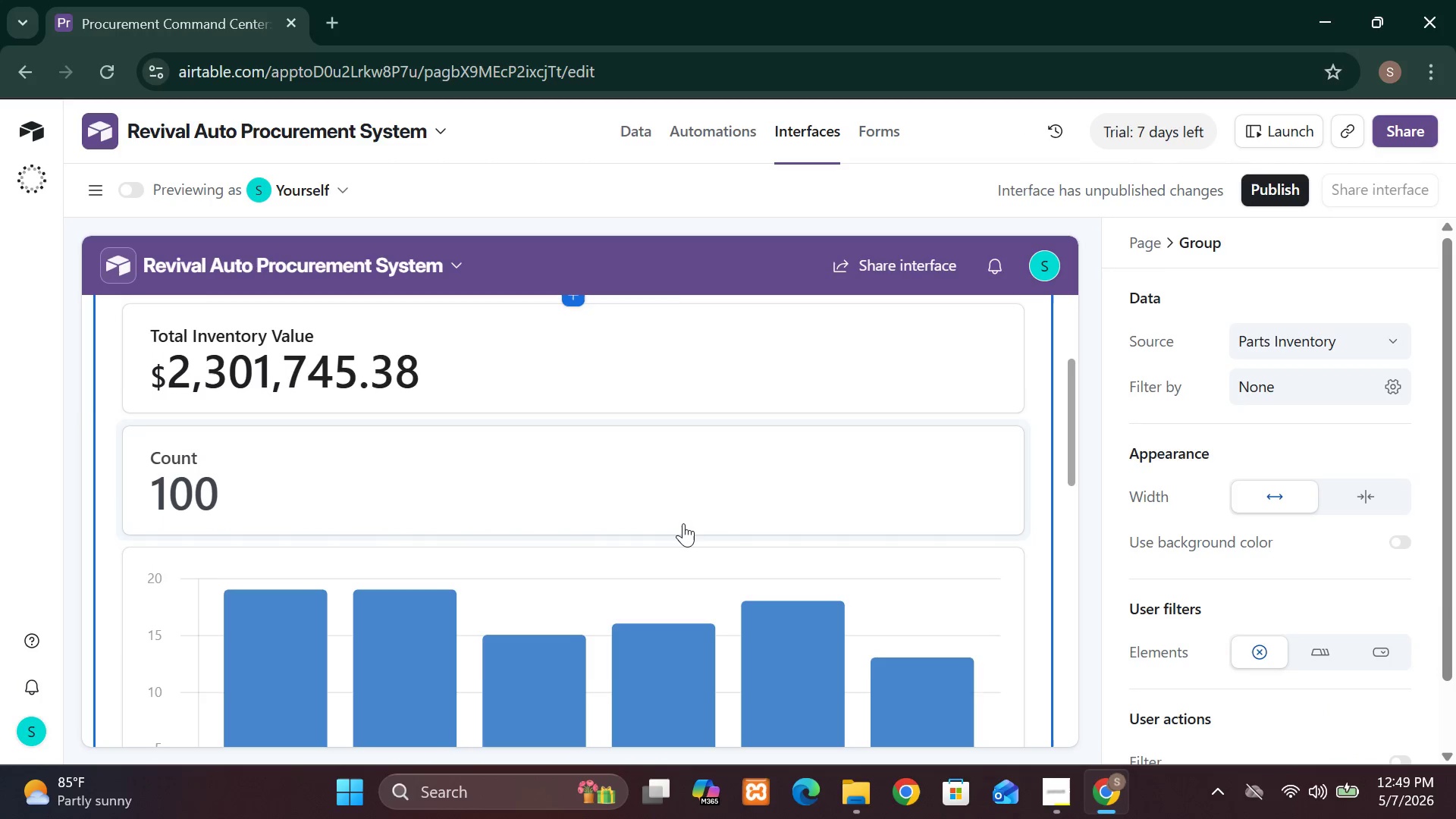 
mouse_move([1203, 555])
 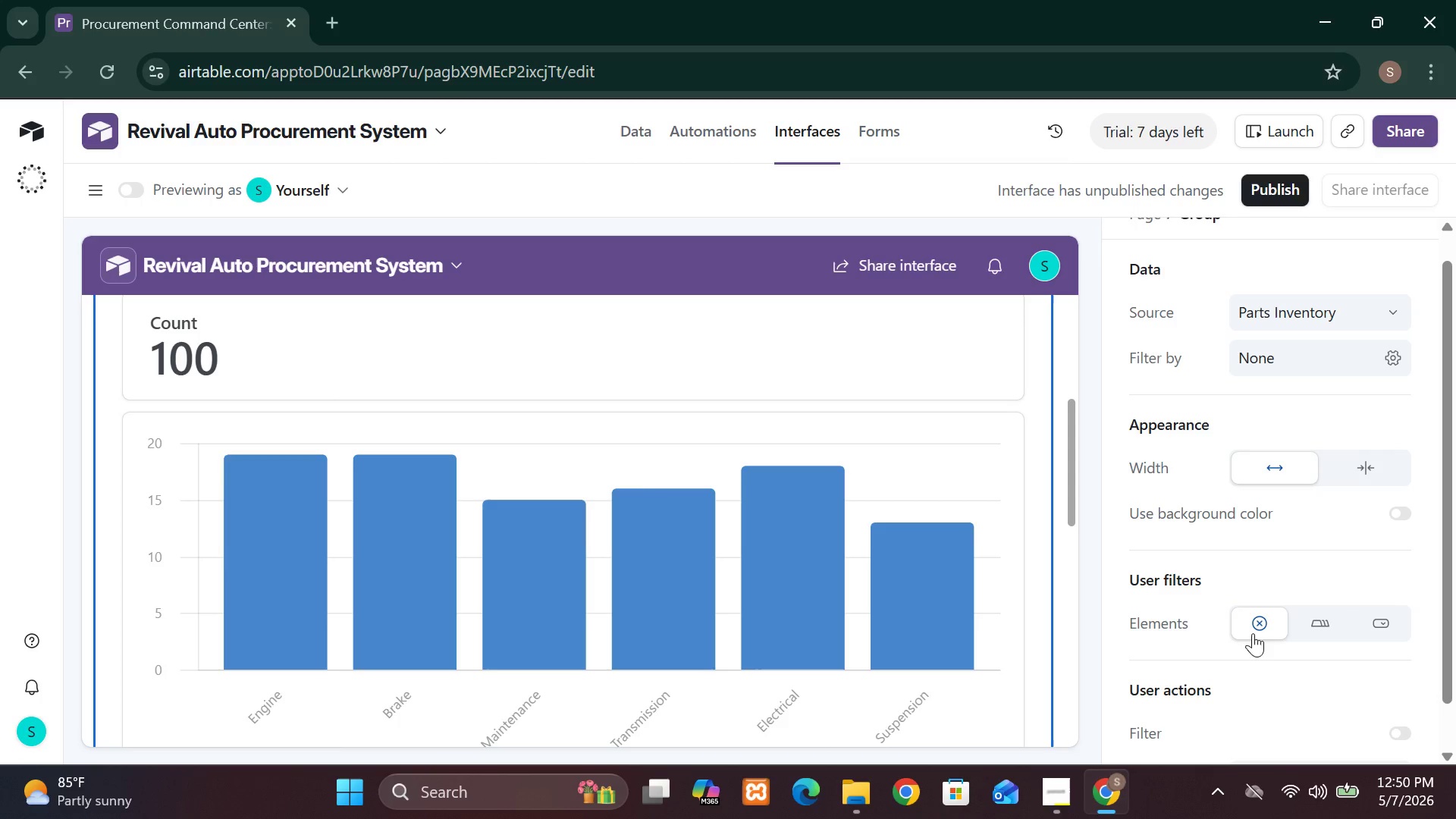 
wait(83.06)
 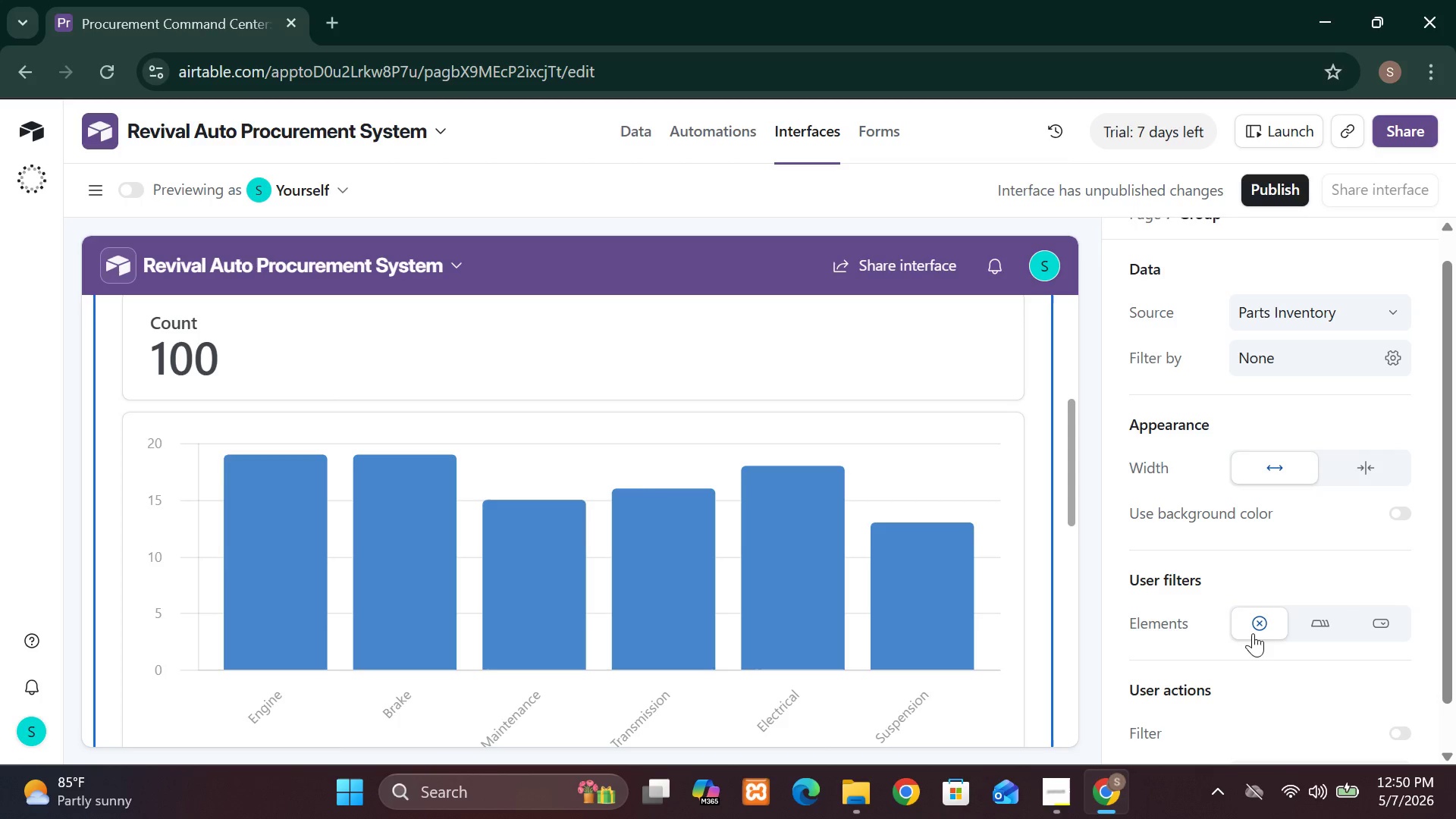 
left_click([614, 553])
 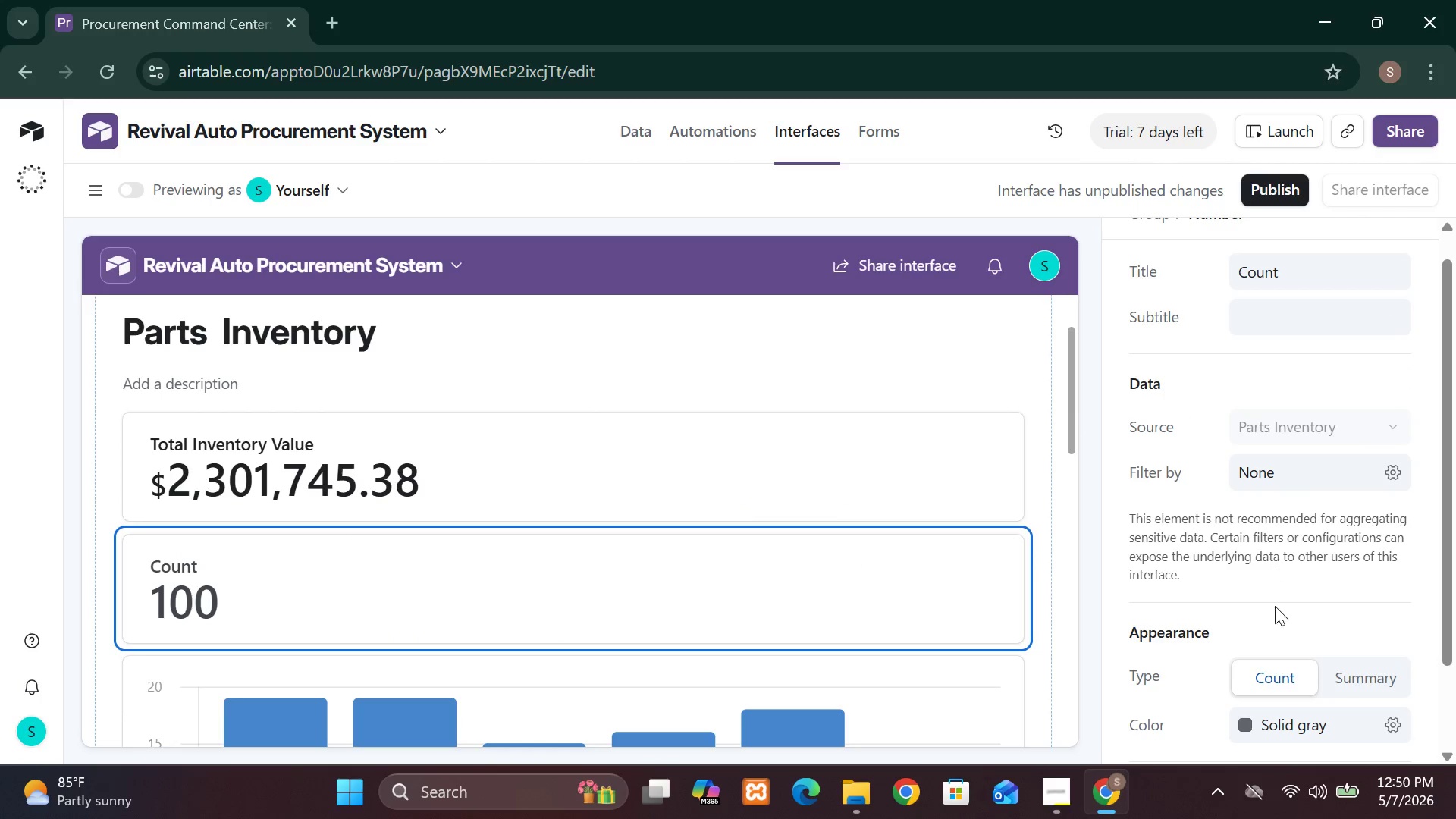 
wait(5.81)
 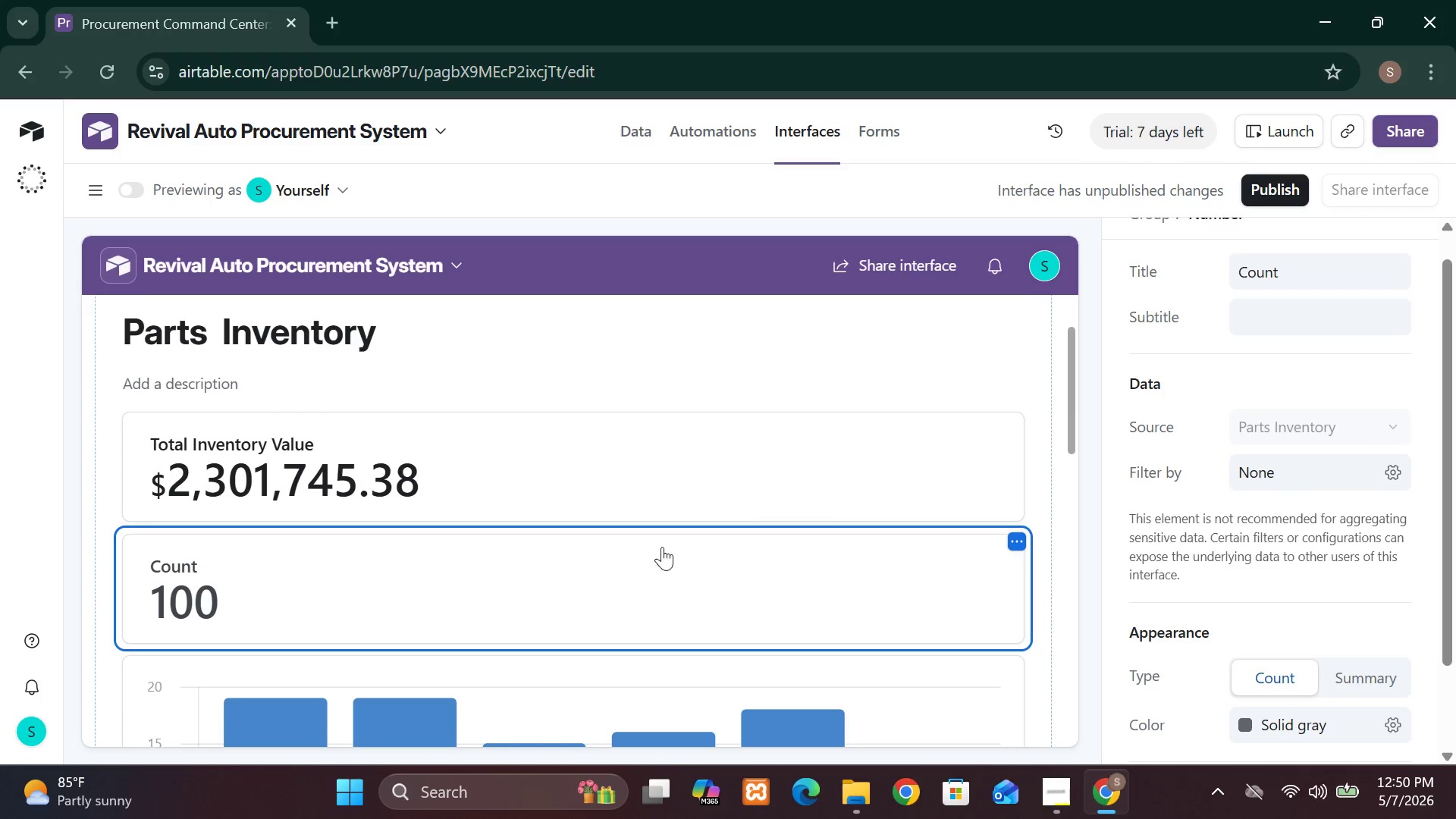 
left_click([1348, 673])
 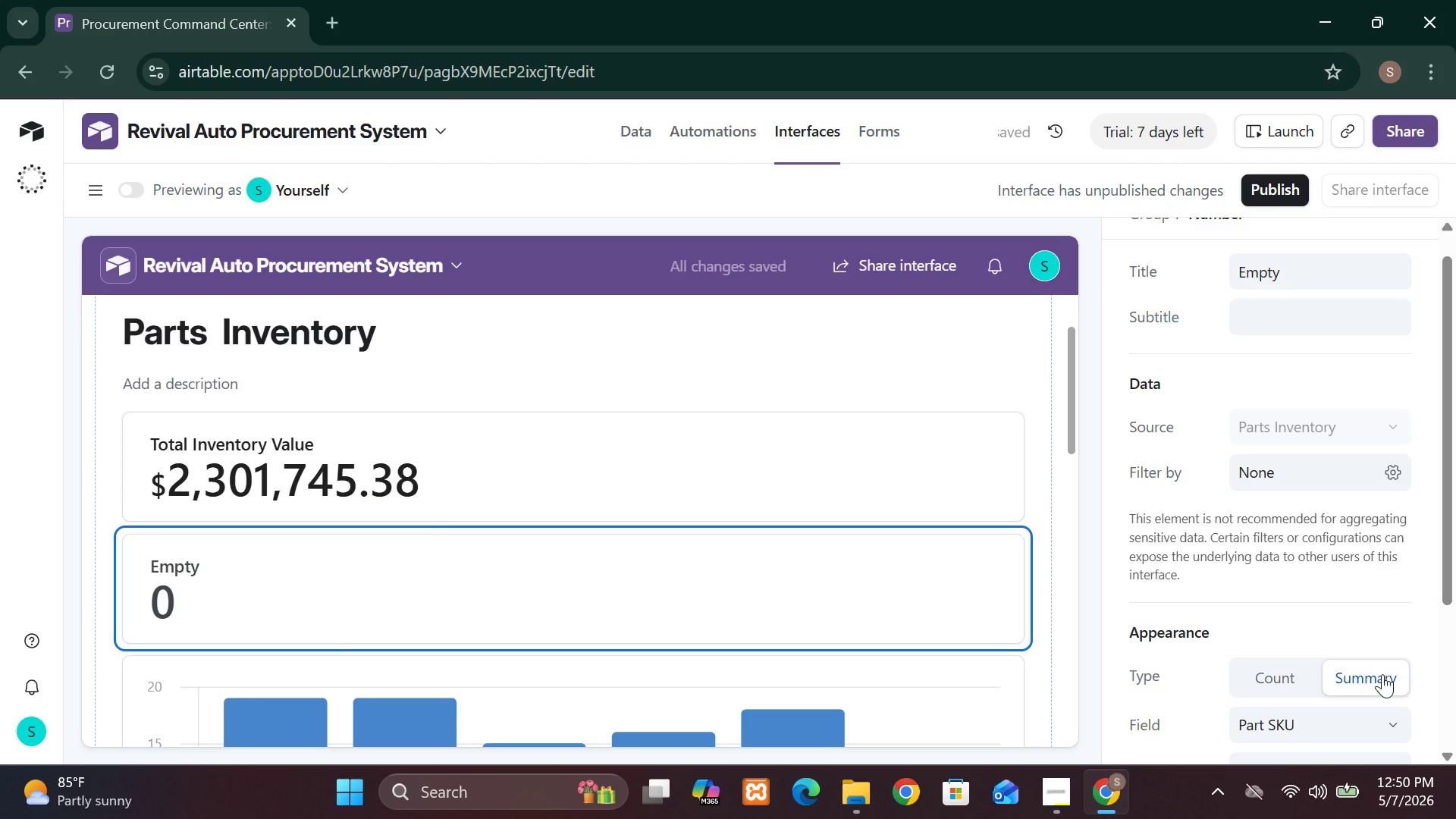 
left_click([1382, 674])
 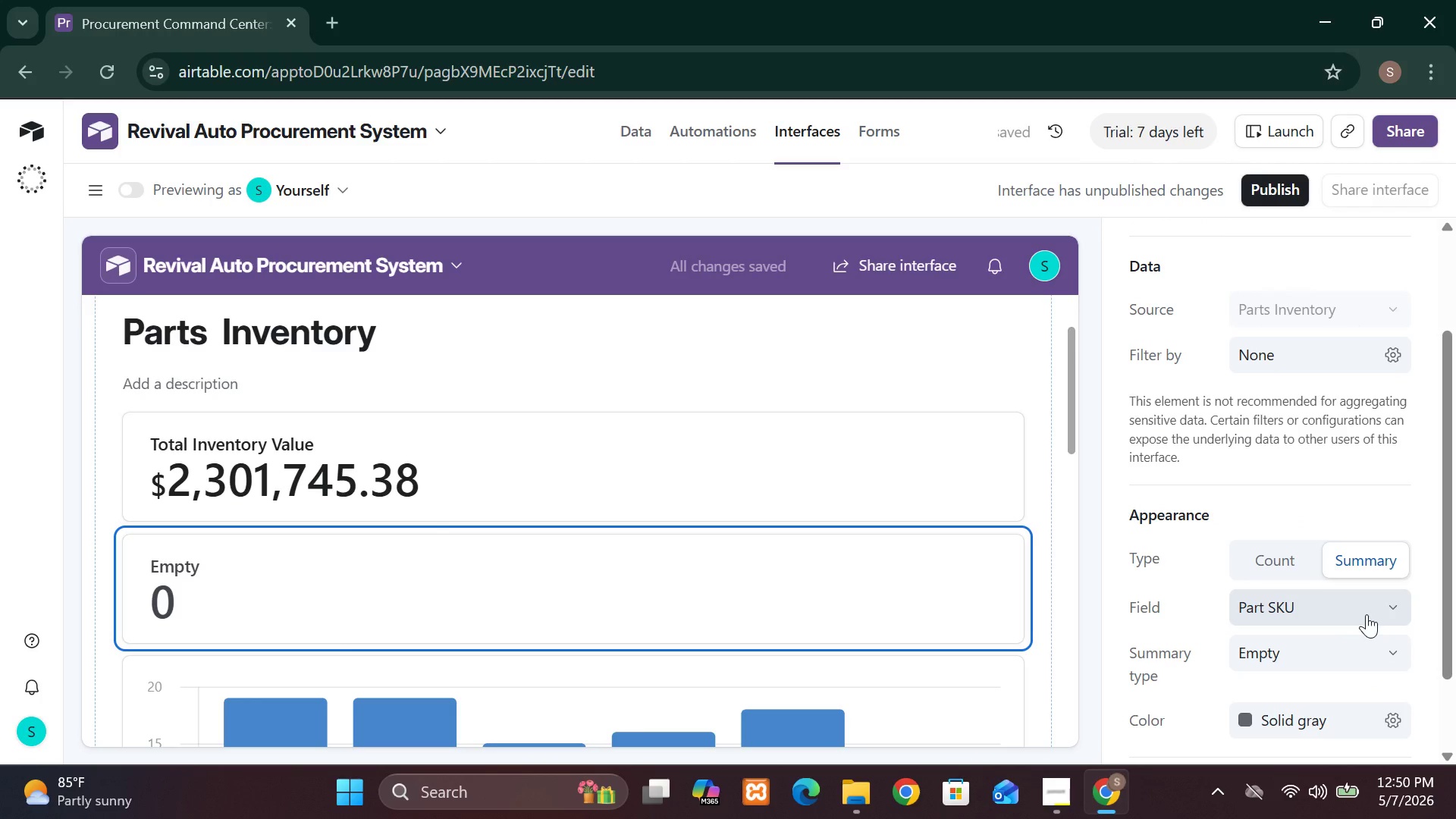 
left_click([1296, 560])
 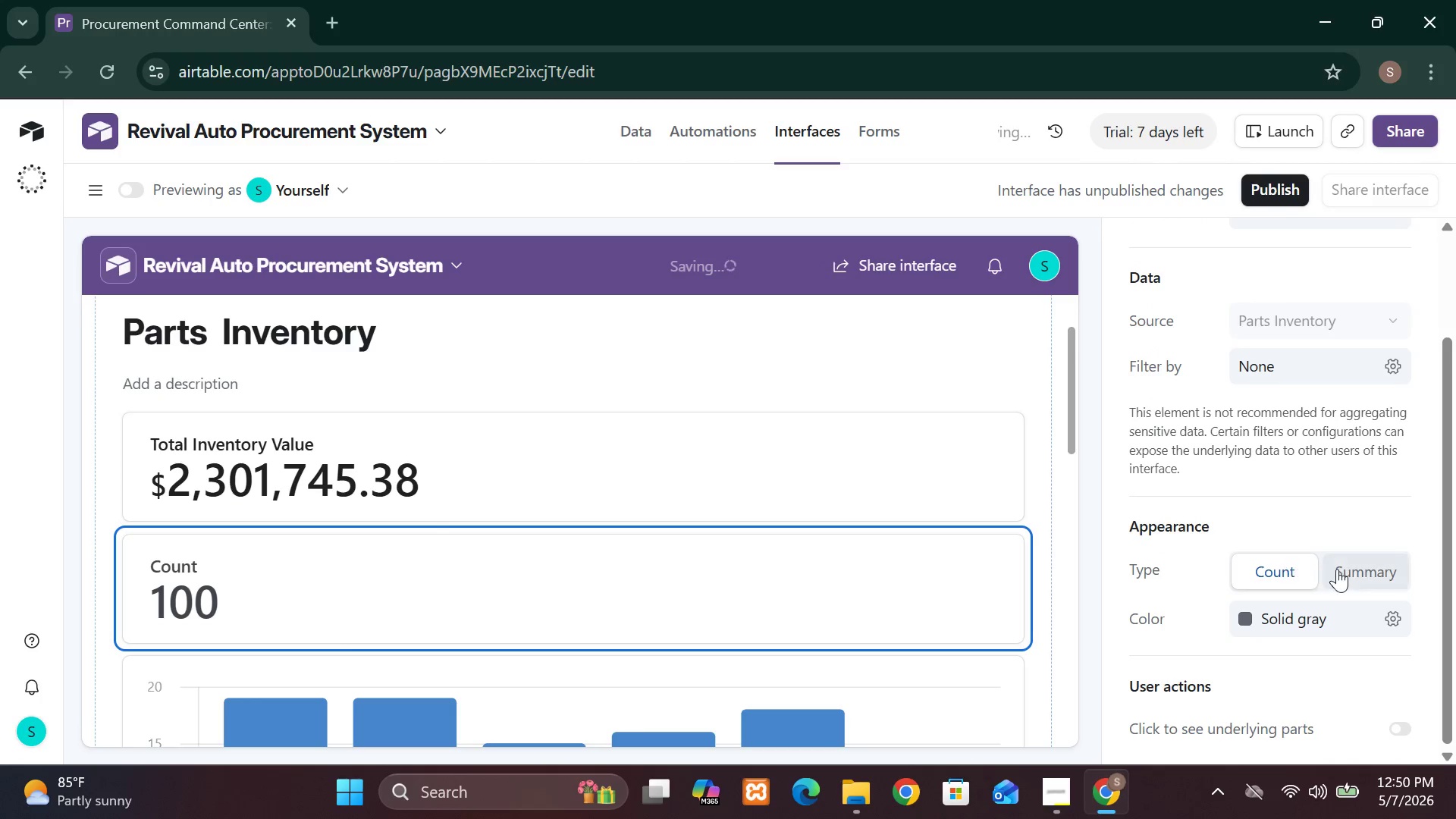 
left_click([1348, 570])
 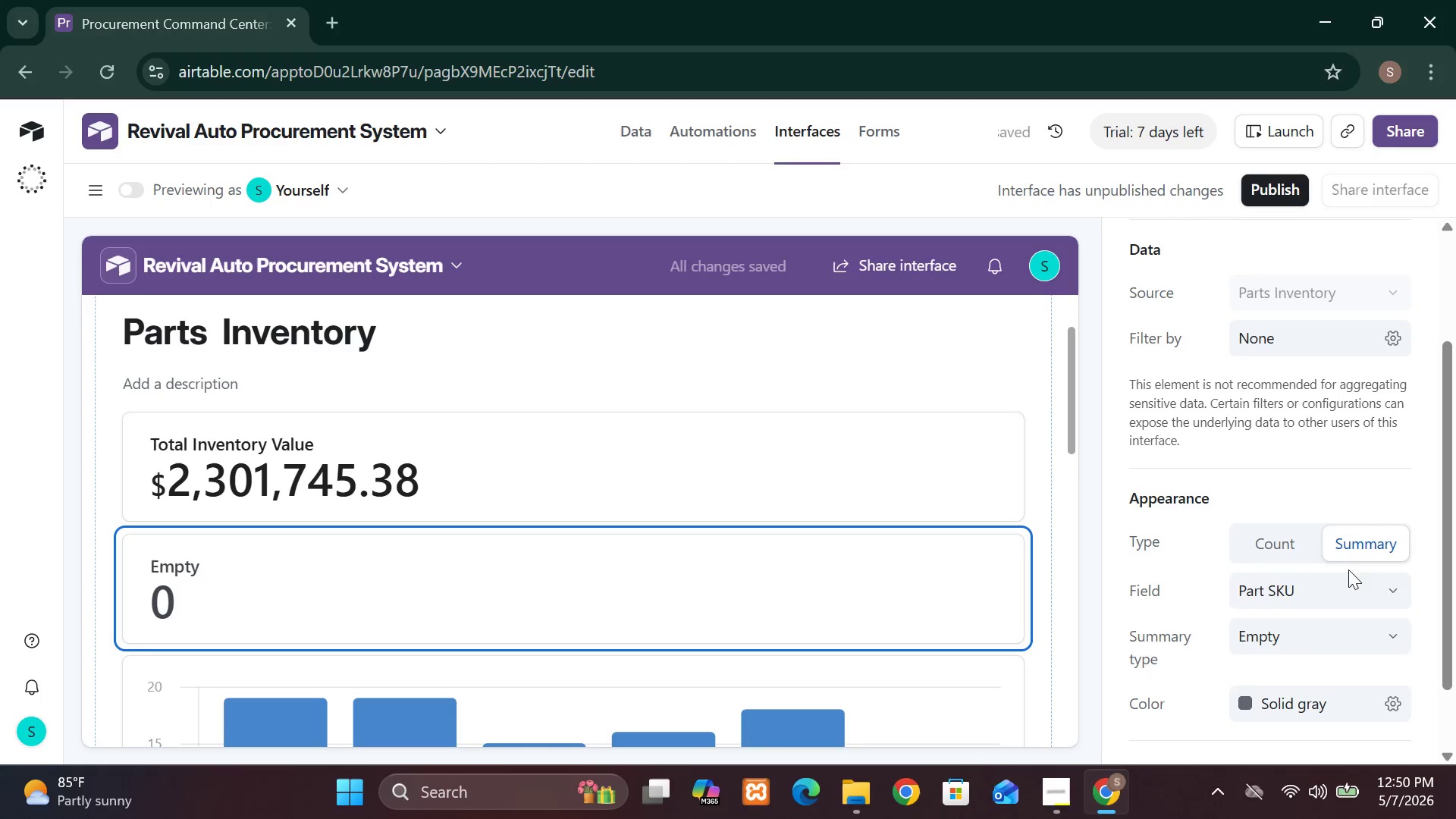 
left_click([1397, 586])
 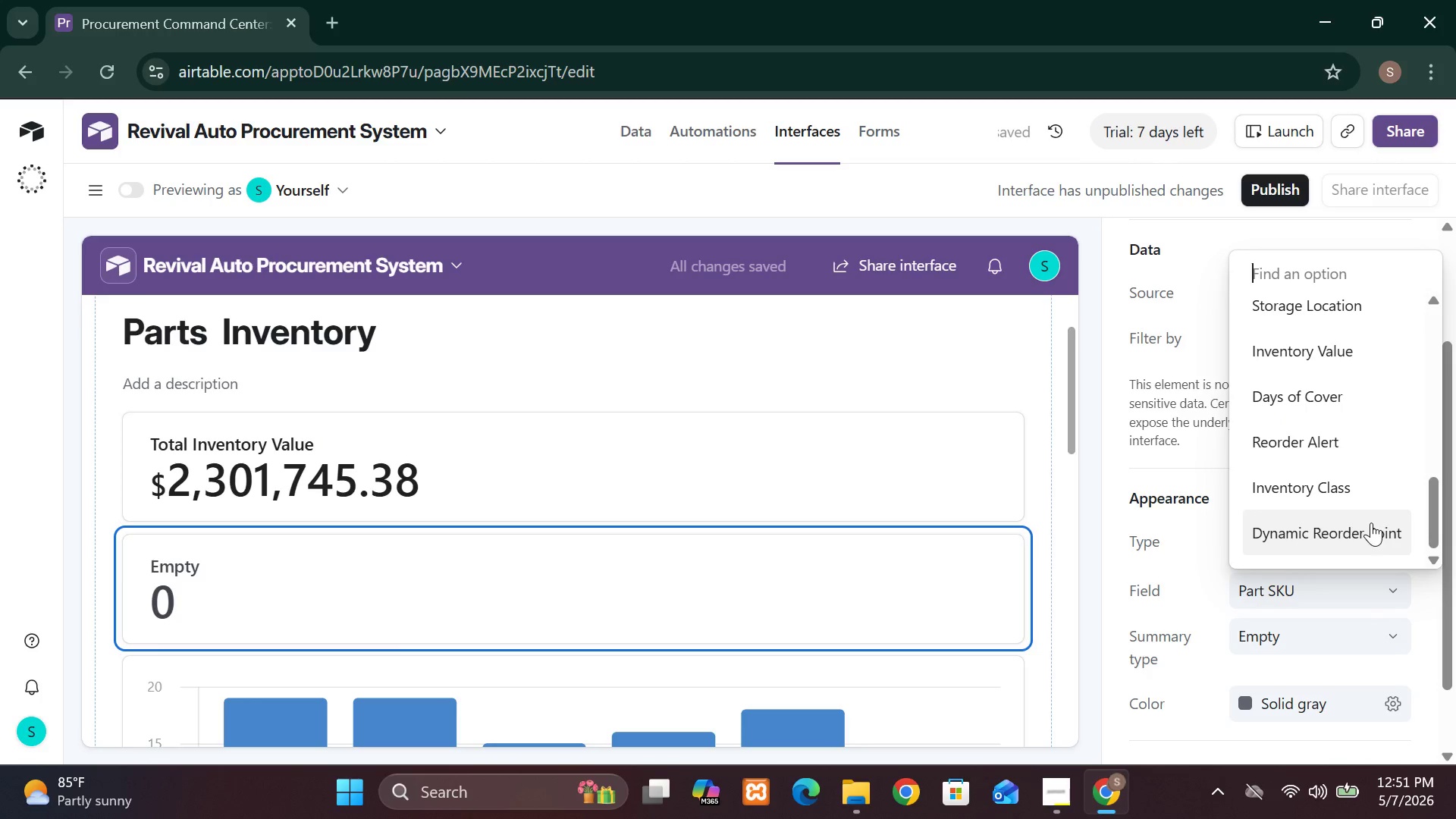 
left_click([1338, 630])
 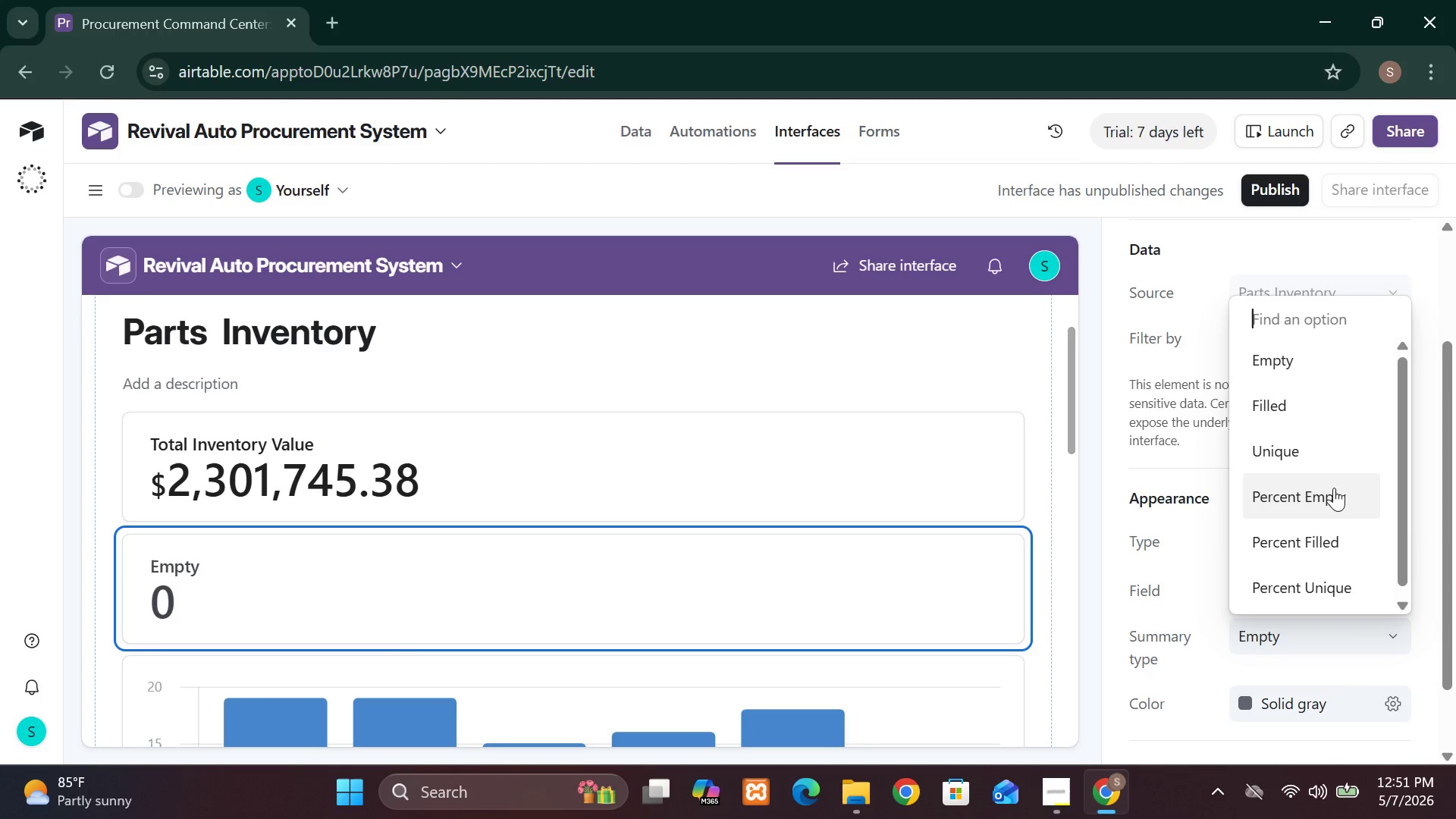 
wait(6.41)
 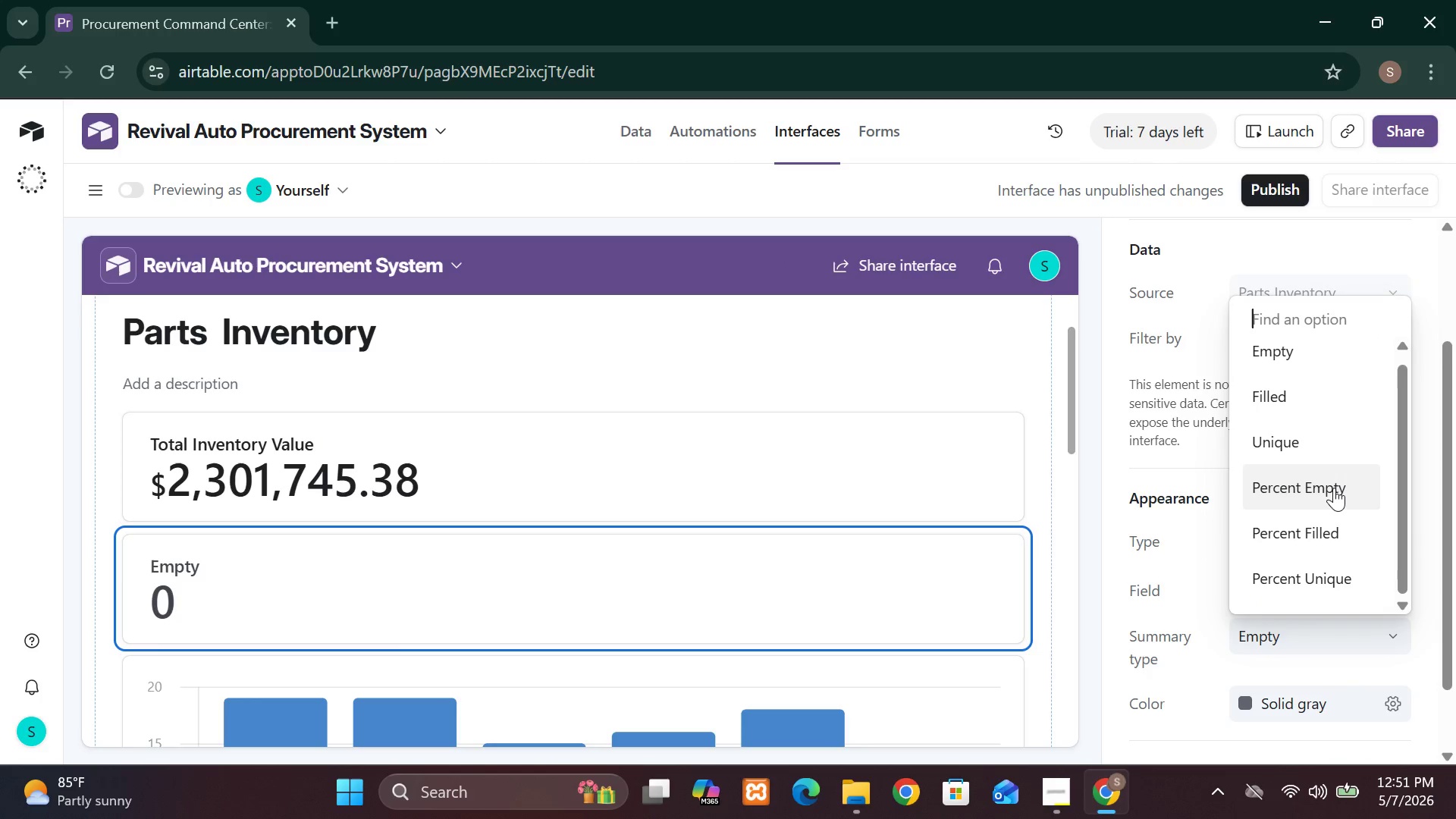 
left_click([1200, 548])
 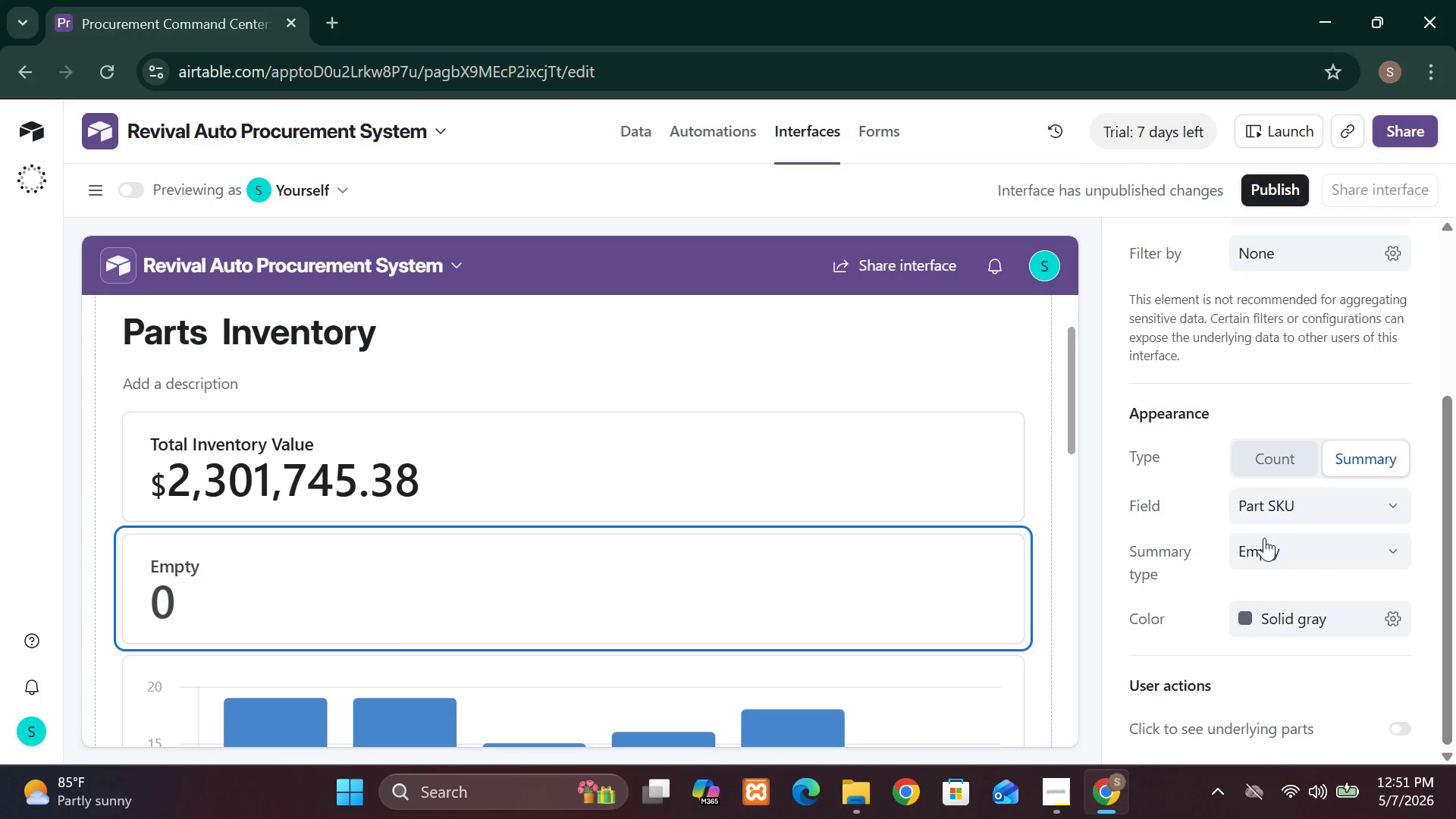 
wait(7.02)
 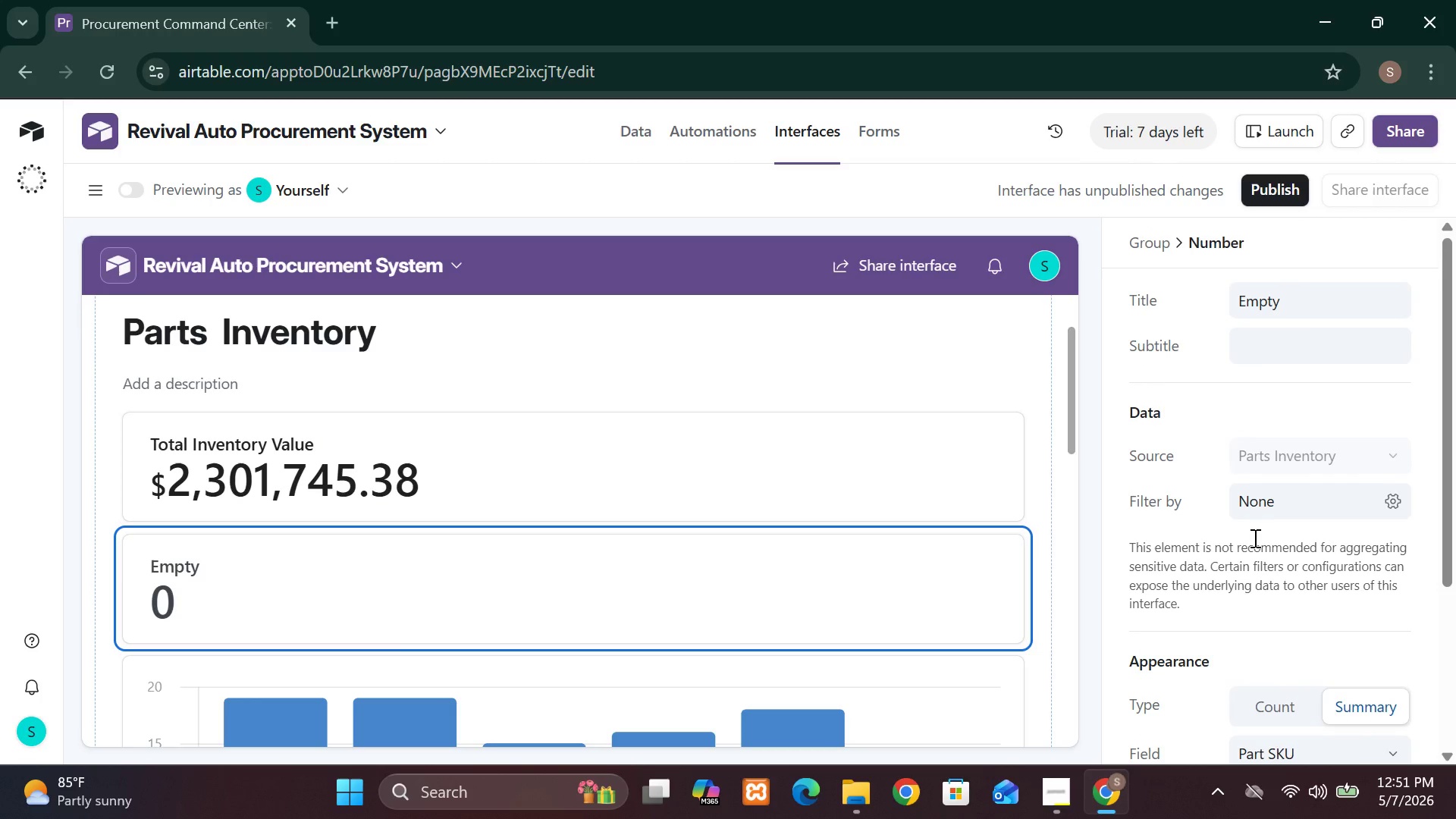 
left_click([1272, 504])
 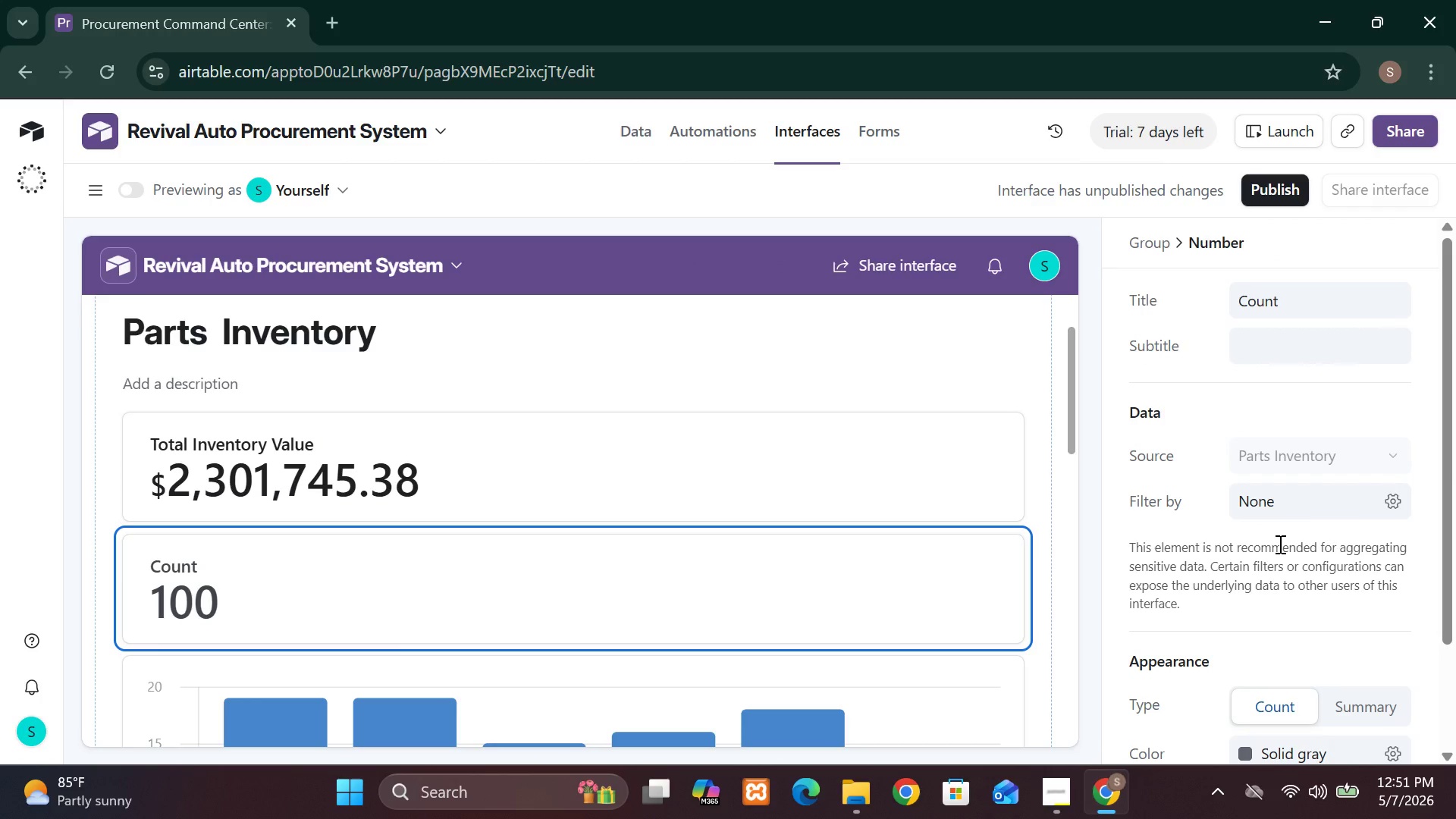 
wait(15.84)
 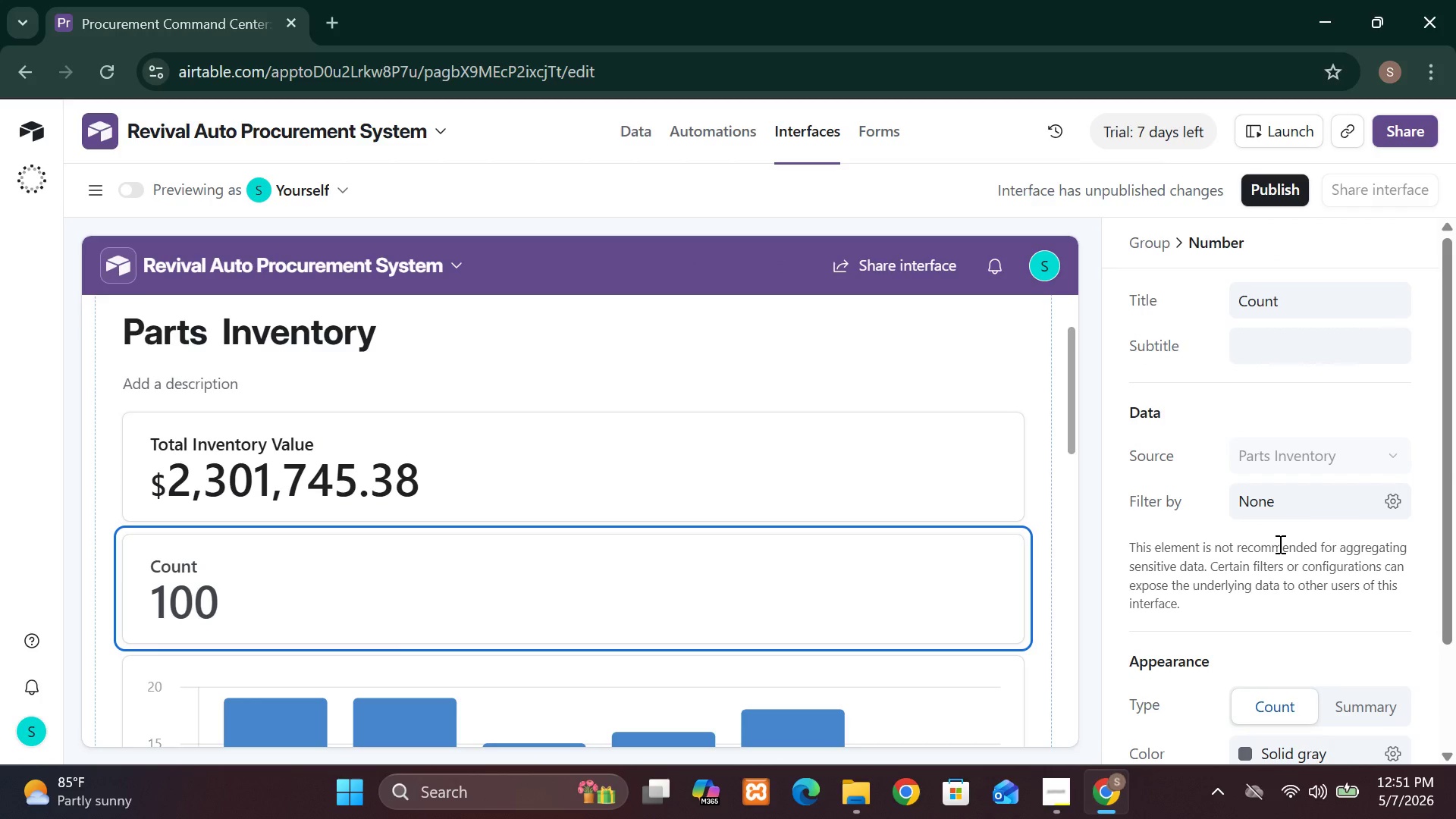 
mouse_move([1304, 600])
 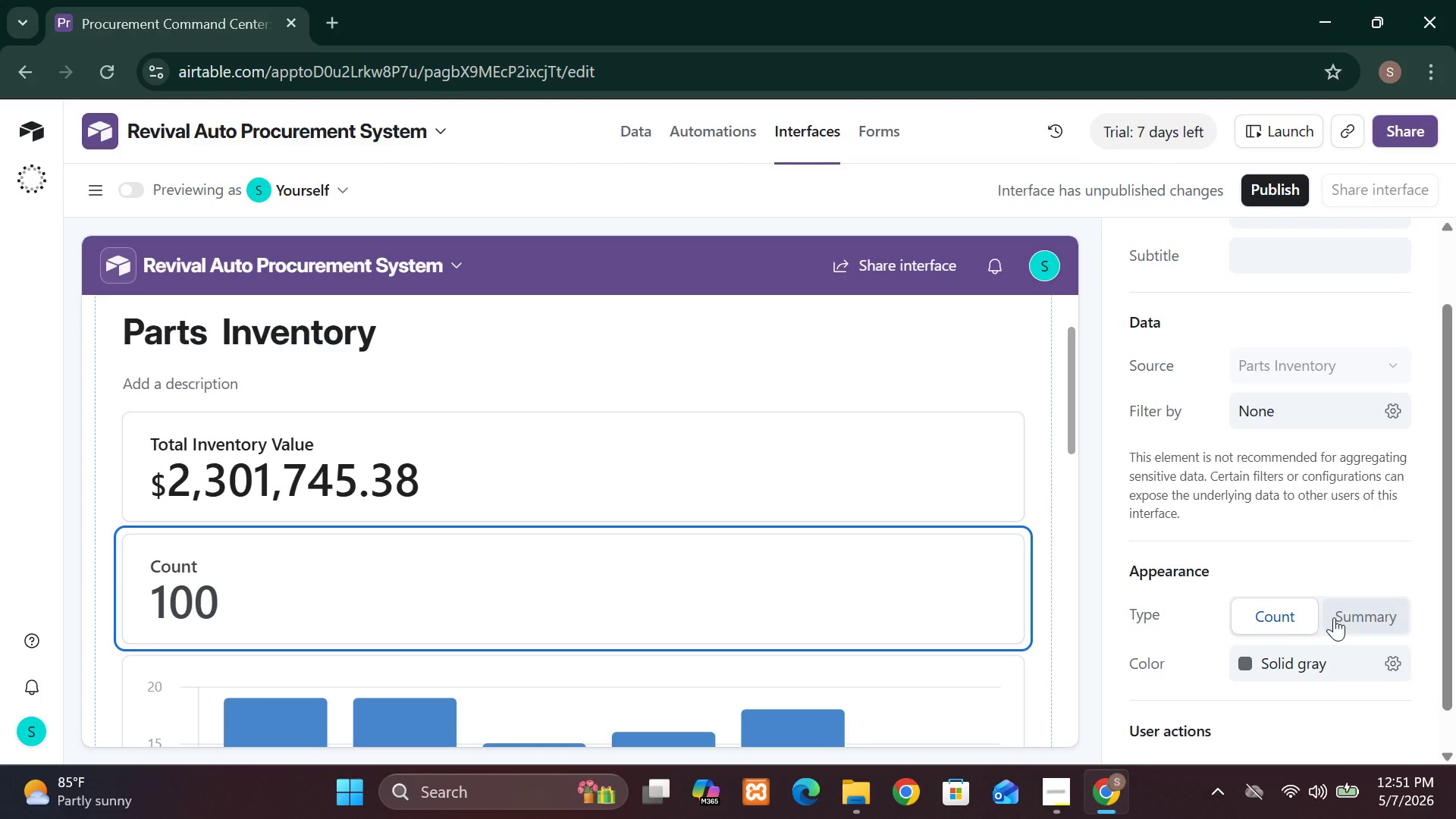 
left_click([1334, 617])
 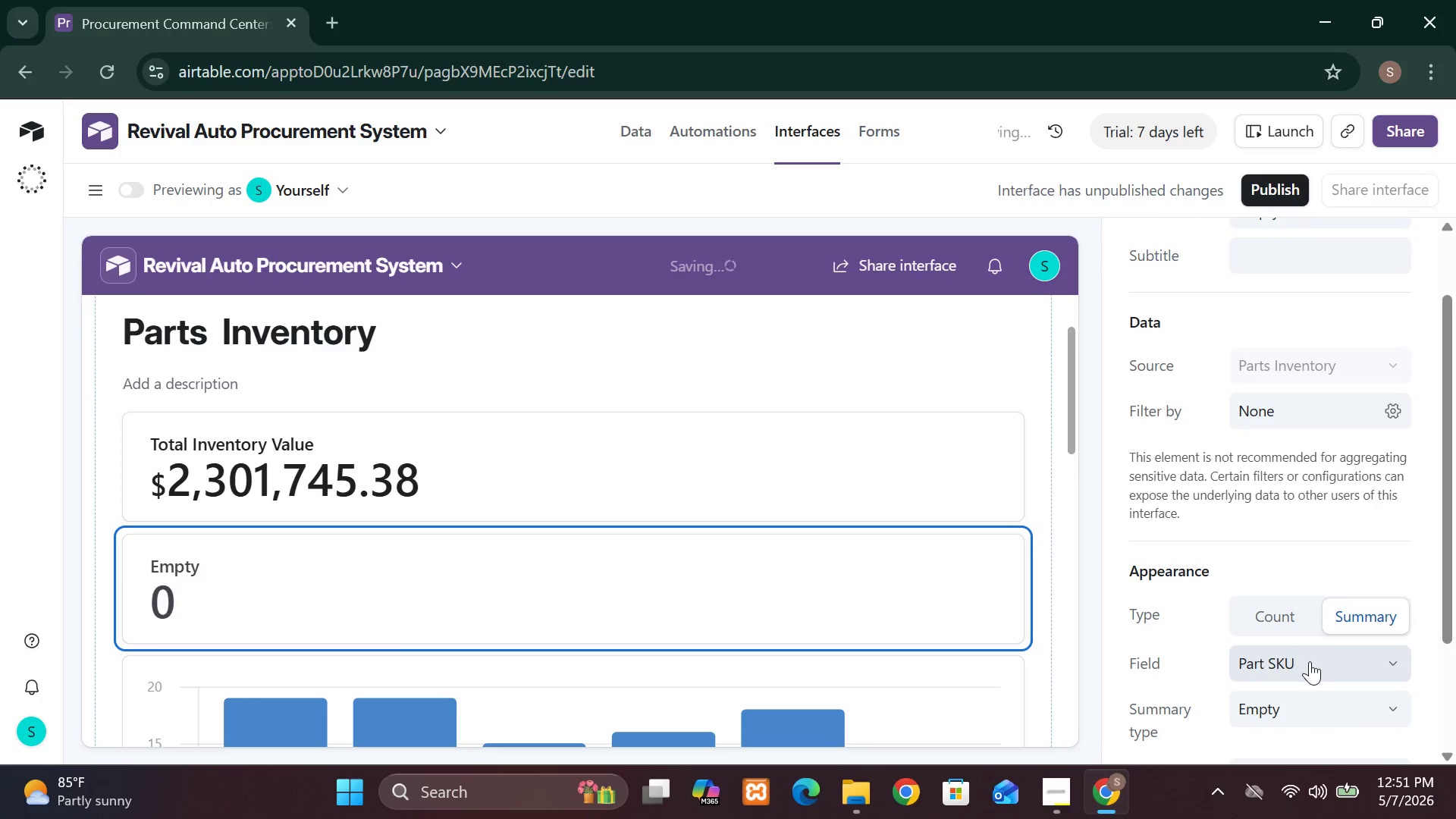 
left_click([1306, 662])
 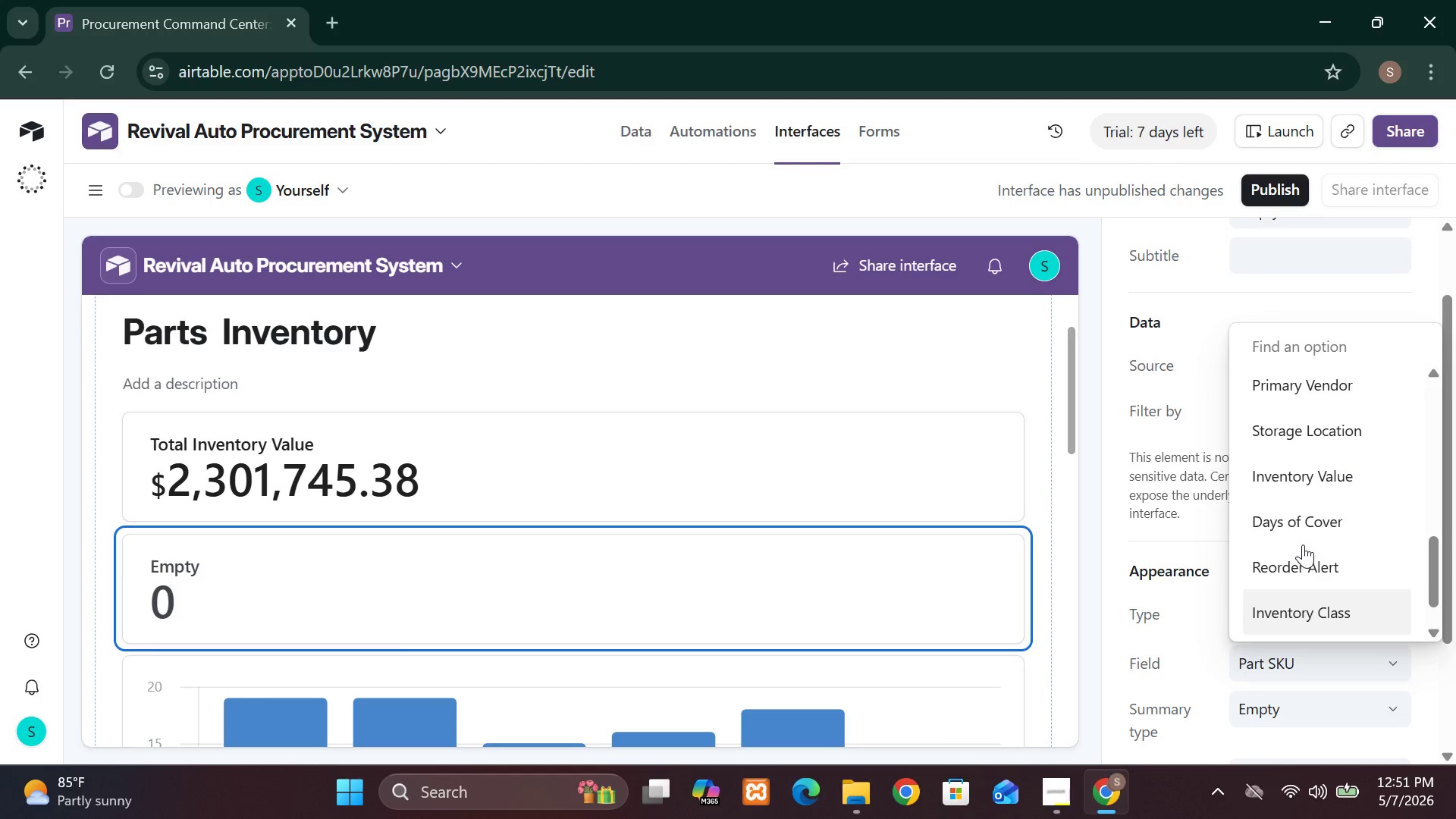 
wait(12.0)
 